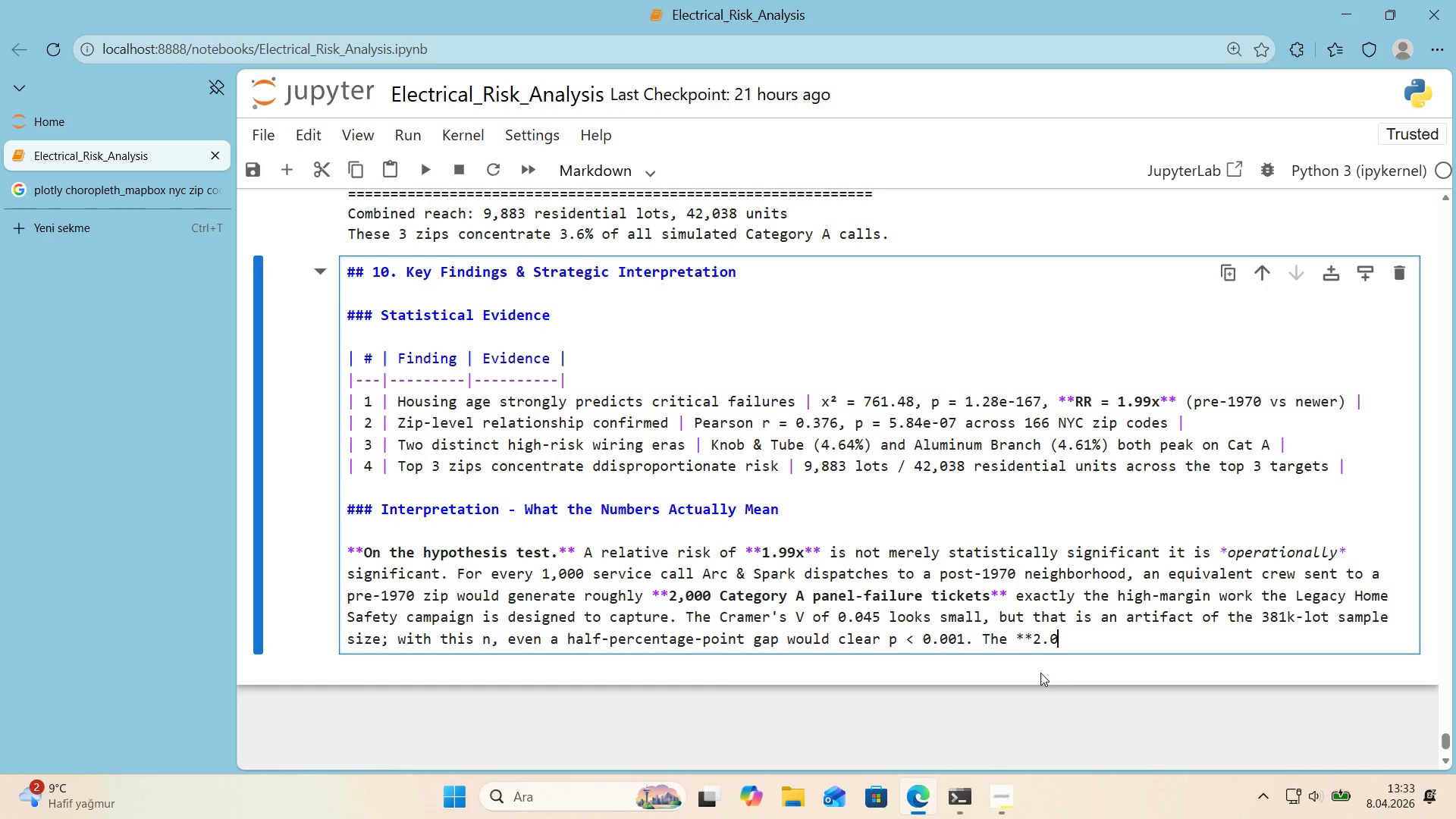 
key(Numpad0)
 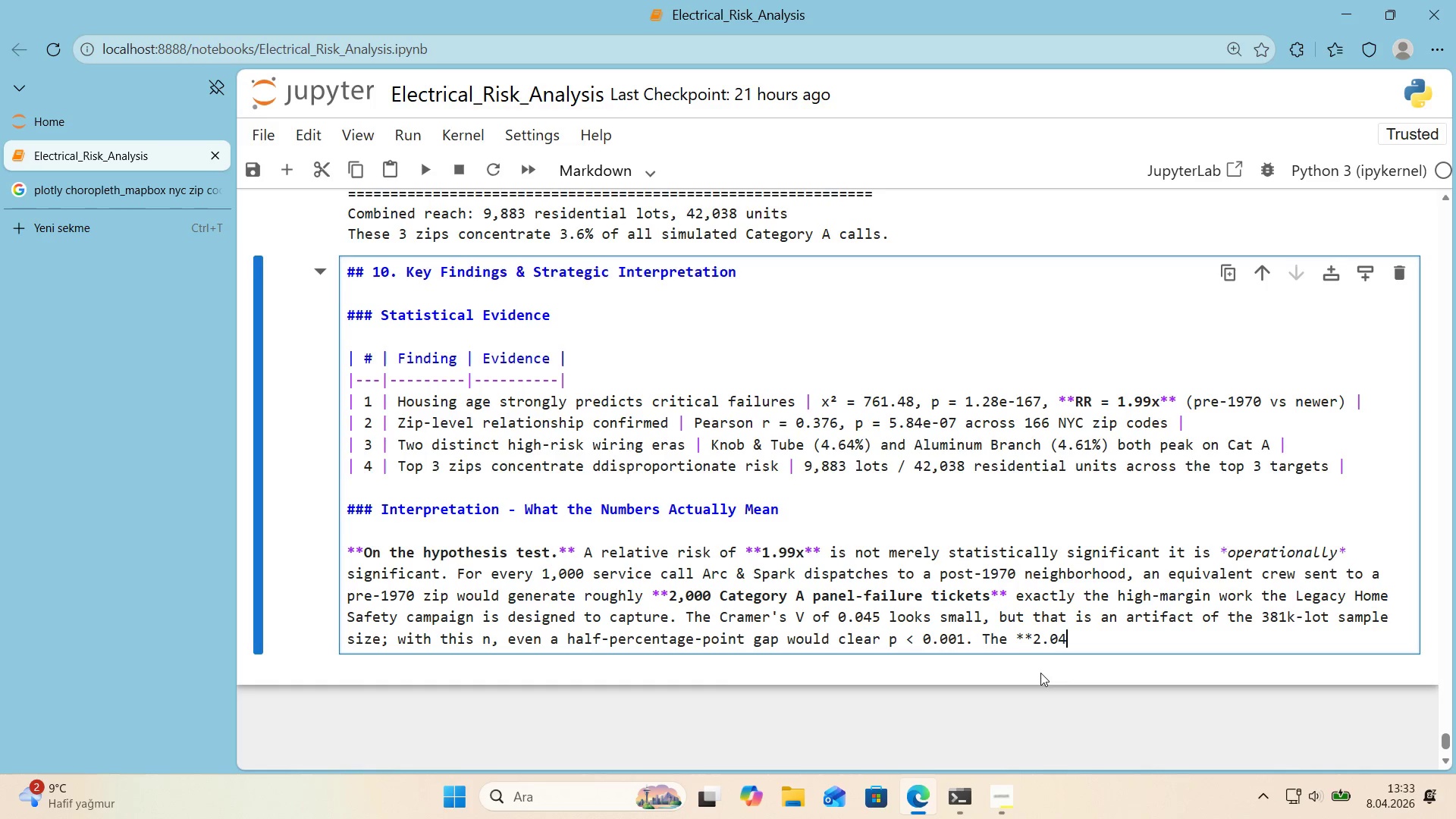 
key(Numpad4)
 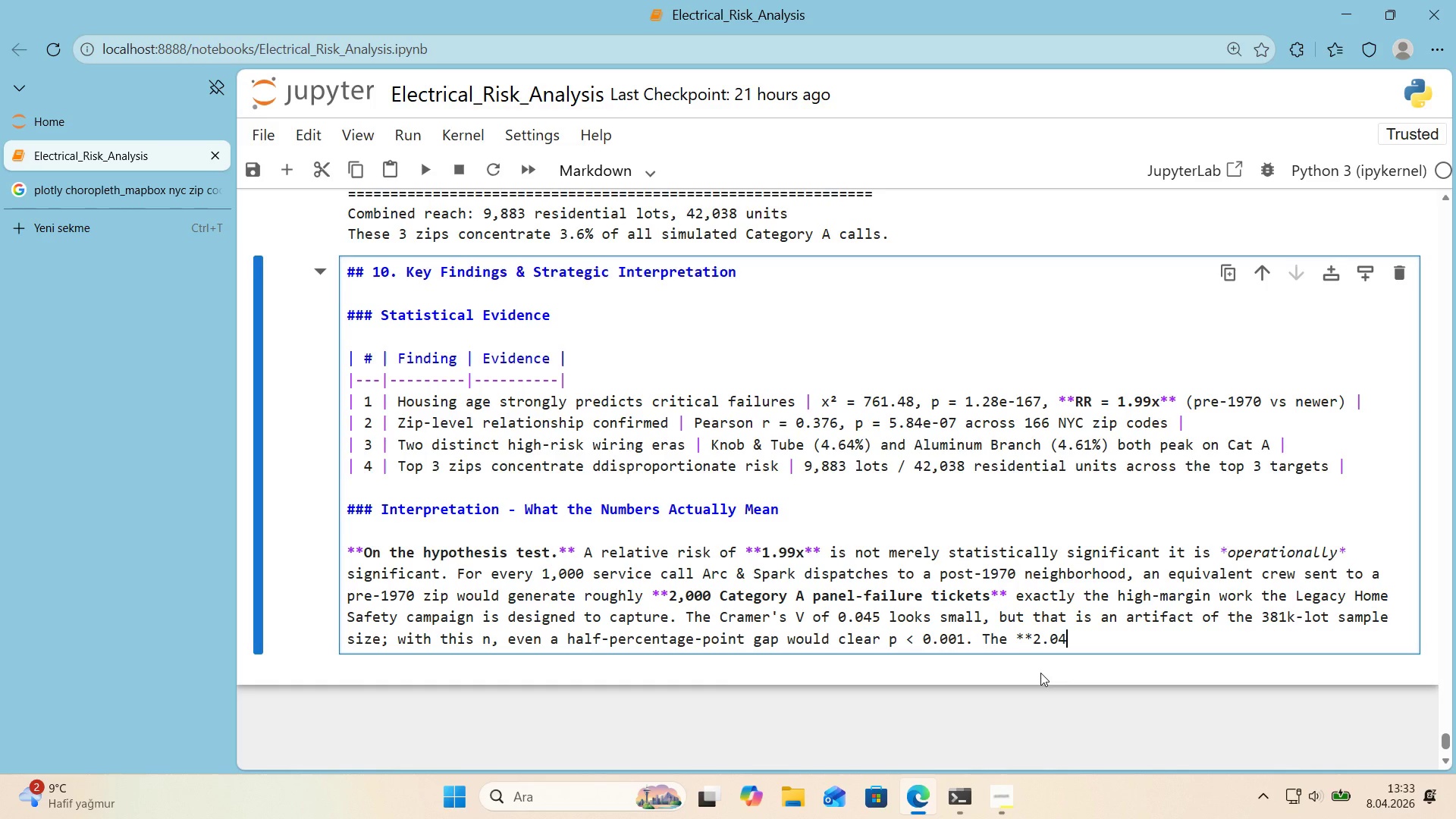 
key(NumpadMultiply)
 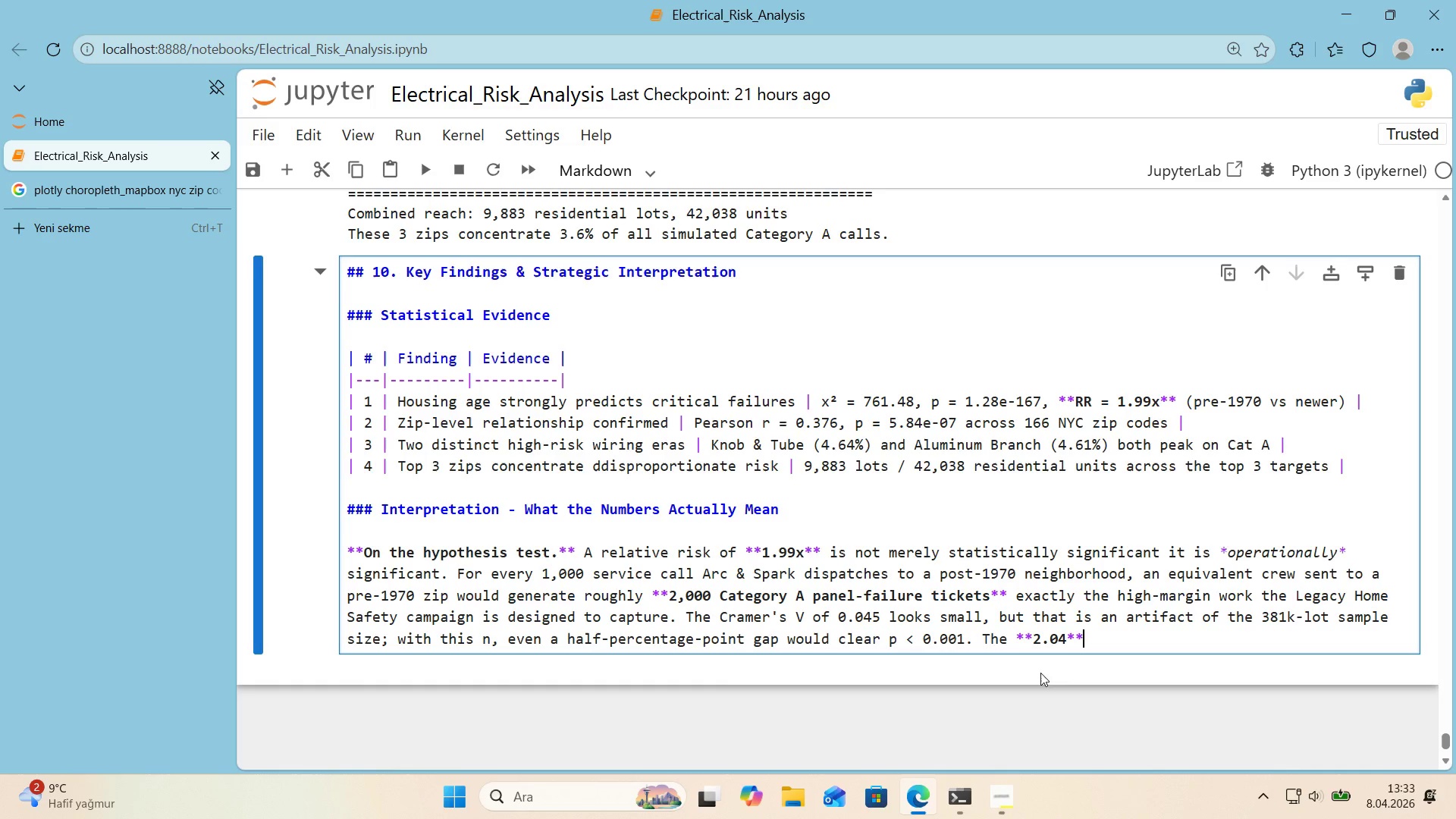 
key(NumpadMultiply)
 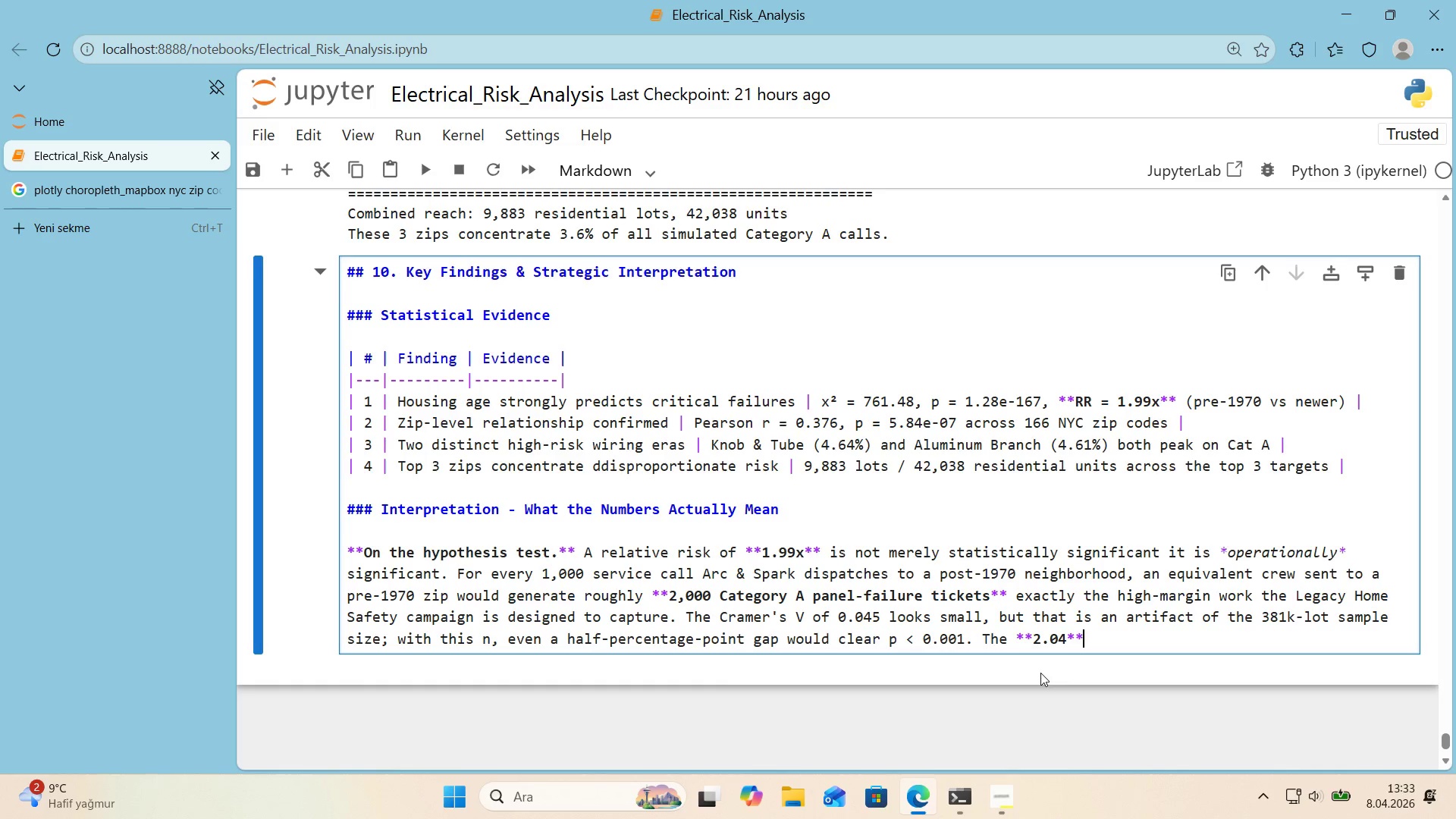 
key(ArrowLeft)
 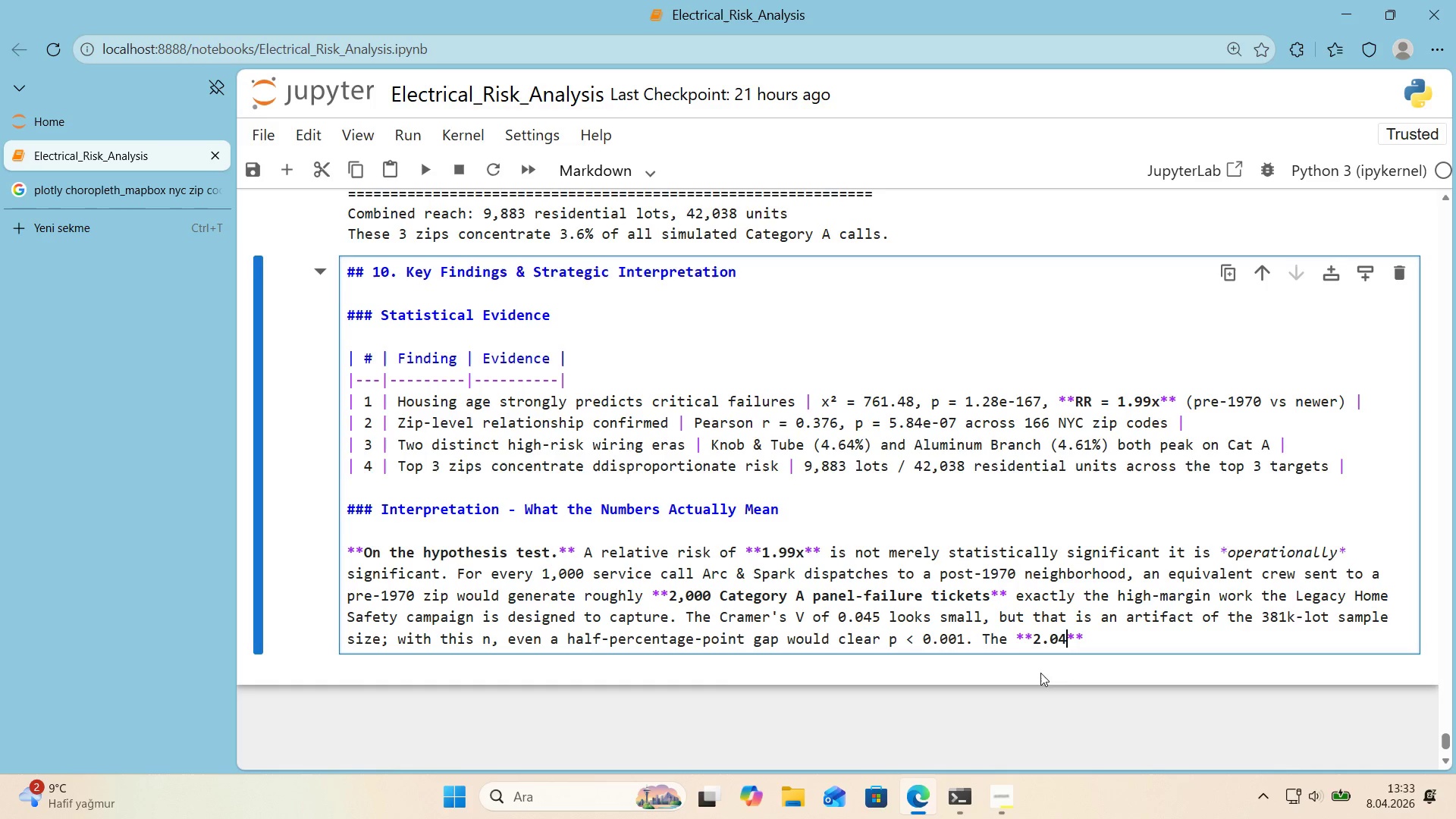 
key(ArrowLeft)
 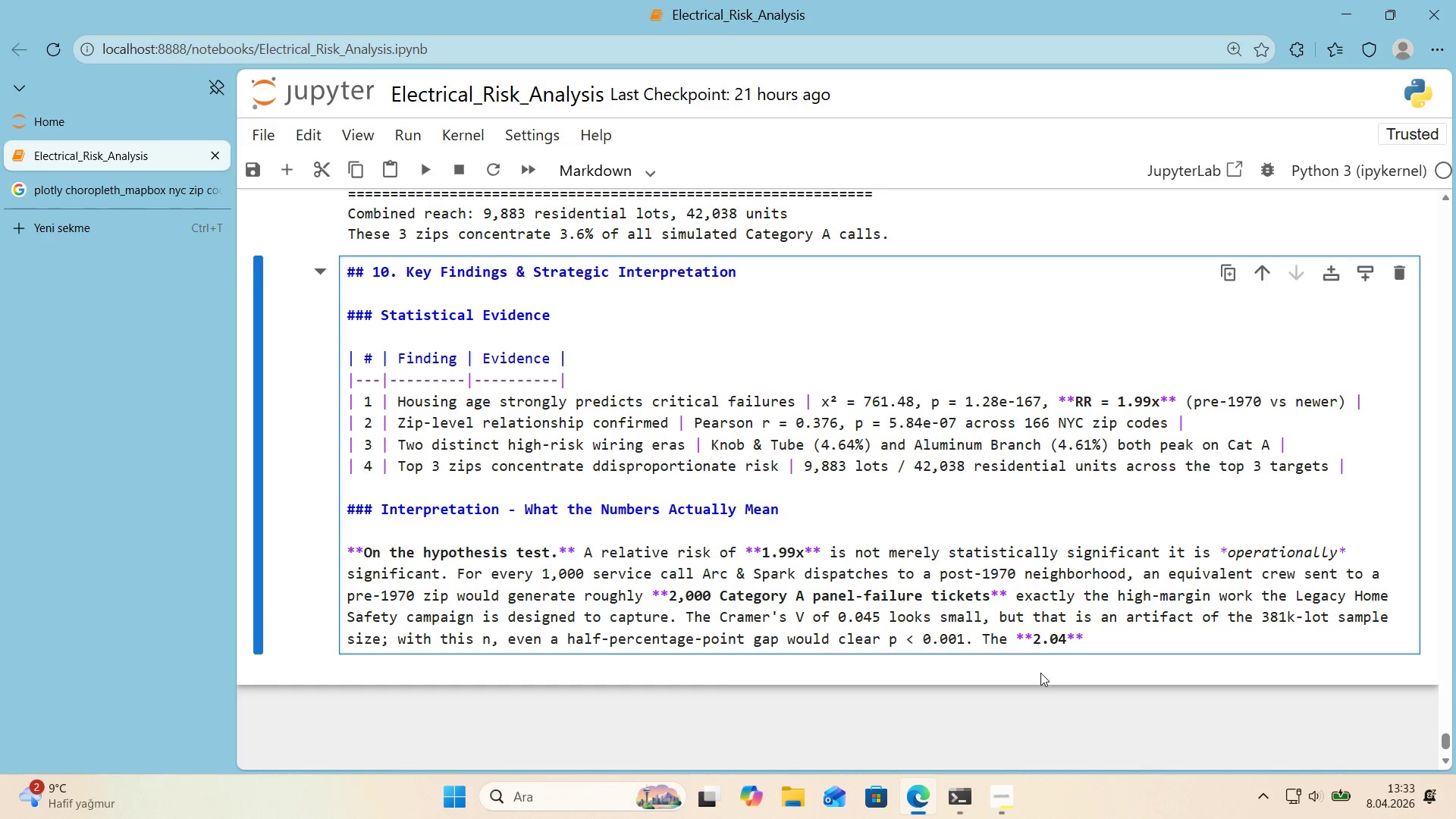 
type( po'nt absolute gap)
 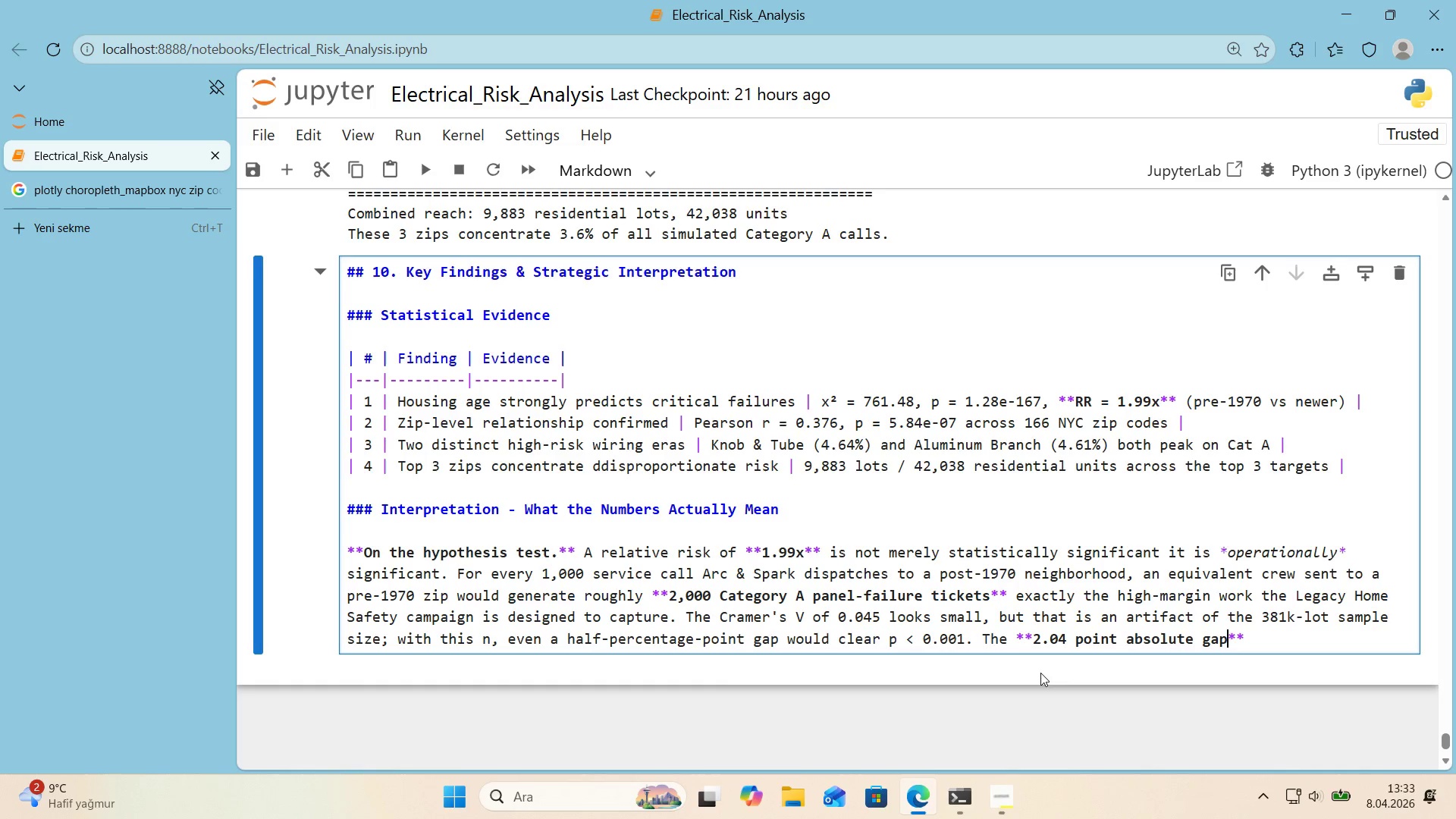 
key(ArrowRight)
 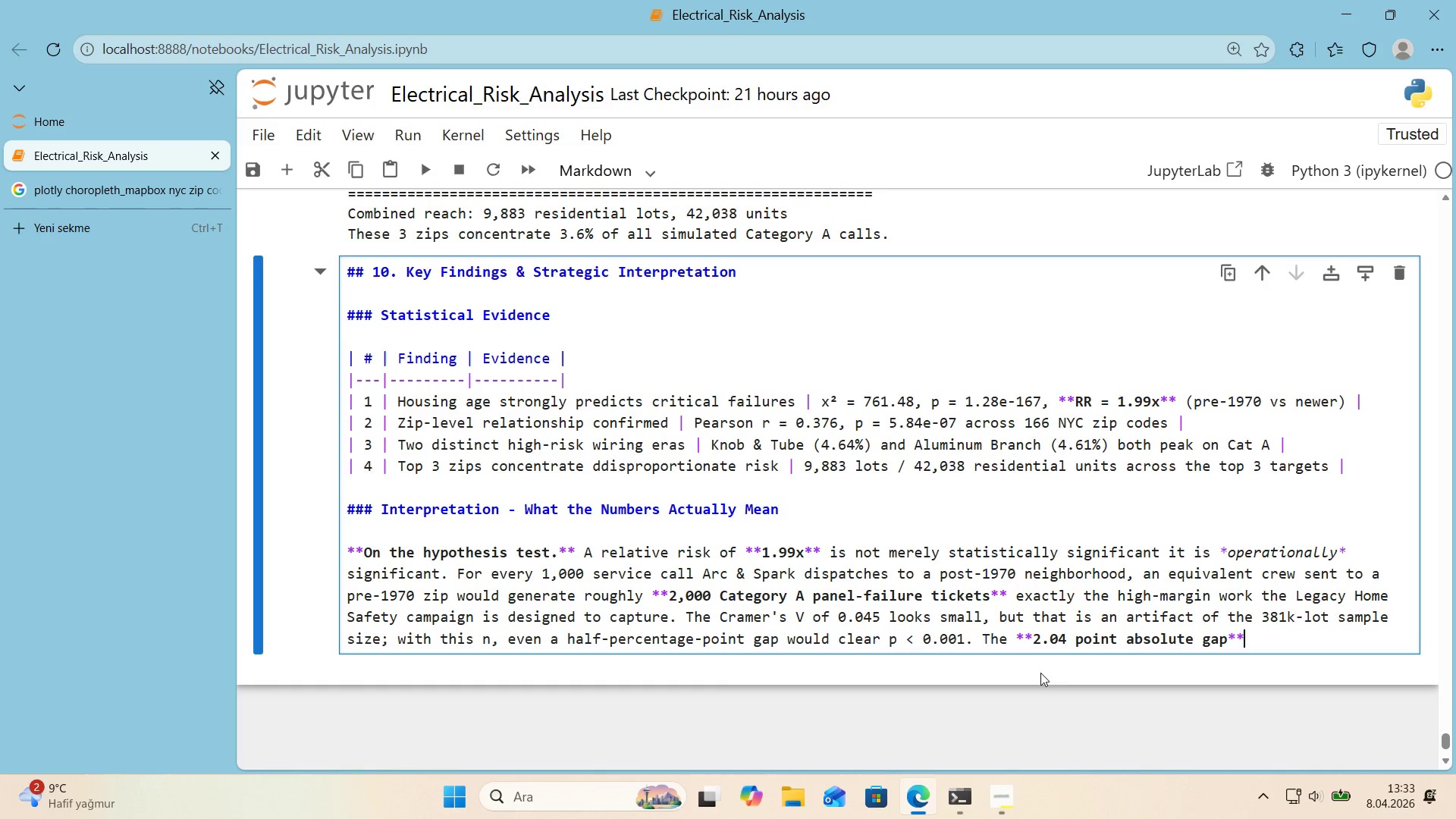 
key(ArrowRight)
 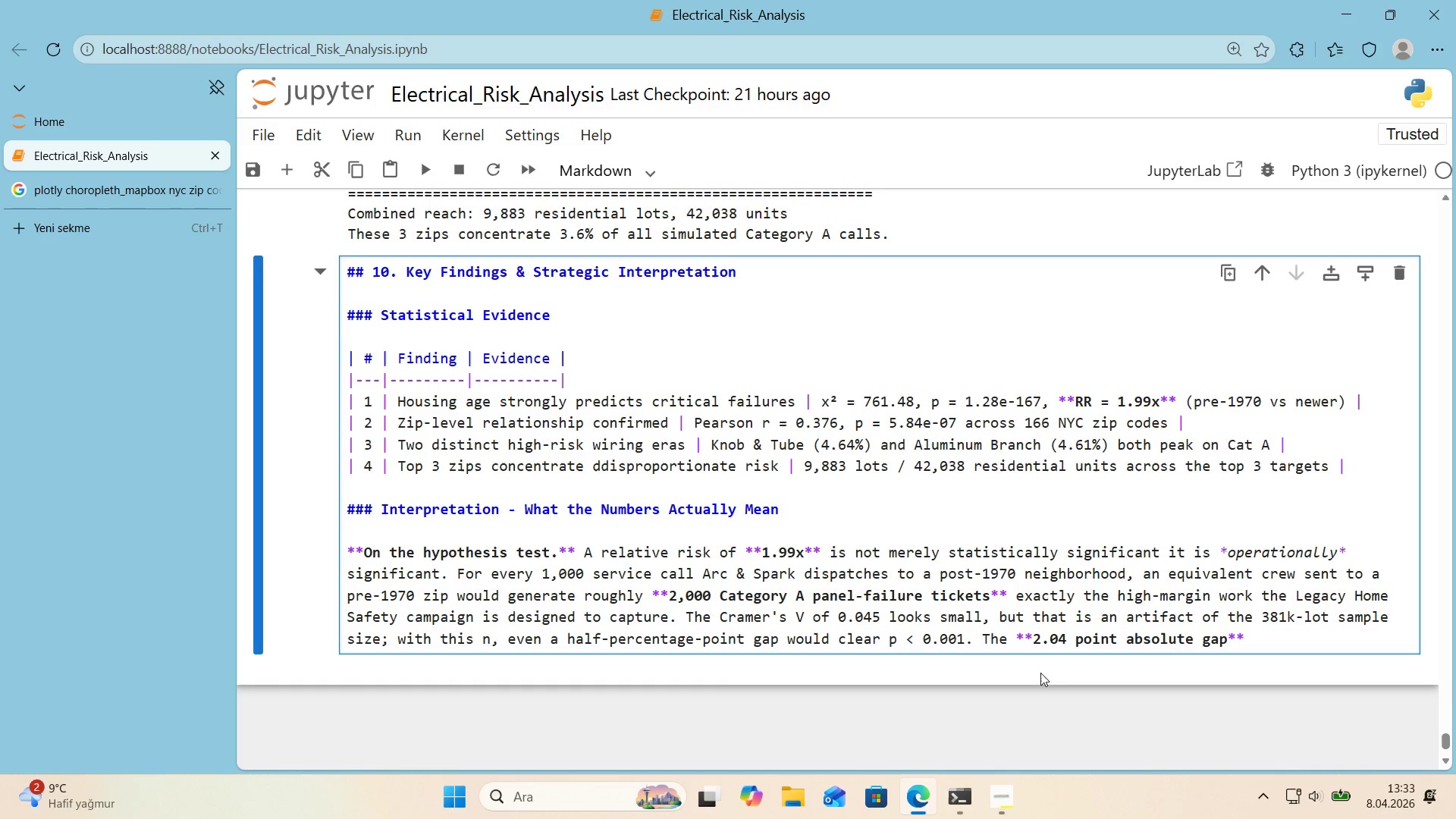 
type( *()
 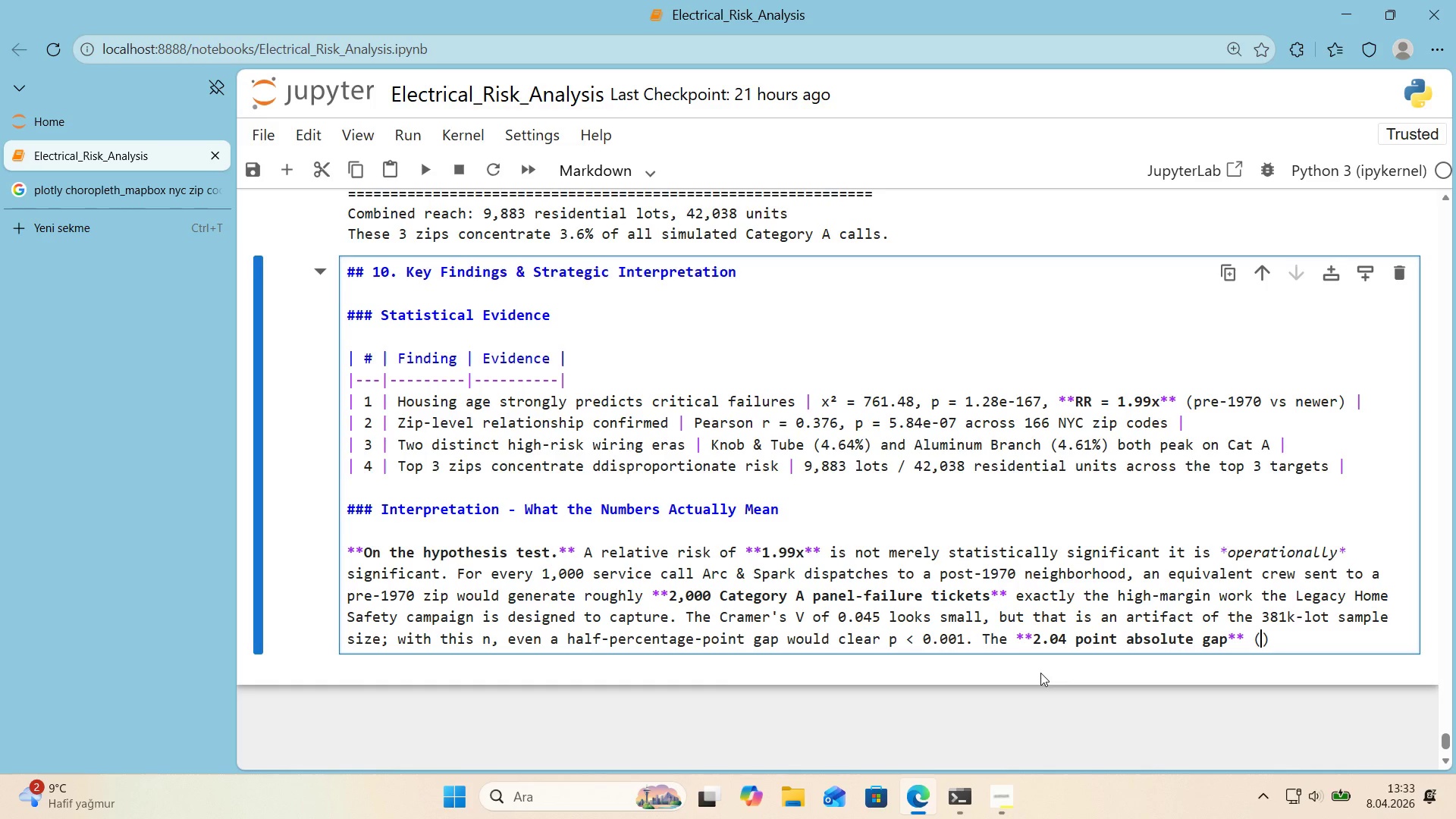 
 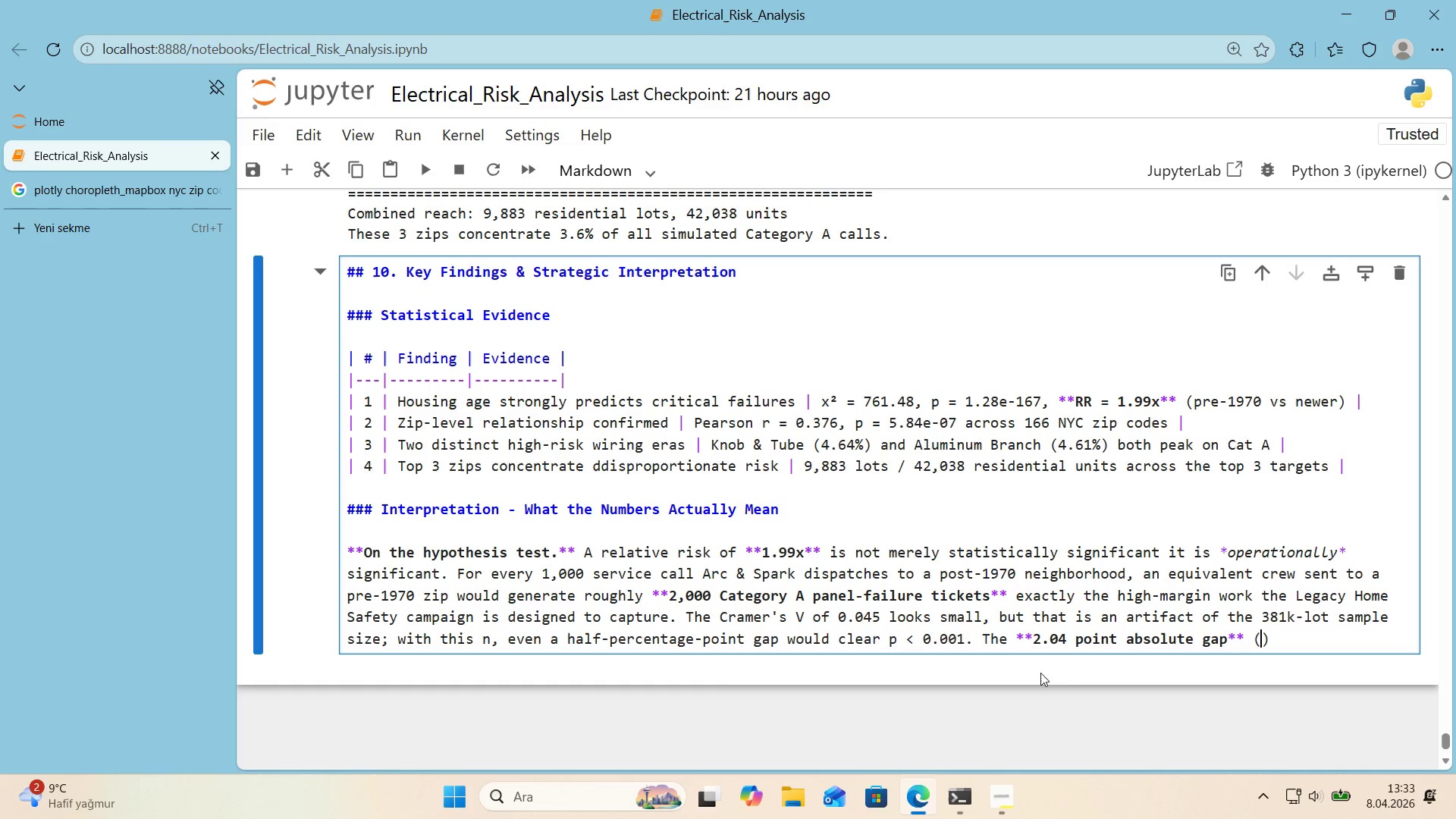 
key(ArrowLeft)
 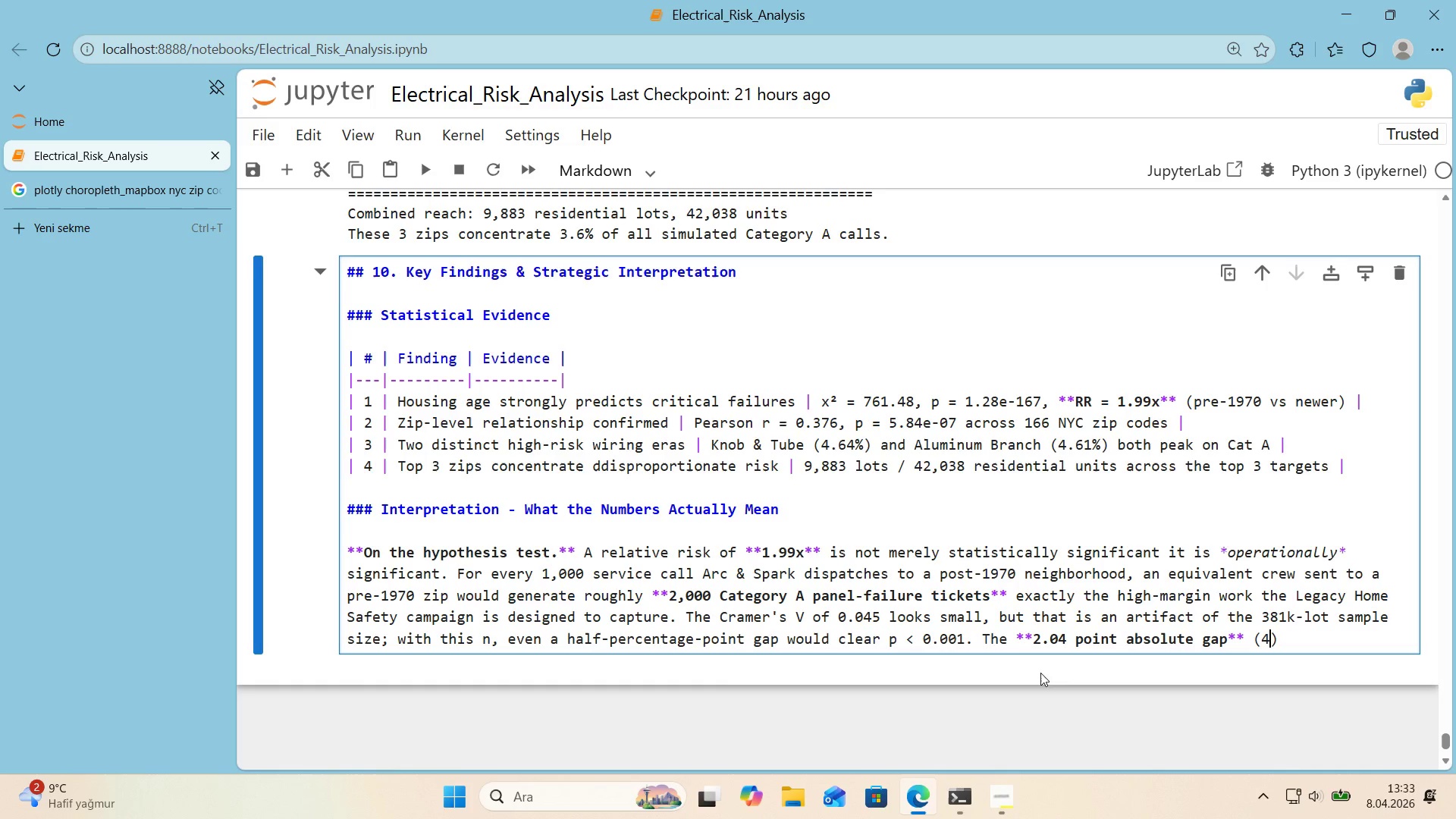 
type(4.09% vs 2.06%)
 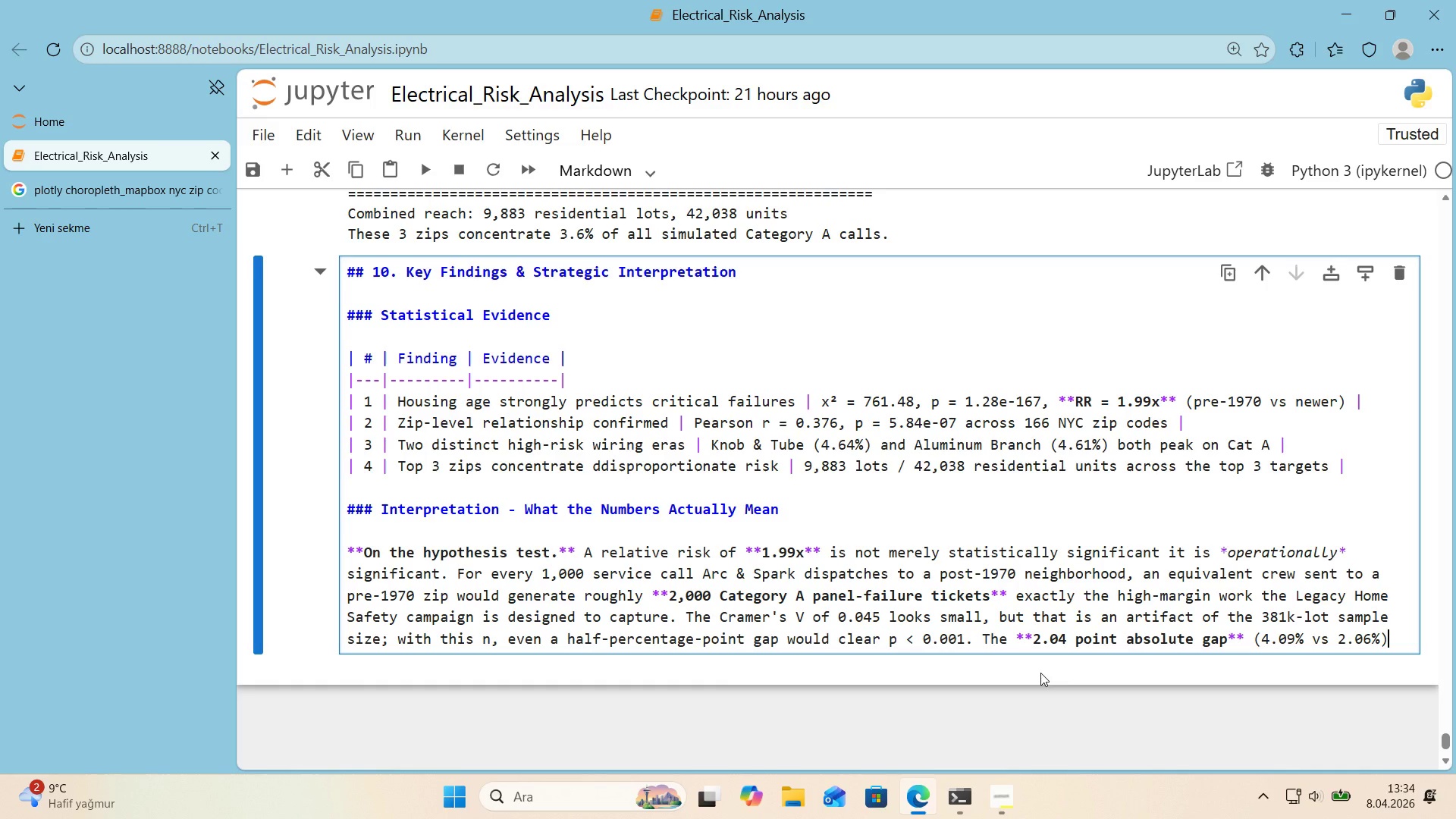 
 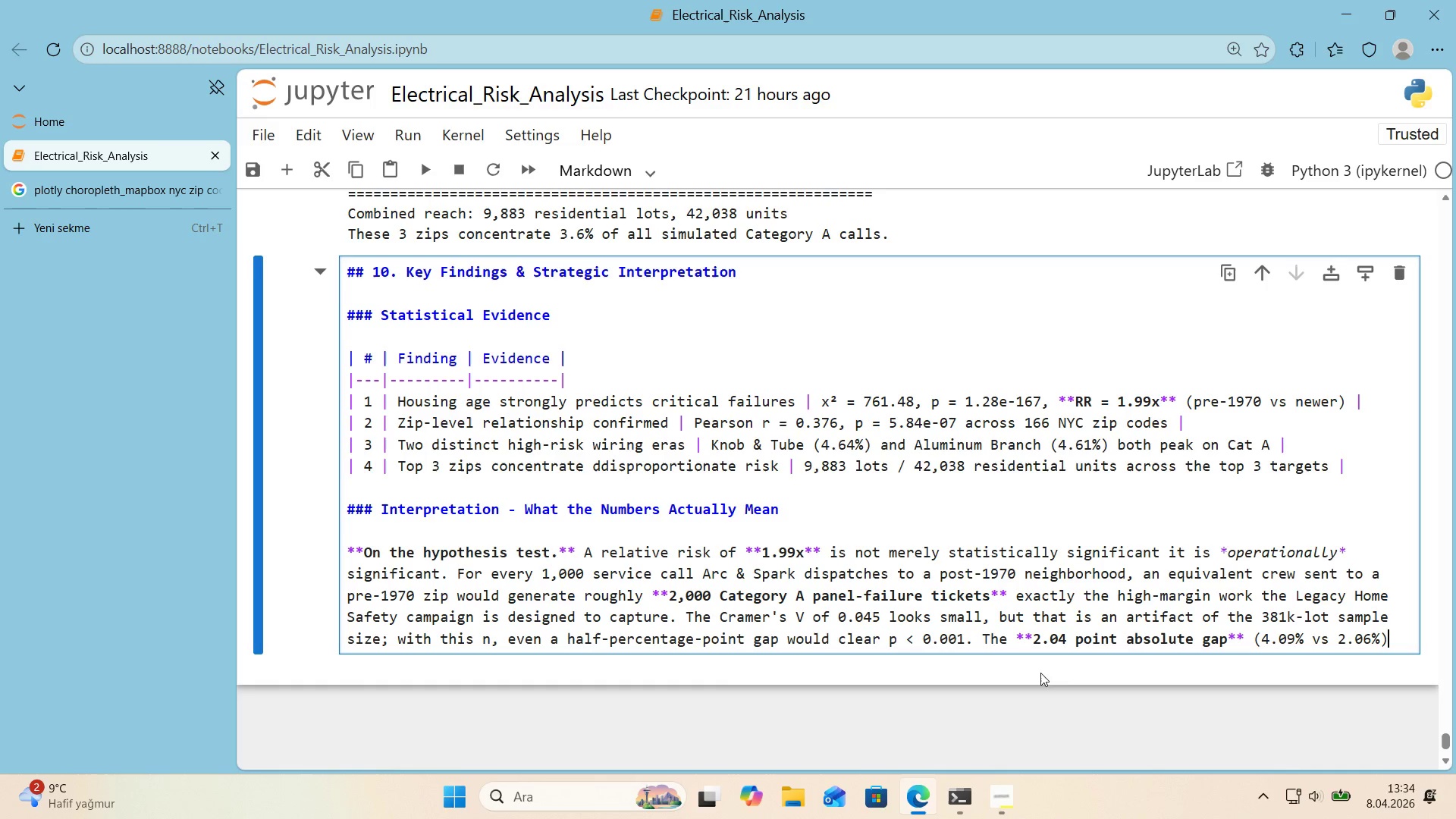 
key(ArrowRight)
 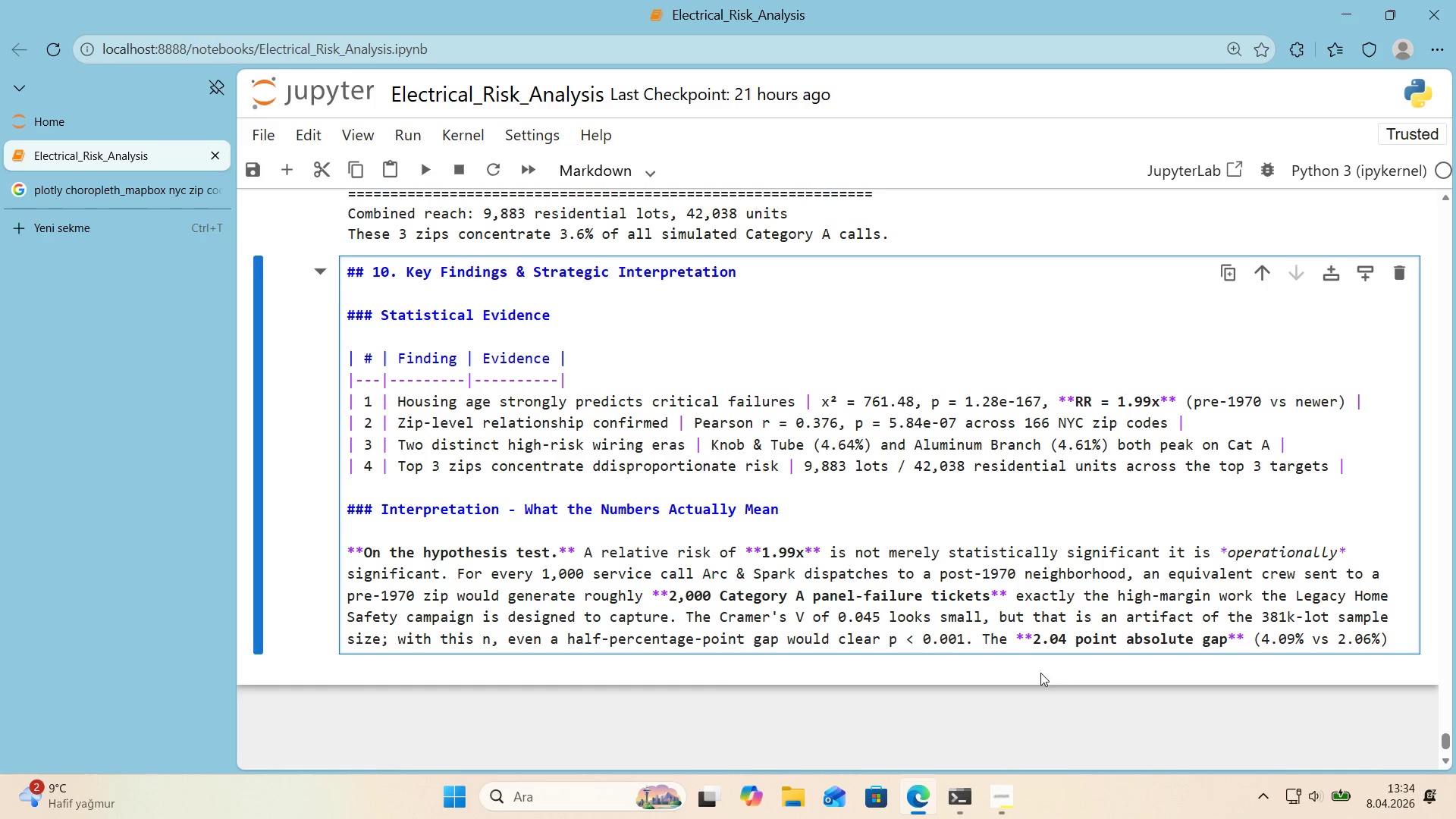 
type( 's the number that sould )
key(Backspace)
key(Backspace)
key(Backspace)
key(Backspace)
key(Backspace)
type(hould dr've budgt)
key(Backspace)
type(et allocat'on, not the V.)
 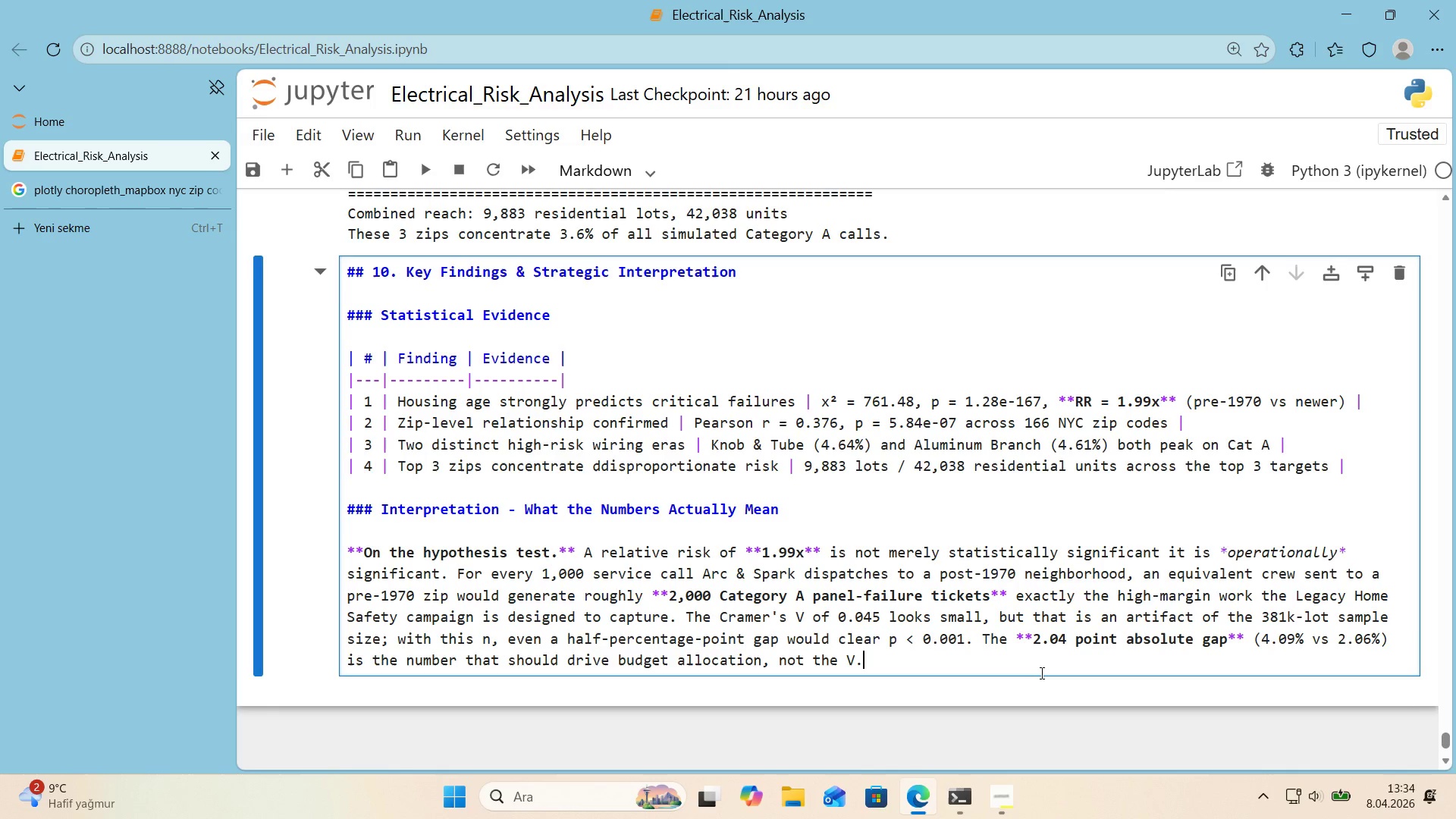 
wait(5.02)
 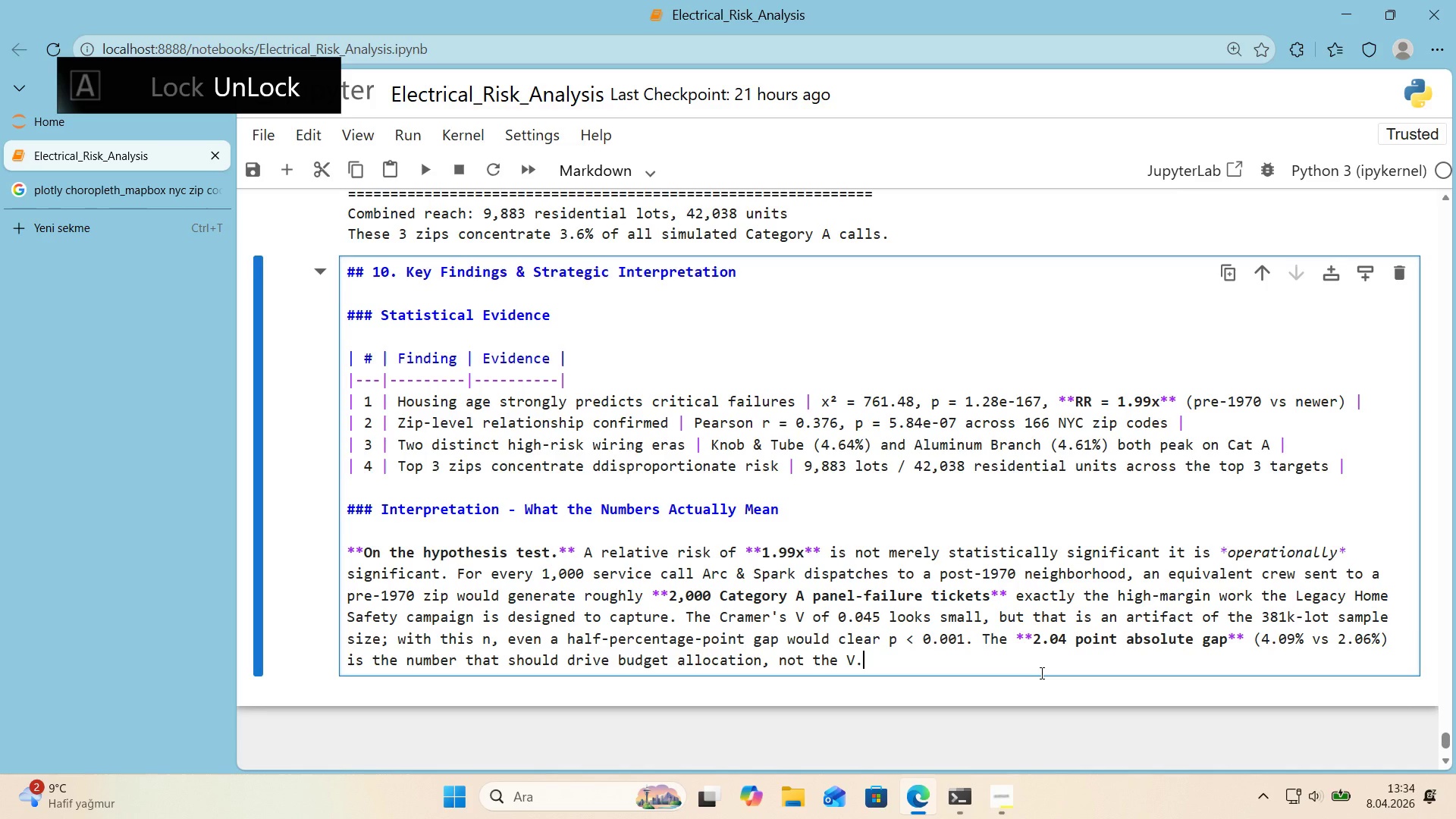 
key(Enter)
 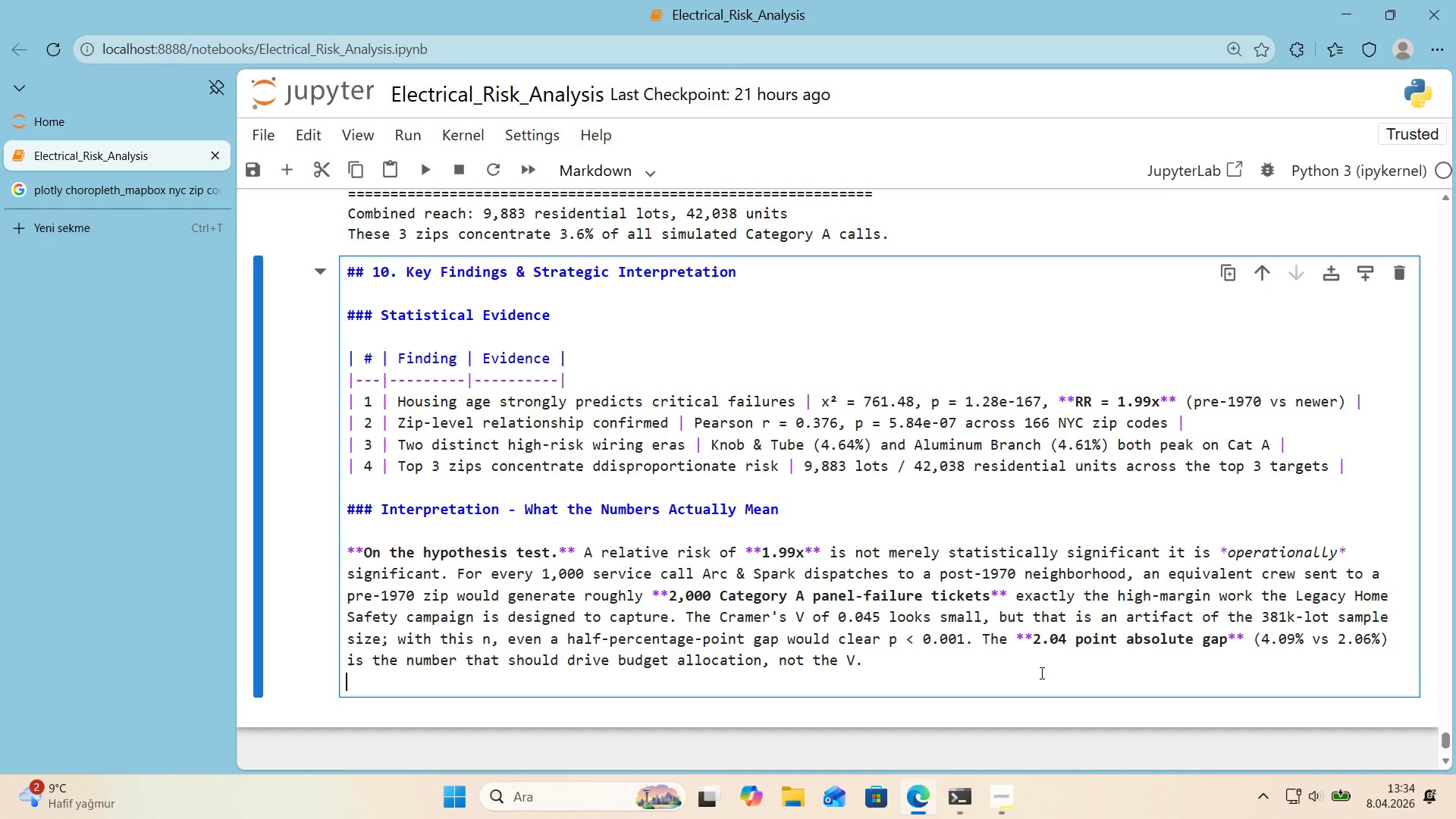 
key(Enter)
 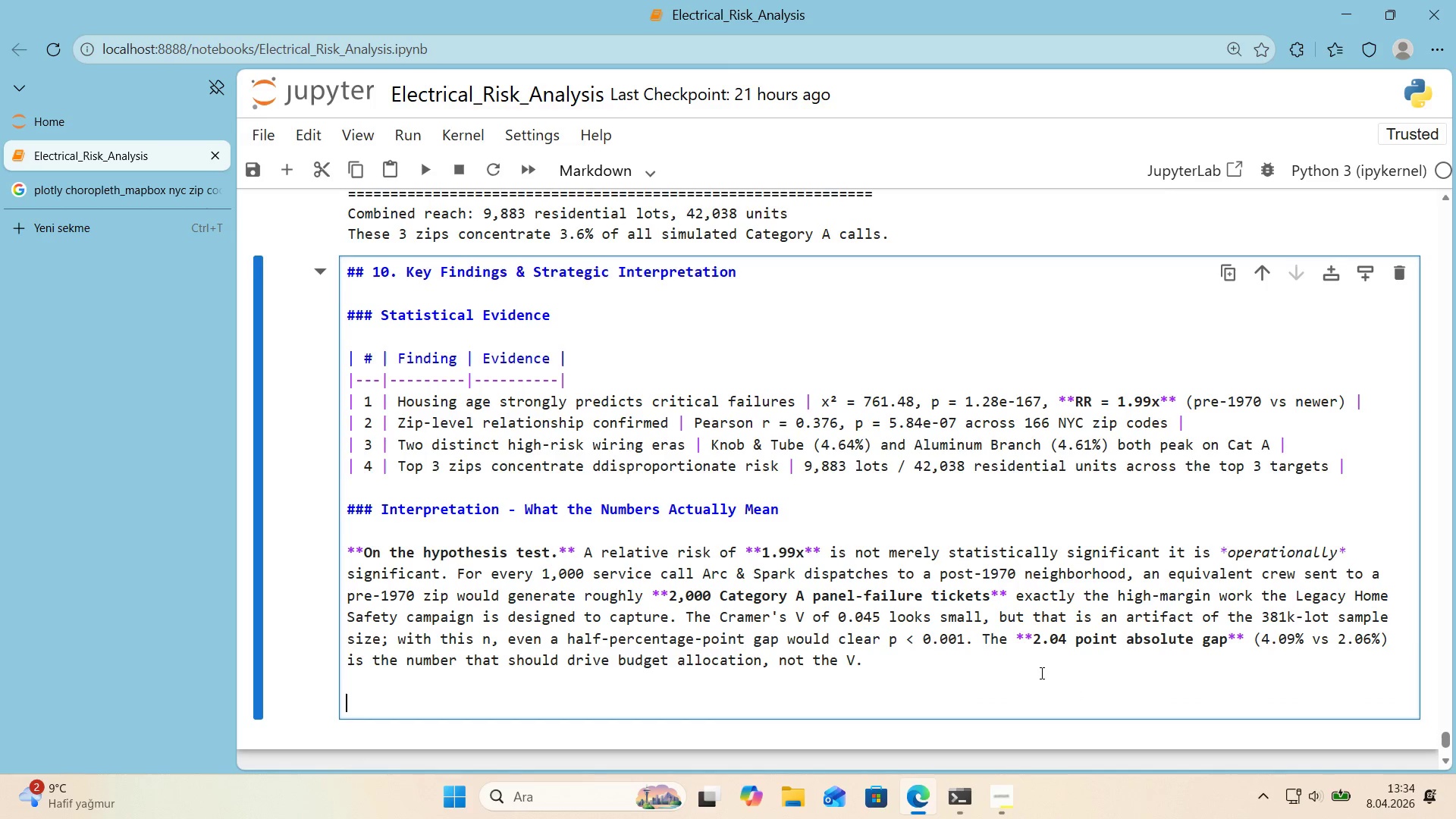 
key(NumpadMultiply)
 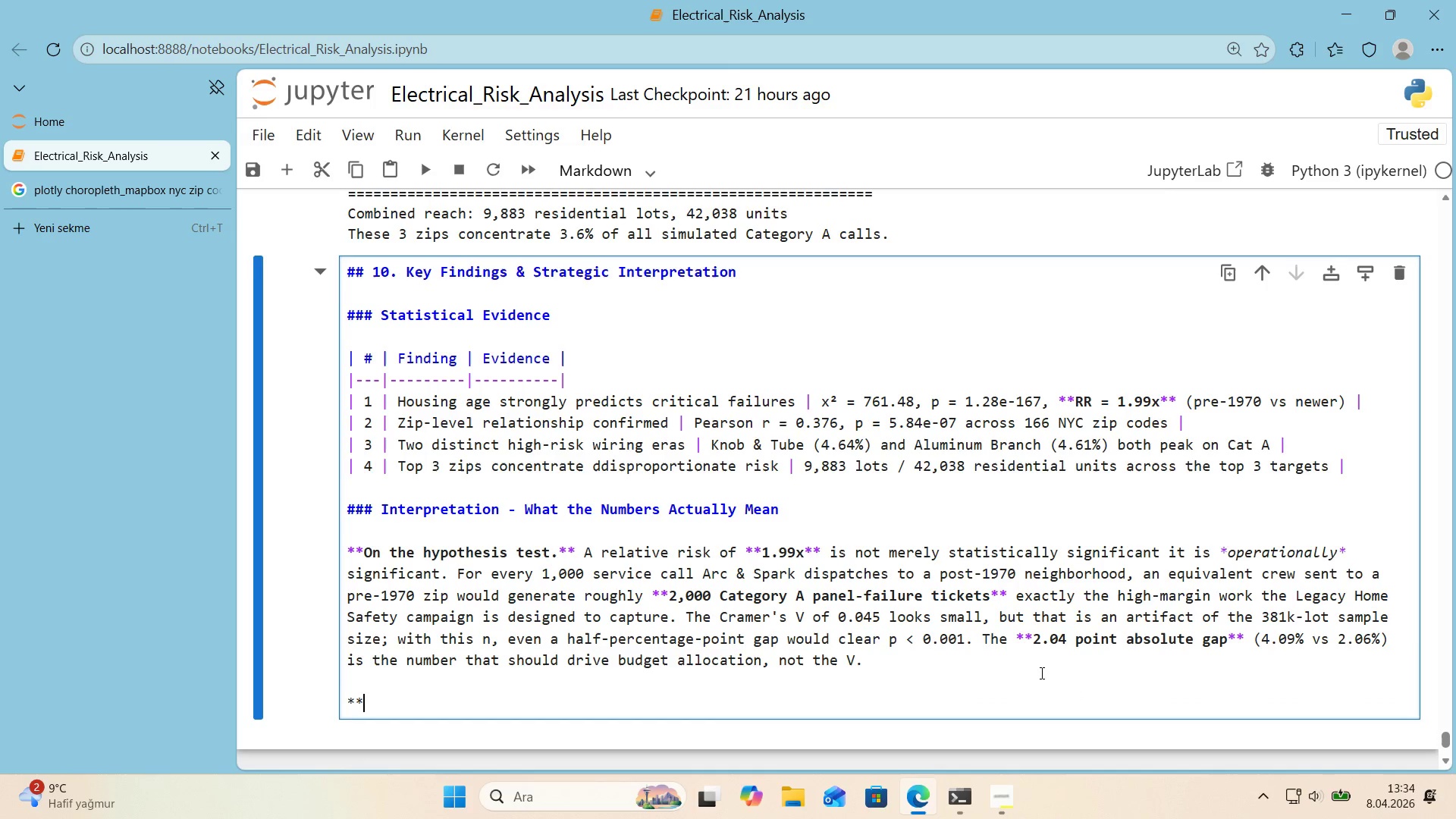 
key(NumpadMultiply)
 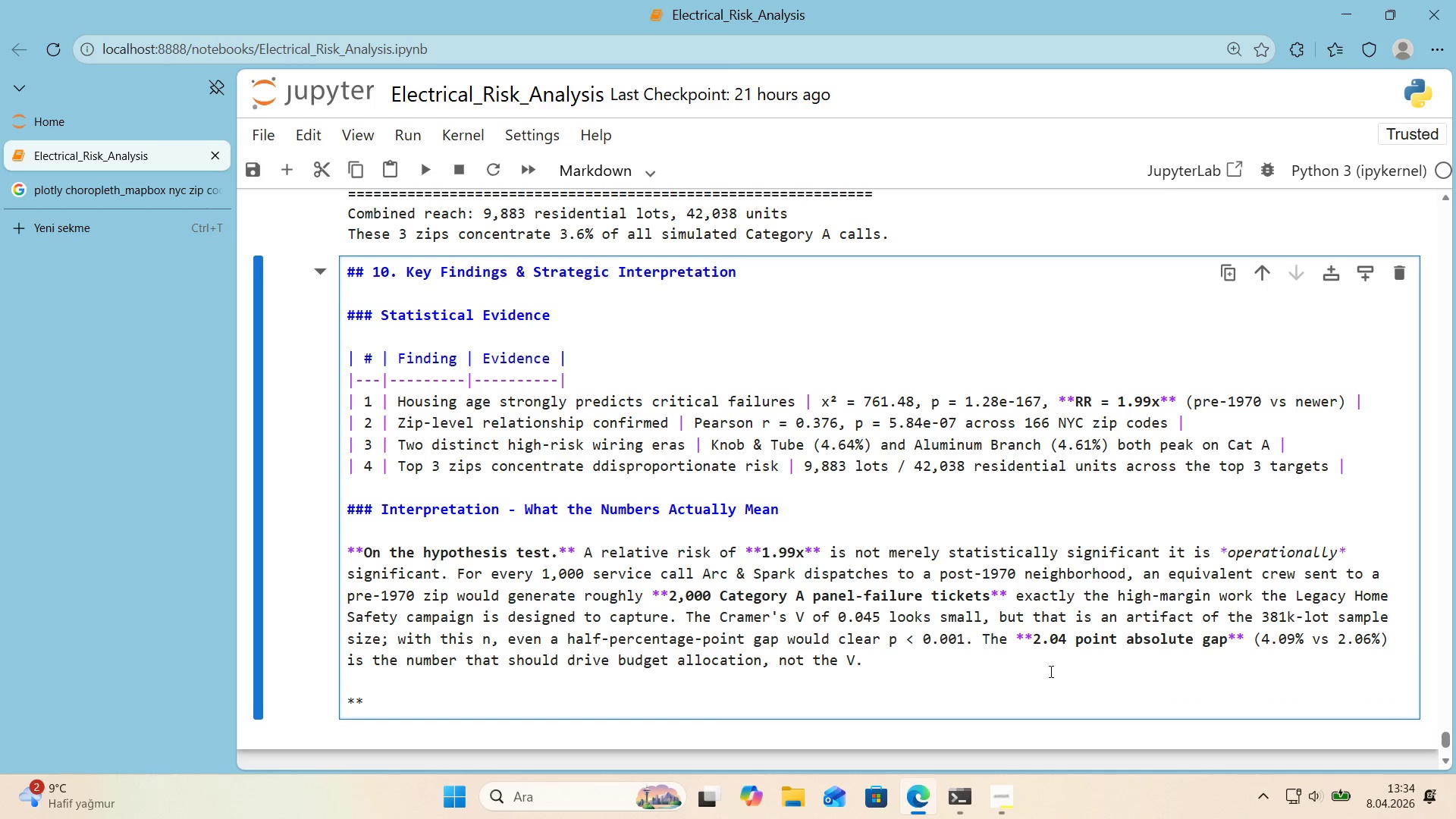 
scroll: coordinate [1050, 671], scroll_direction: down, amount: 1.0
 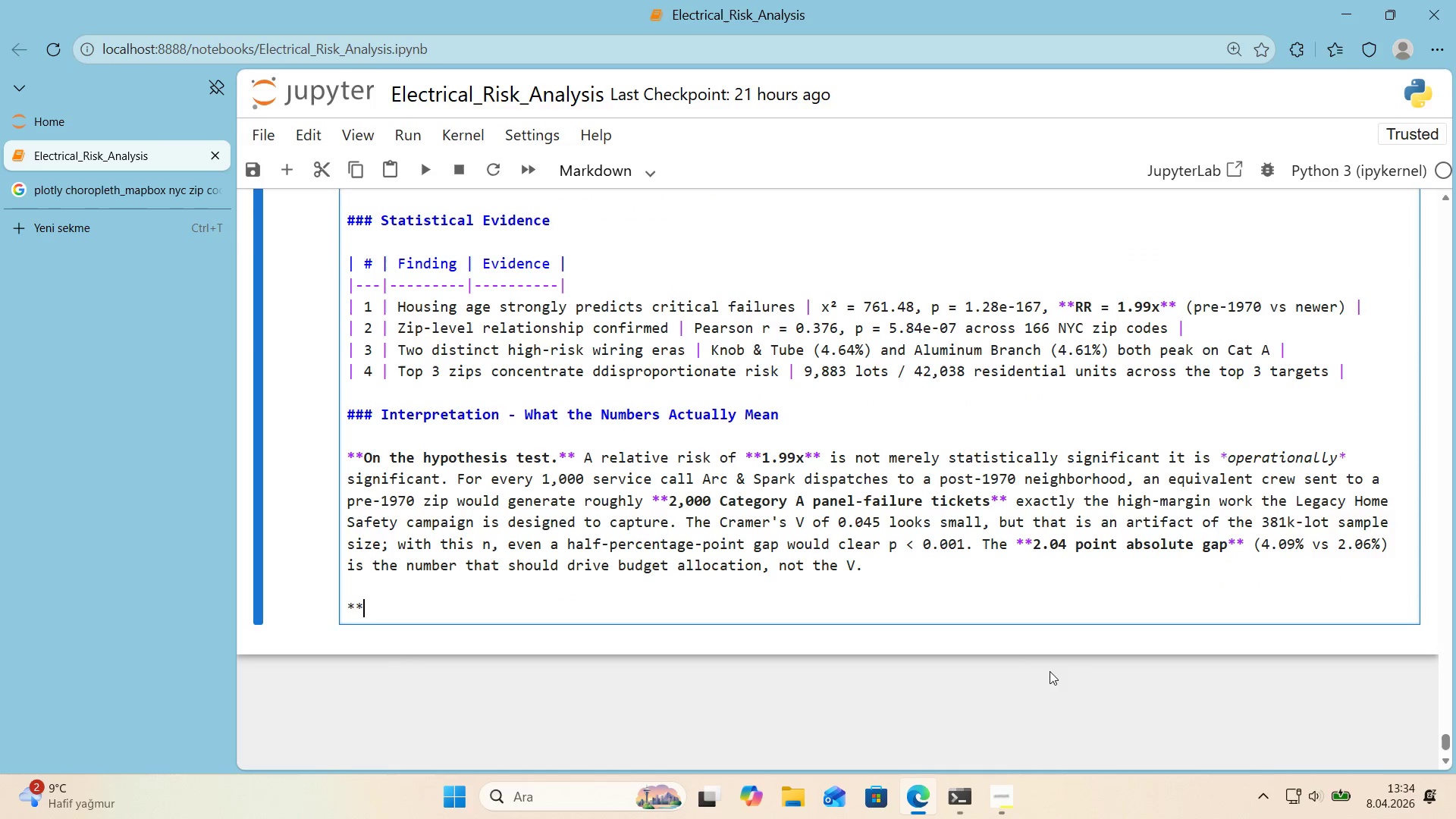 
type(On the two-peak w'r'ng era pattern.** The deta'l chart reveals the campa'gn@s real target'ng)
 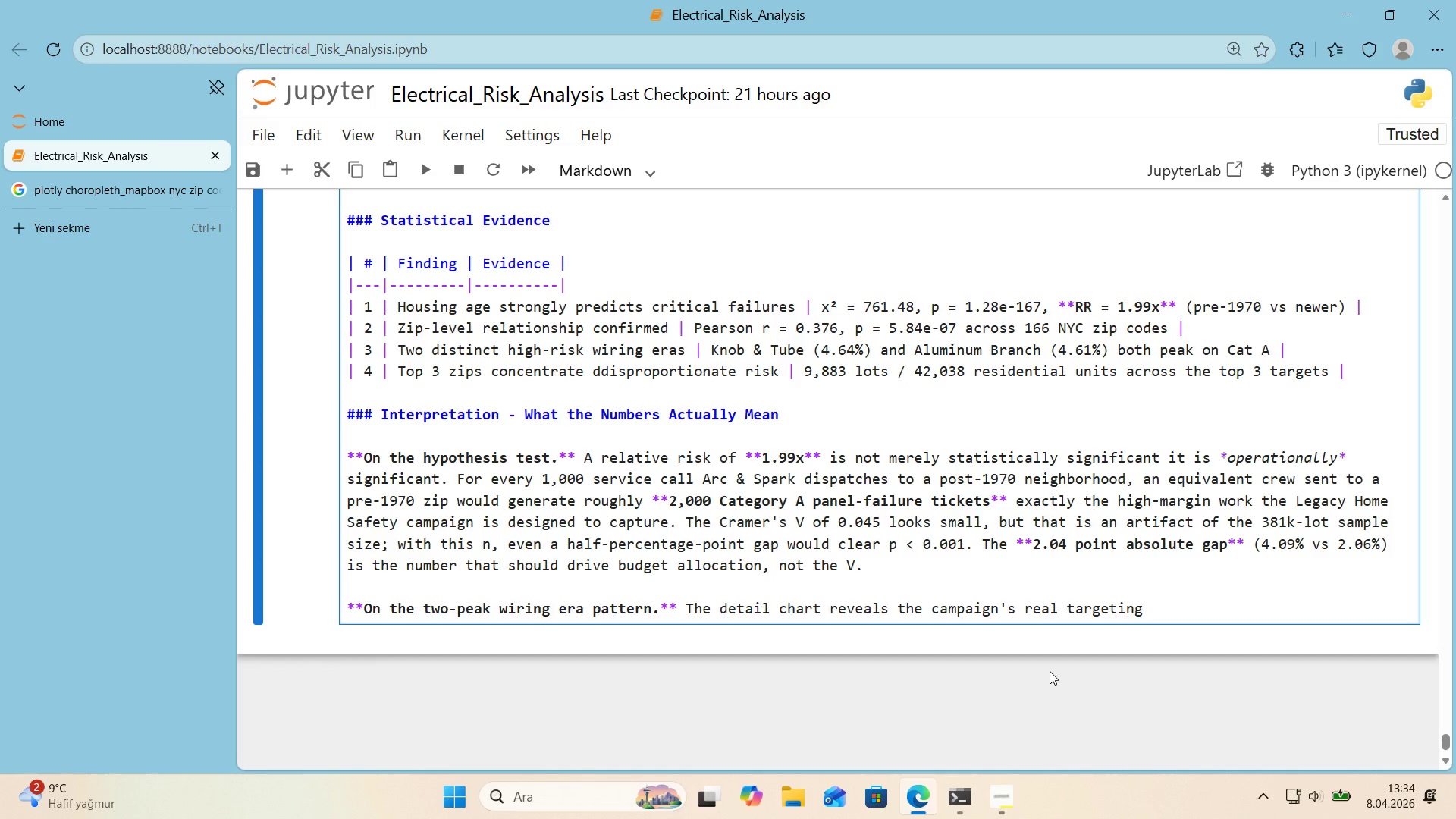 
type(key>)
 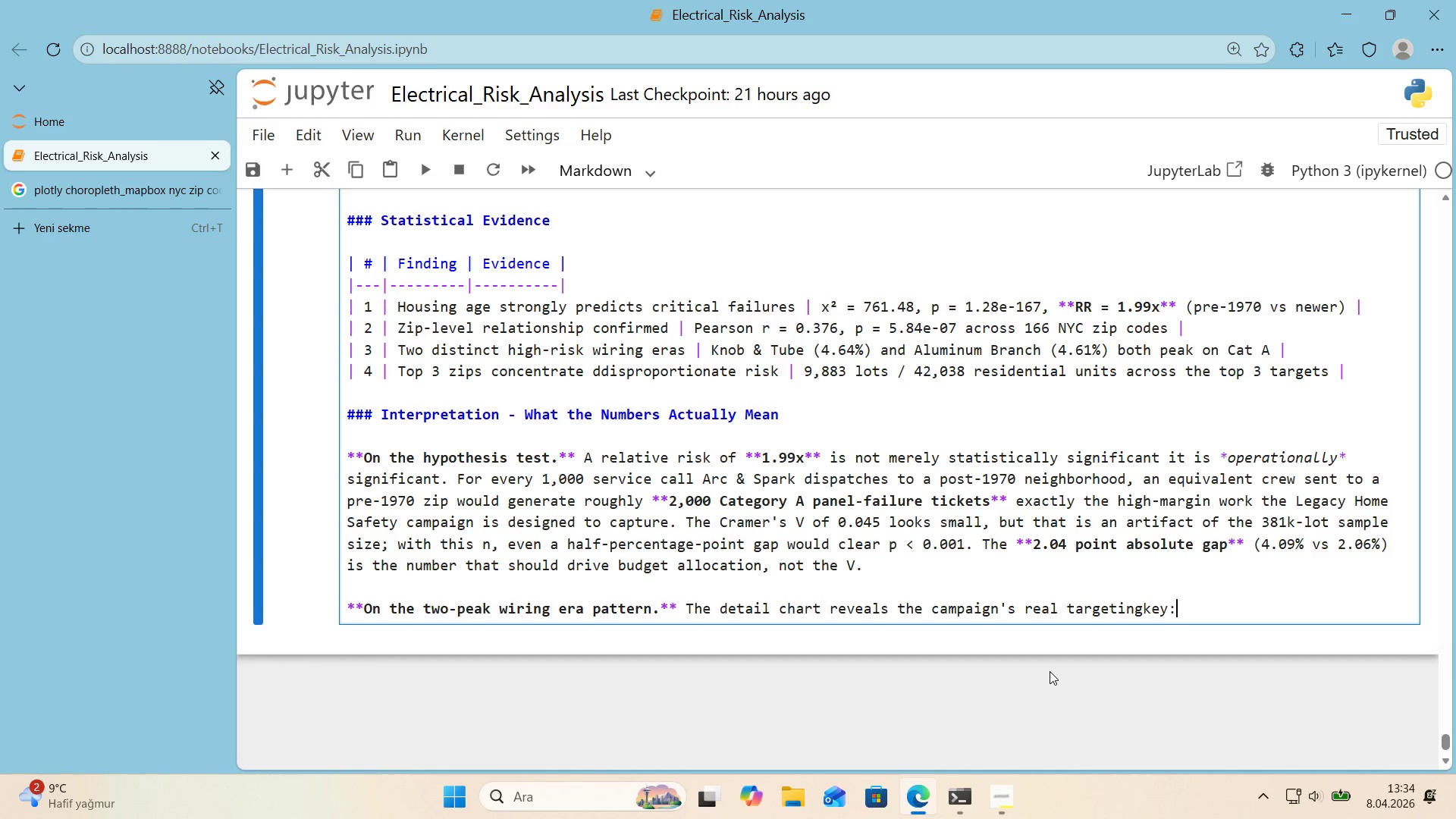 
key(ArrowLeft)
 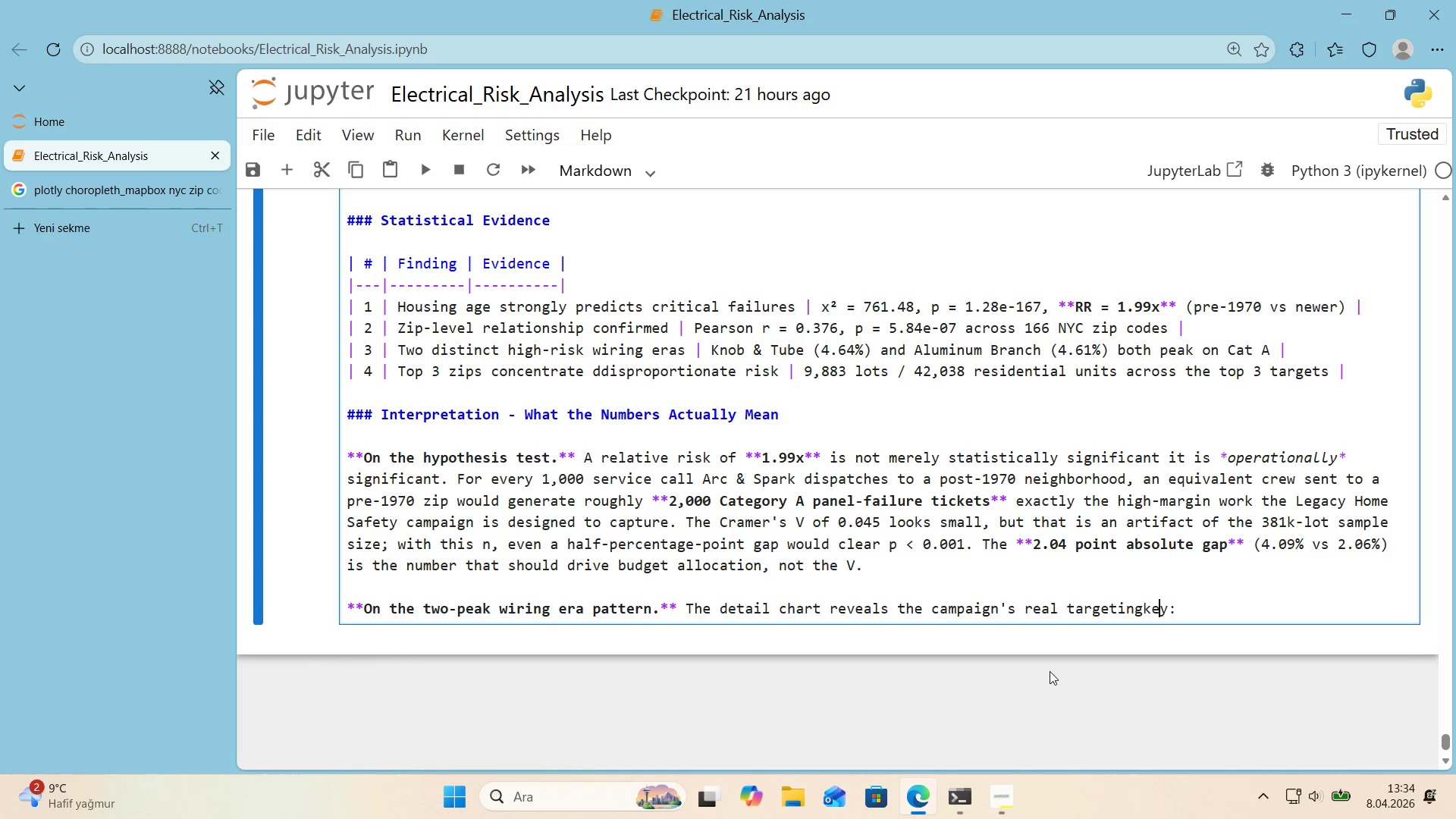 
key(ArrowLeft)
 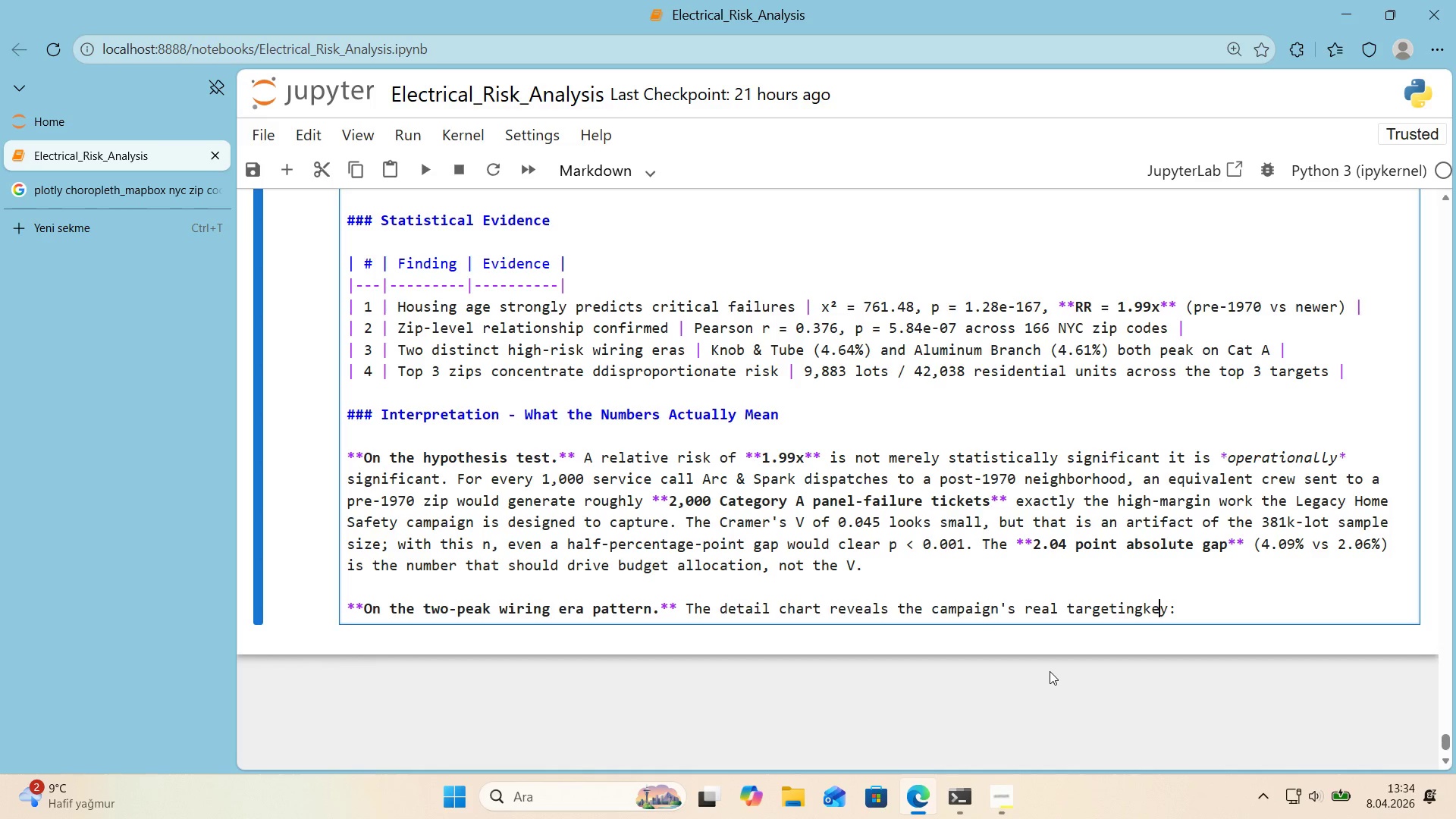 
key(ArrowLeft)
 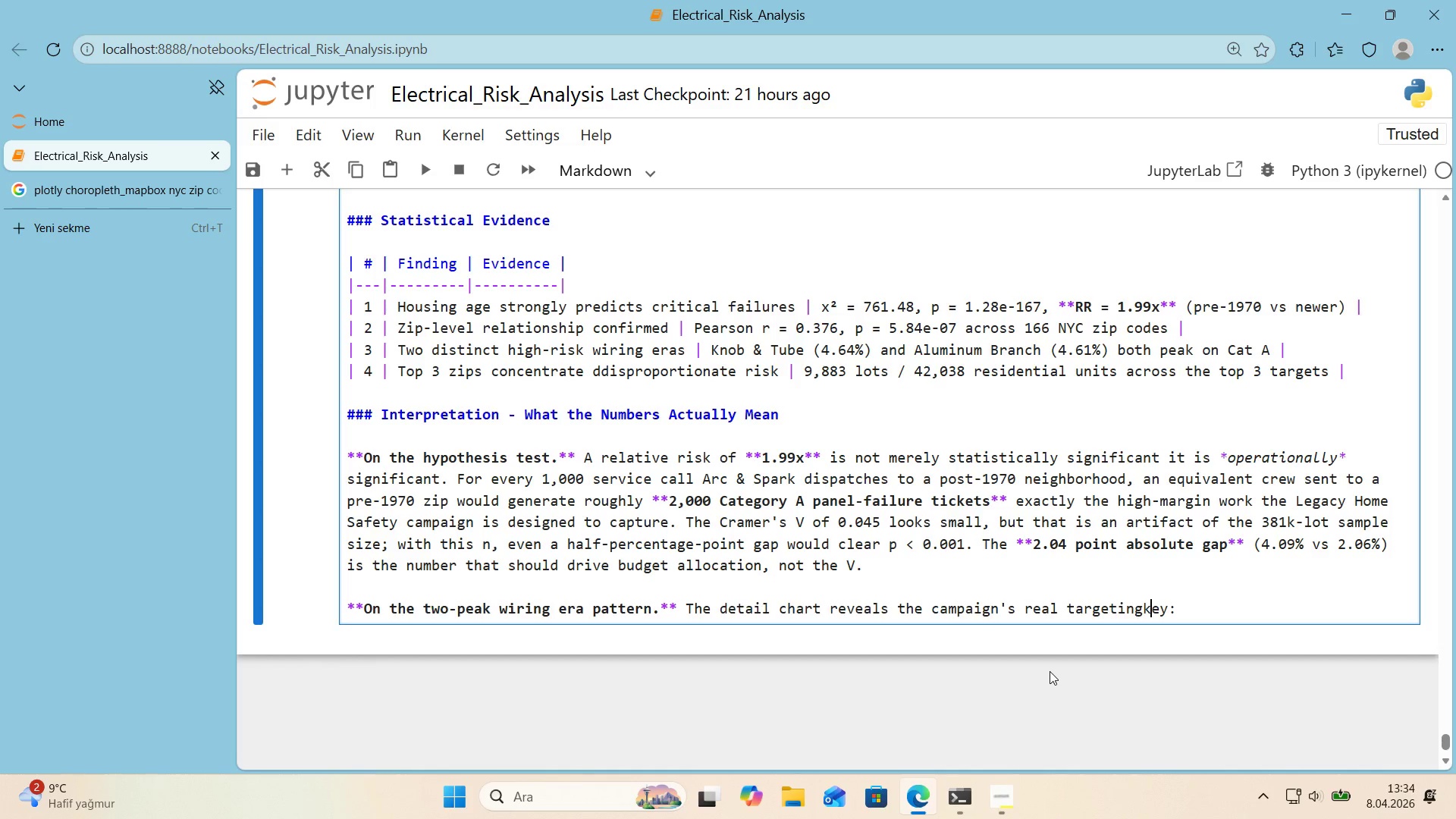 
key(ArrowLeft)
 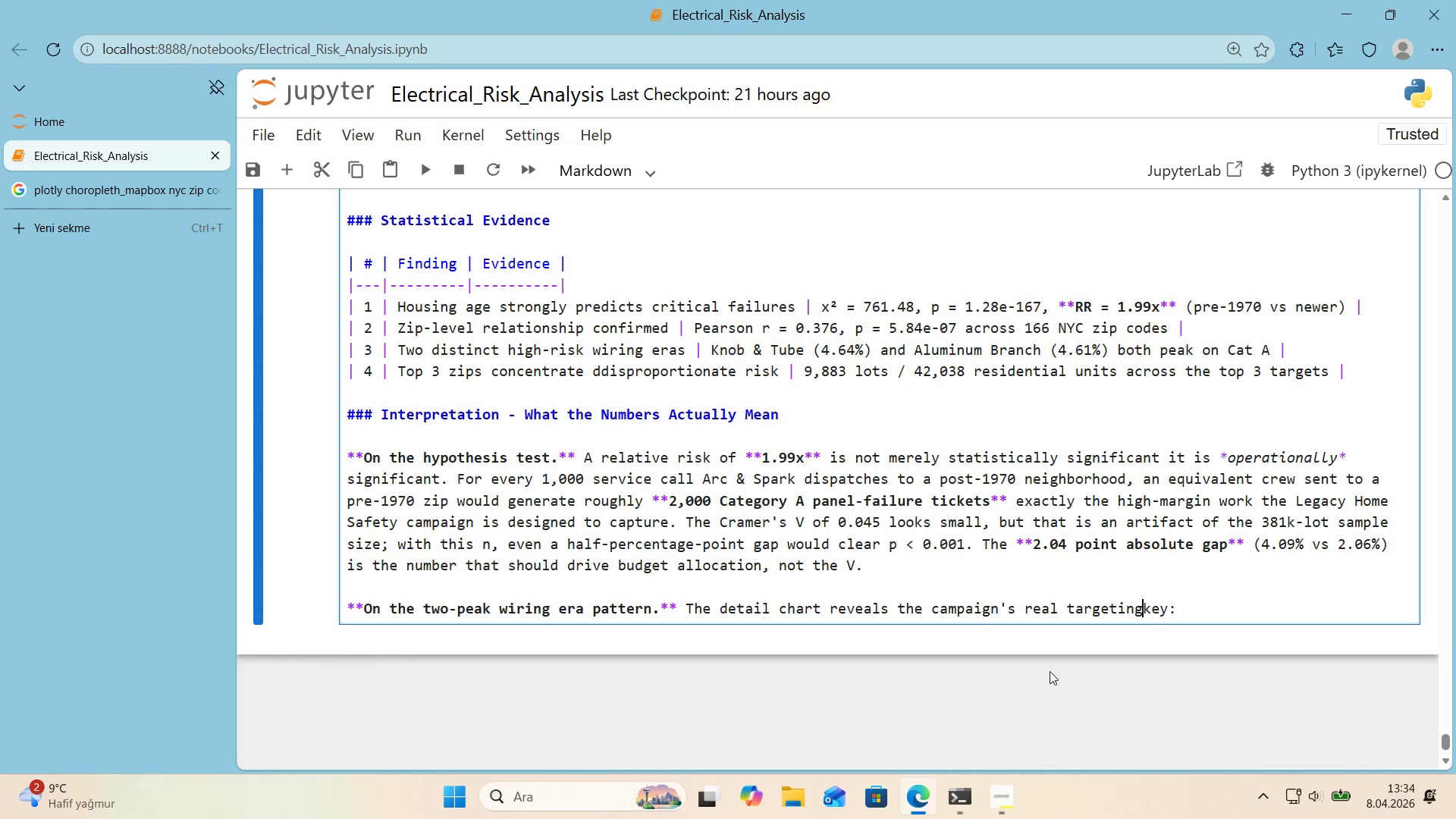 
key(Space)
 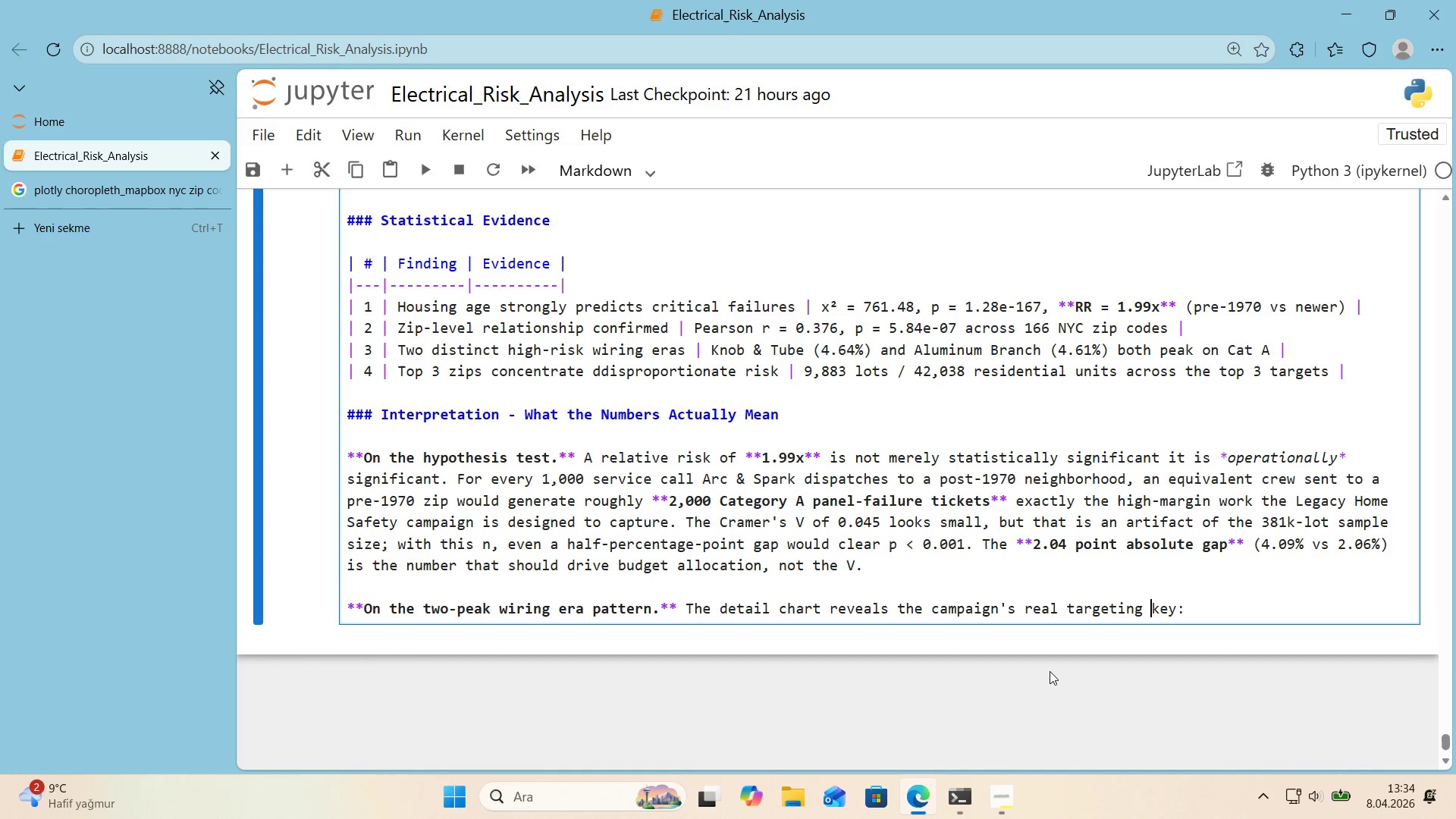 
key(ArrowRight)
 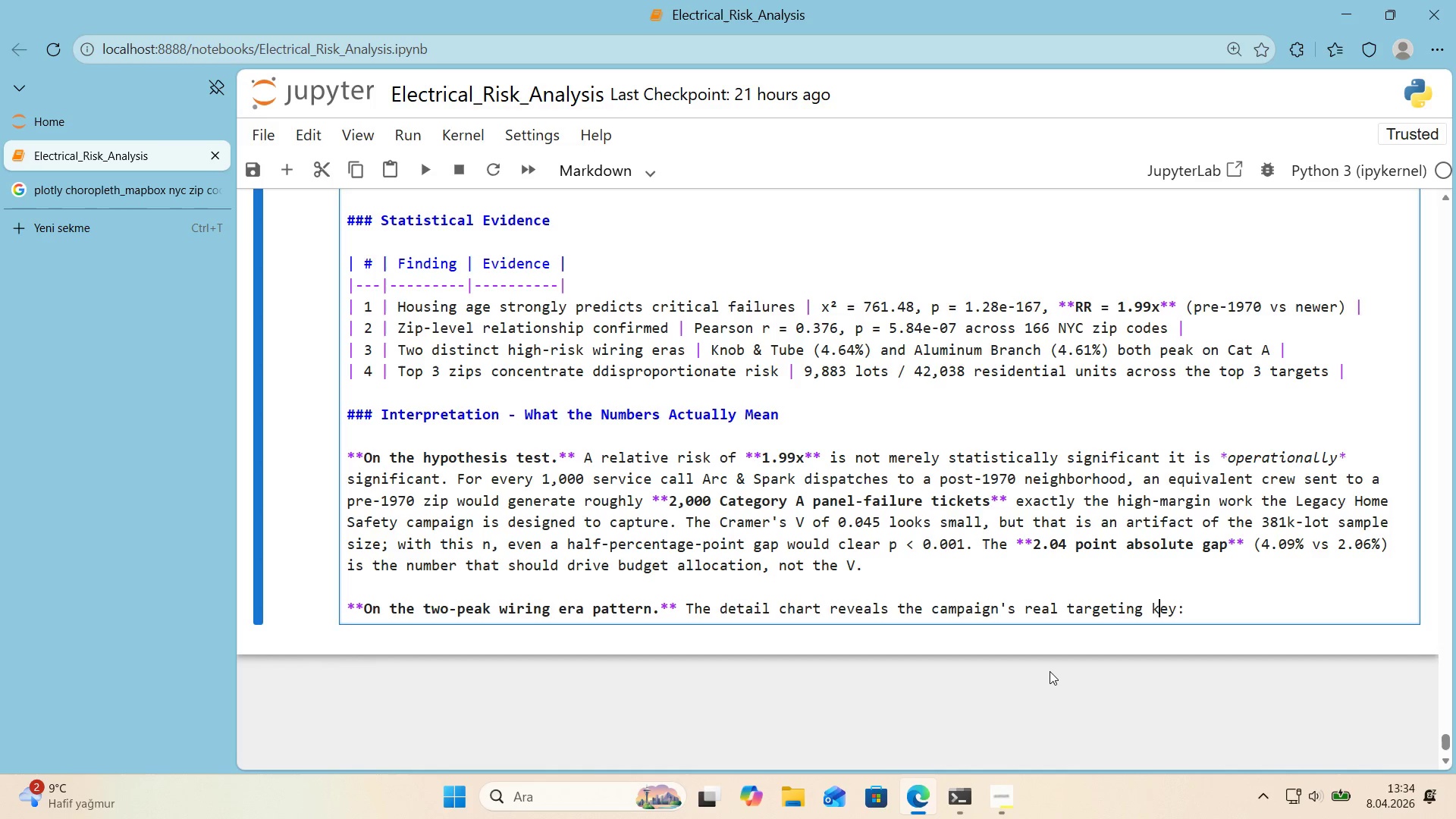 
key(ArrowRight)
 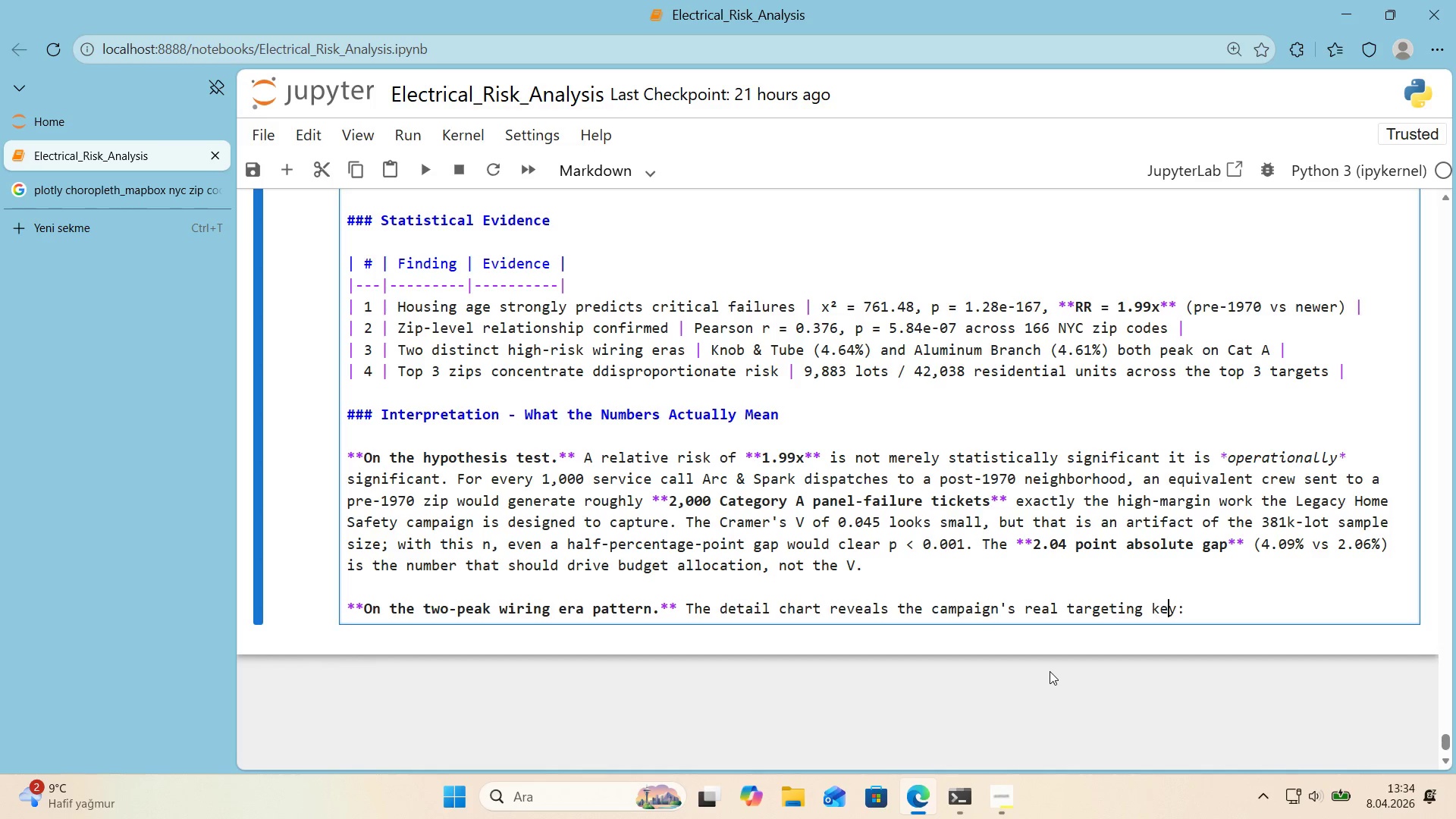 
key(ArrowRight)
 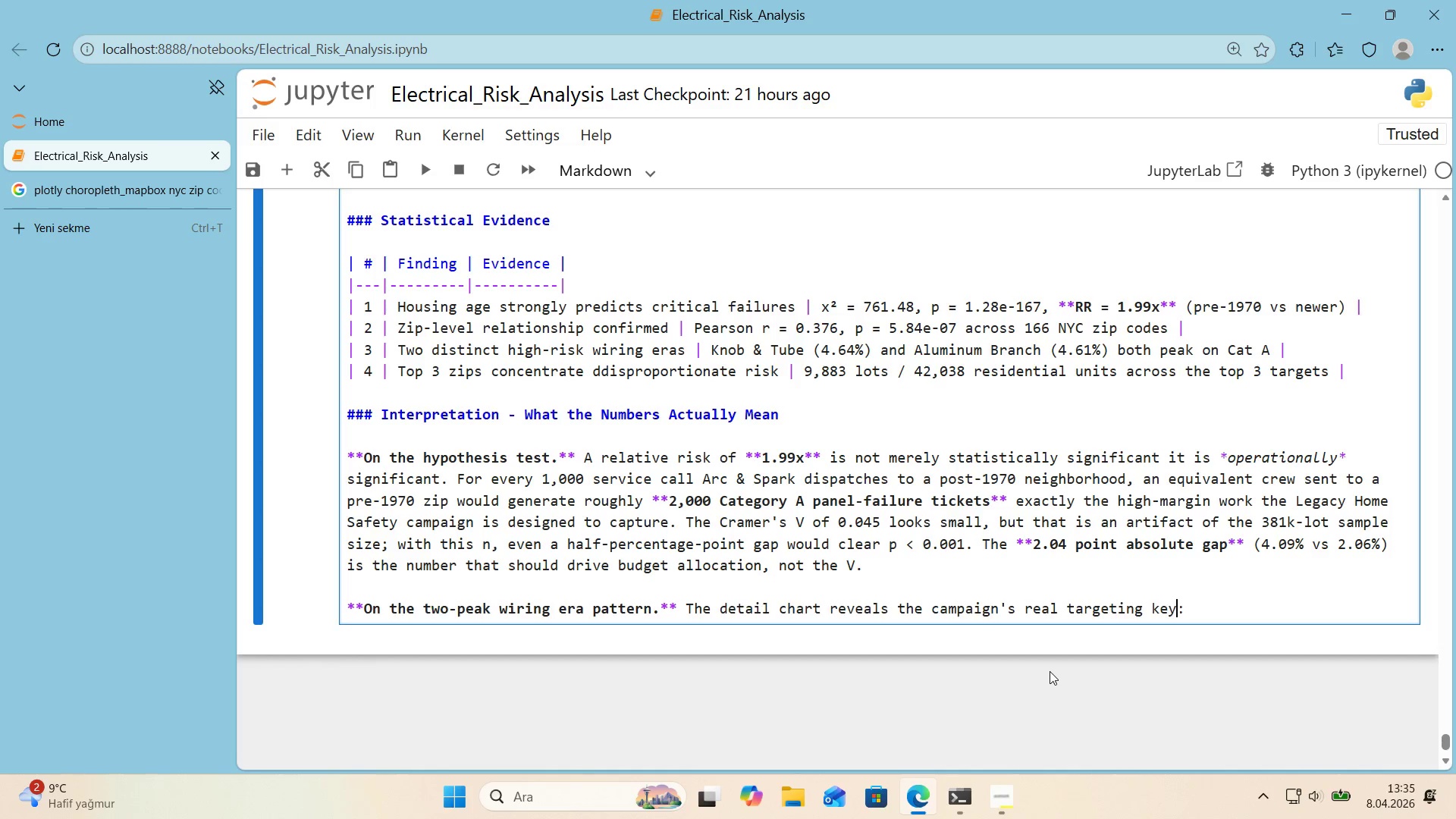 
key(ArrowRight)
 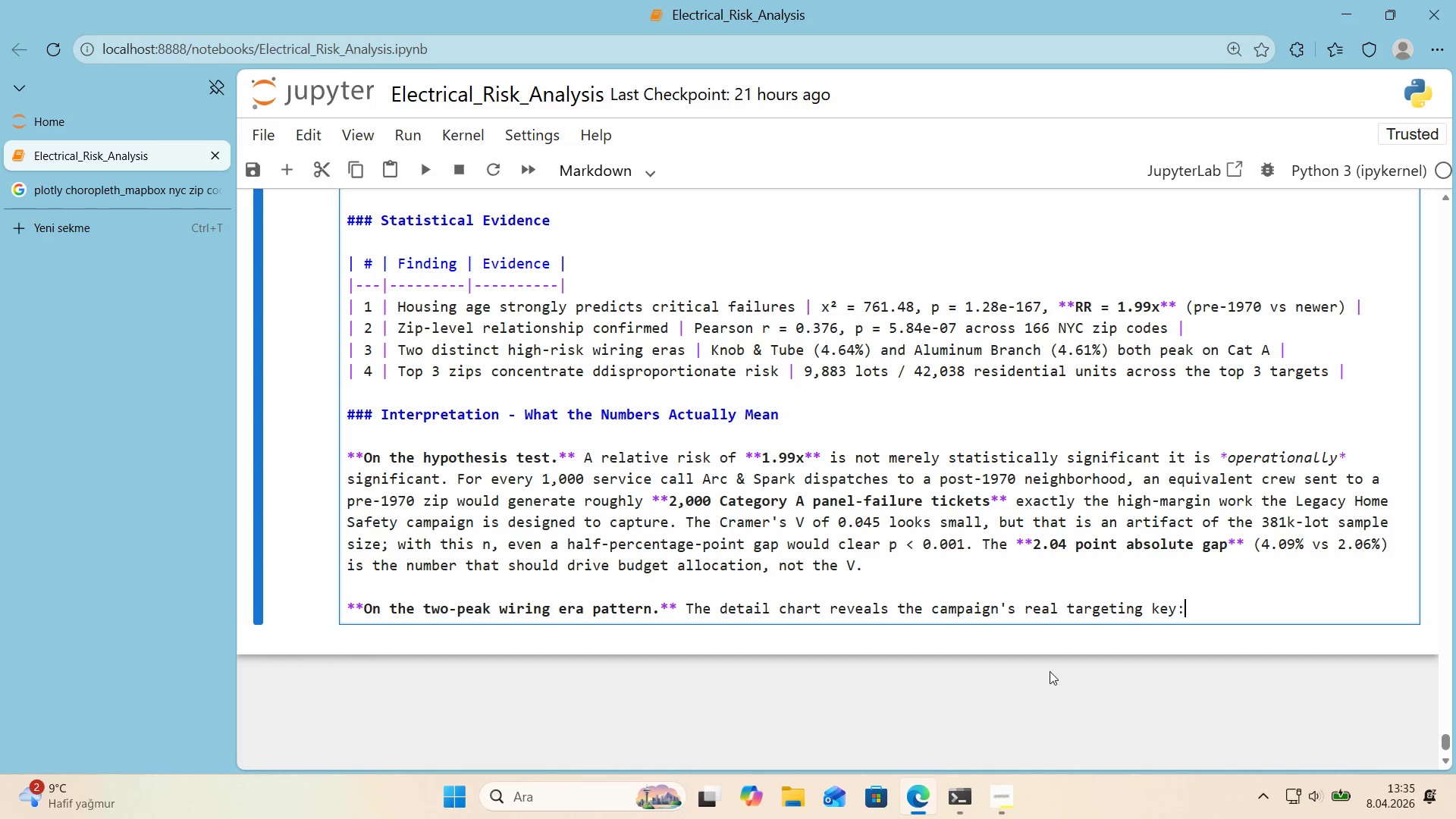 
wait(8.77)
 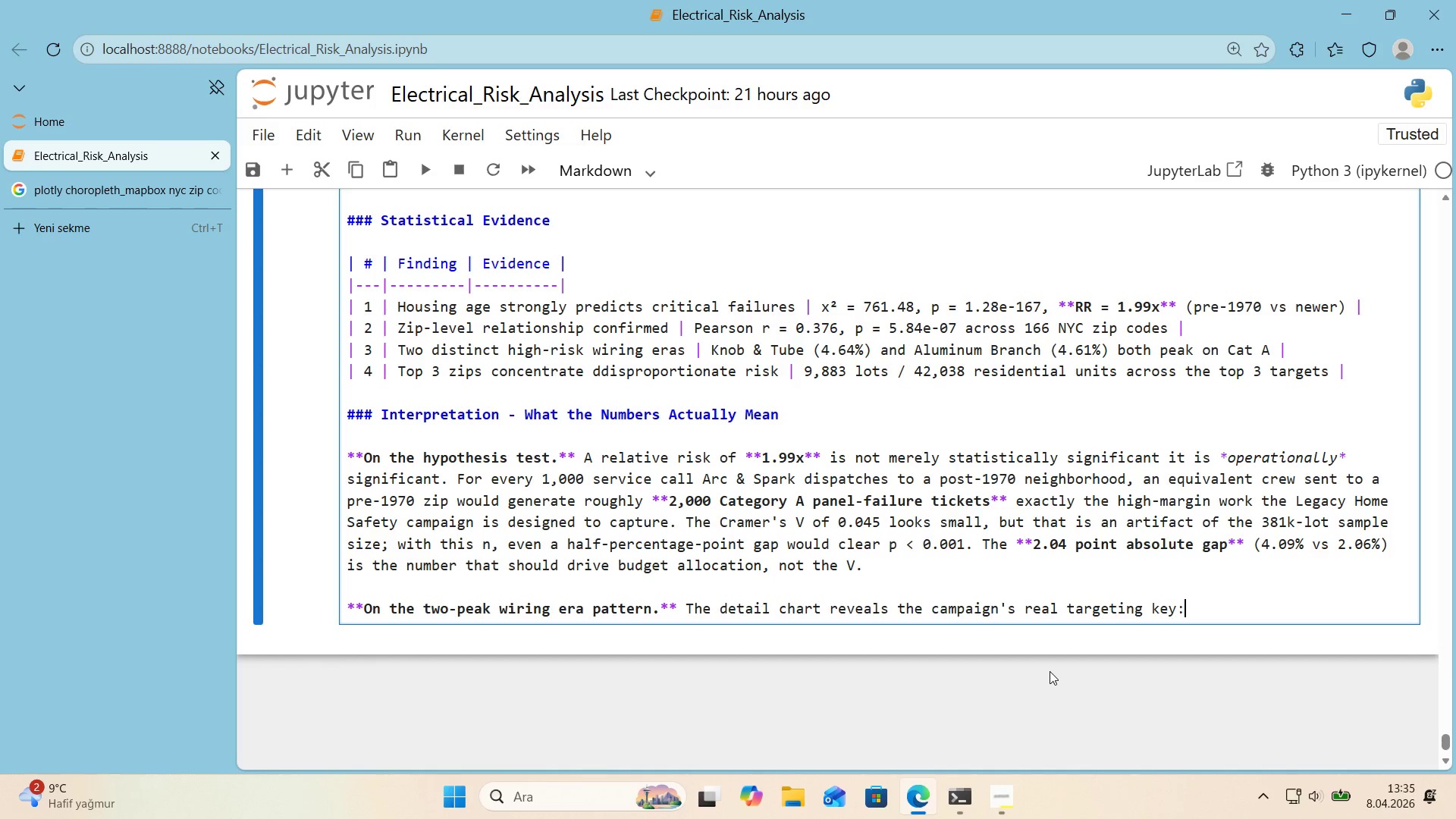 
type(Knb)
 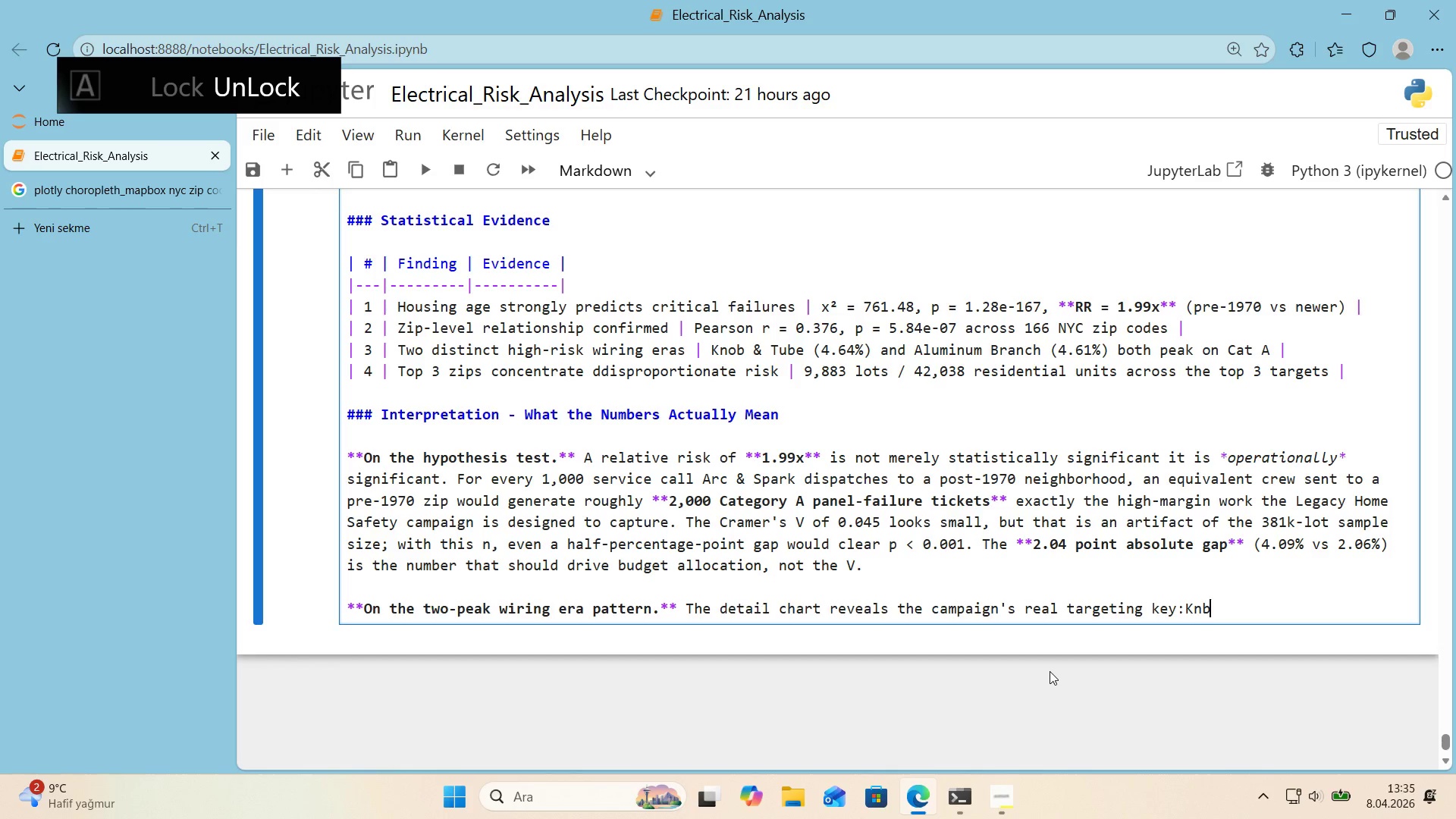 
key(ArrowLeft)
 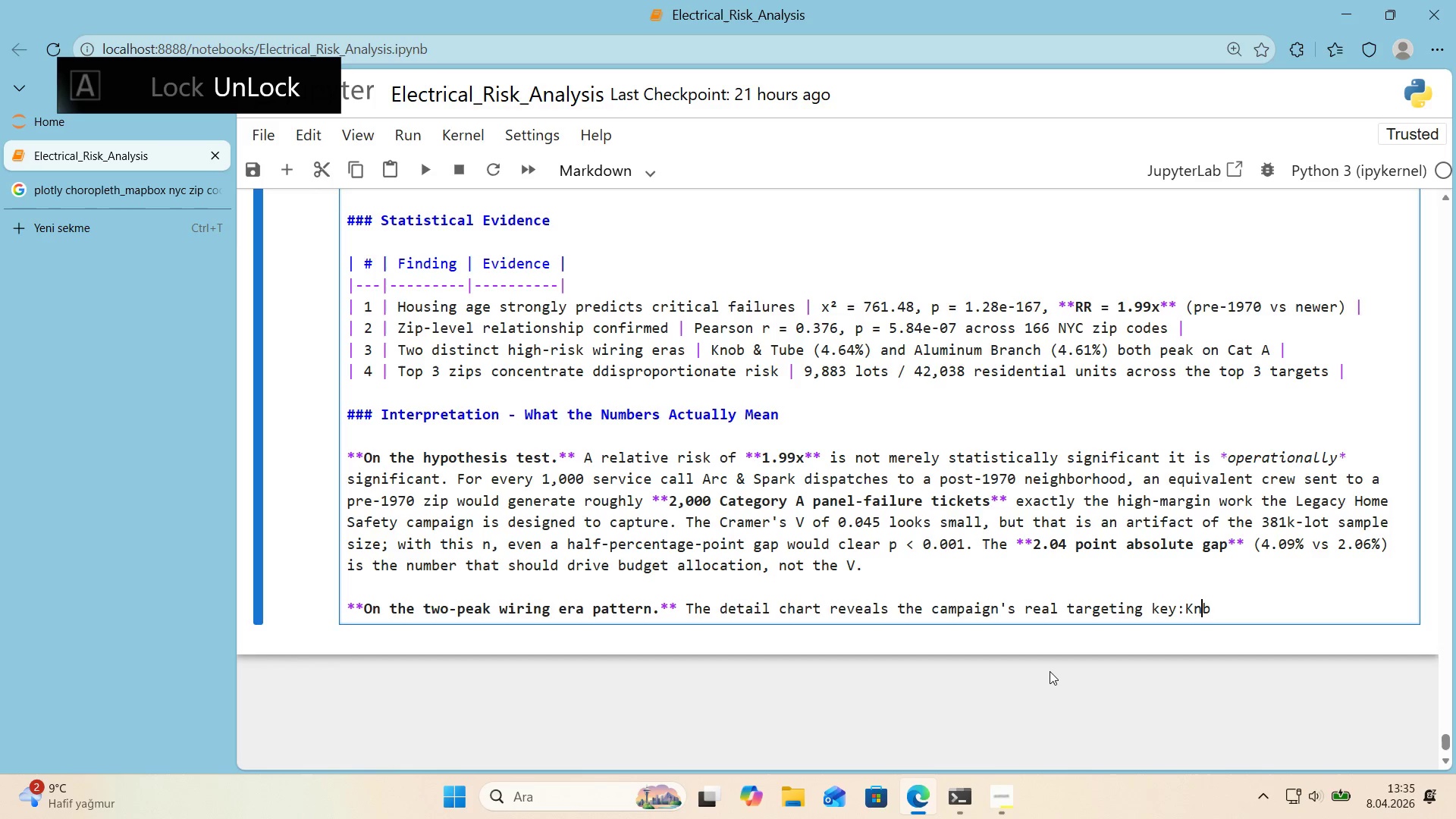 
key(ArrowLeft)
 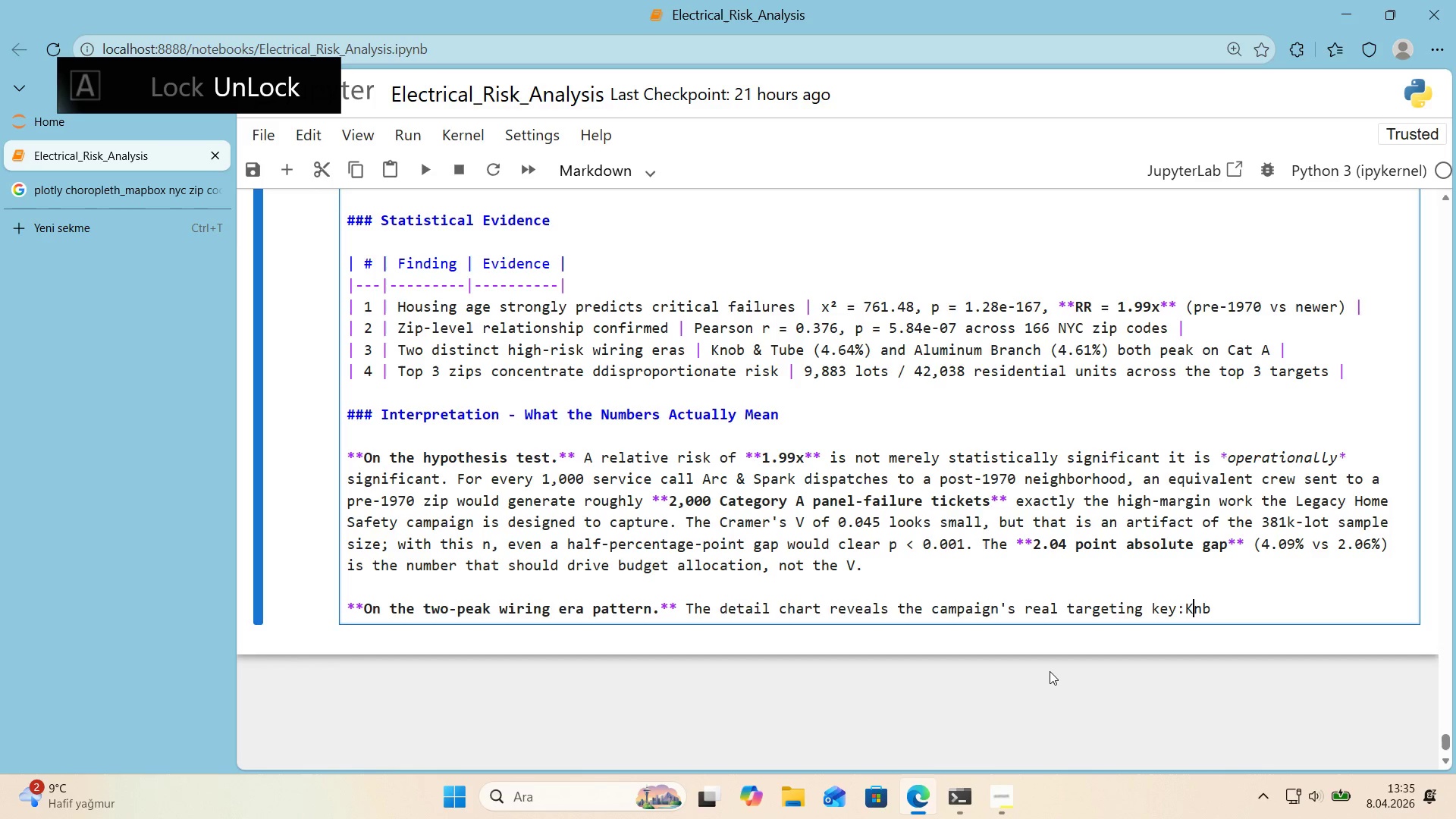 
key(ArrowLeft)
 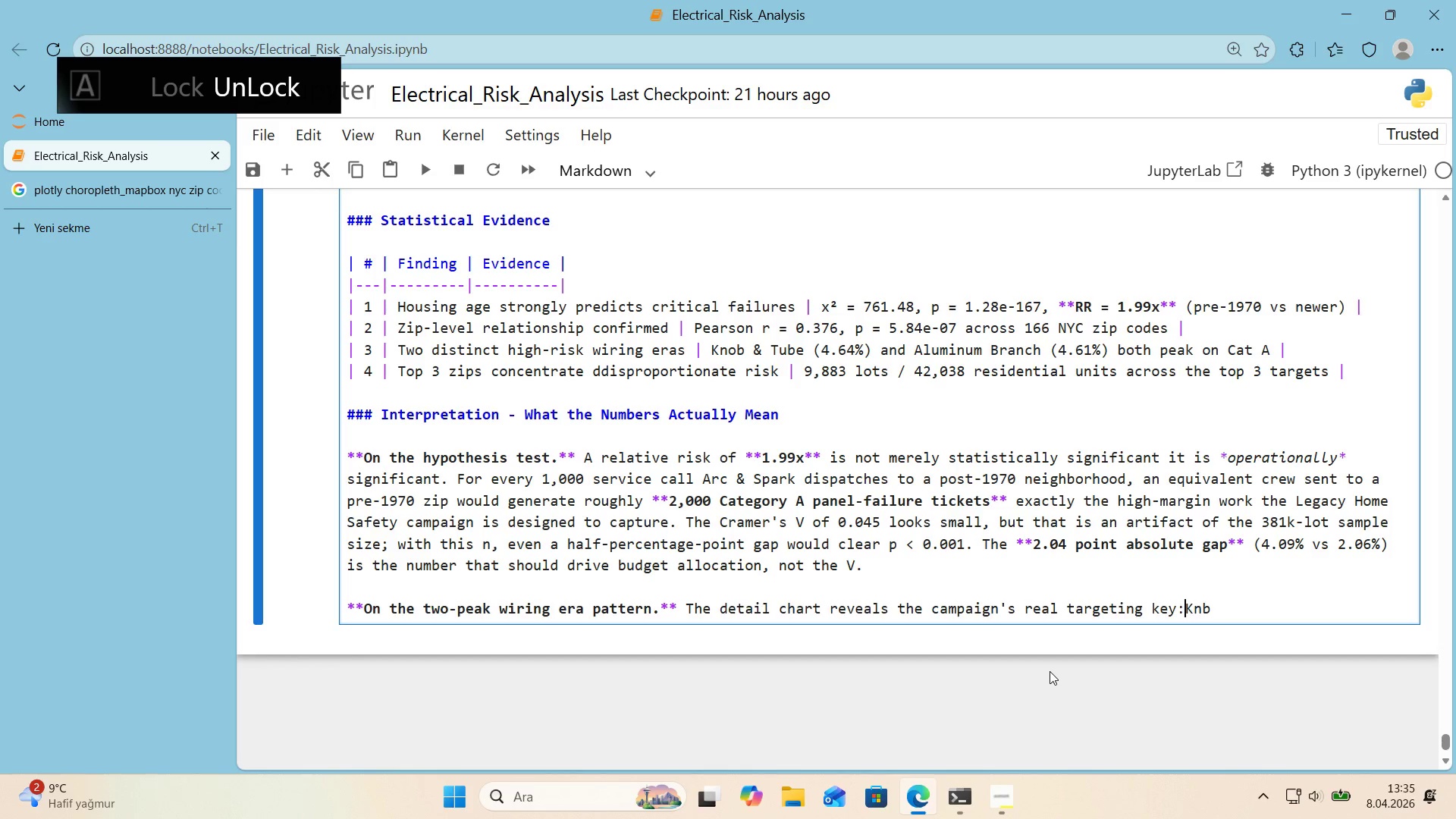 
key(Space)
 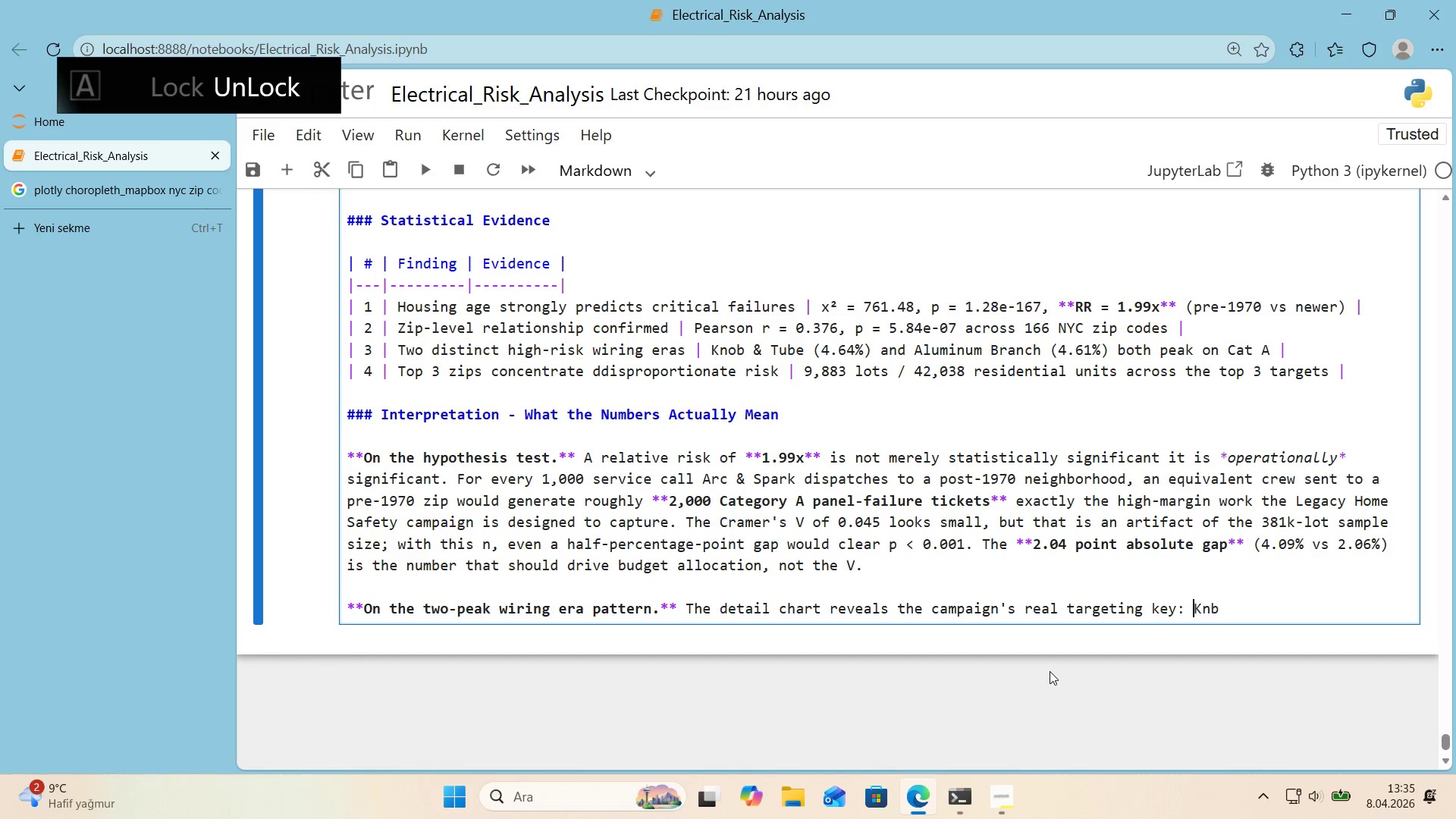 
key(ArrowRight)
 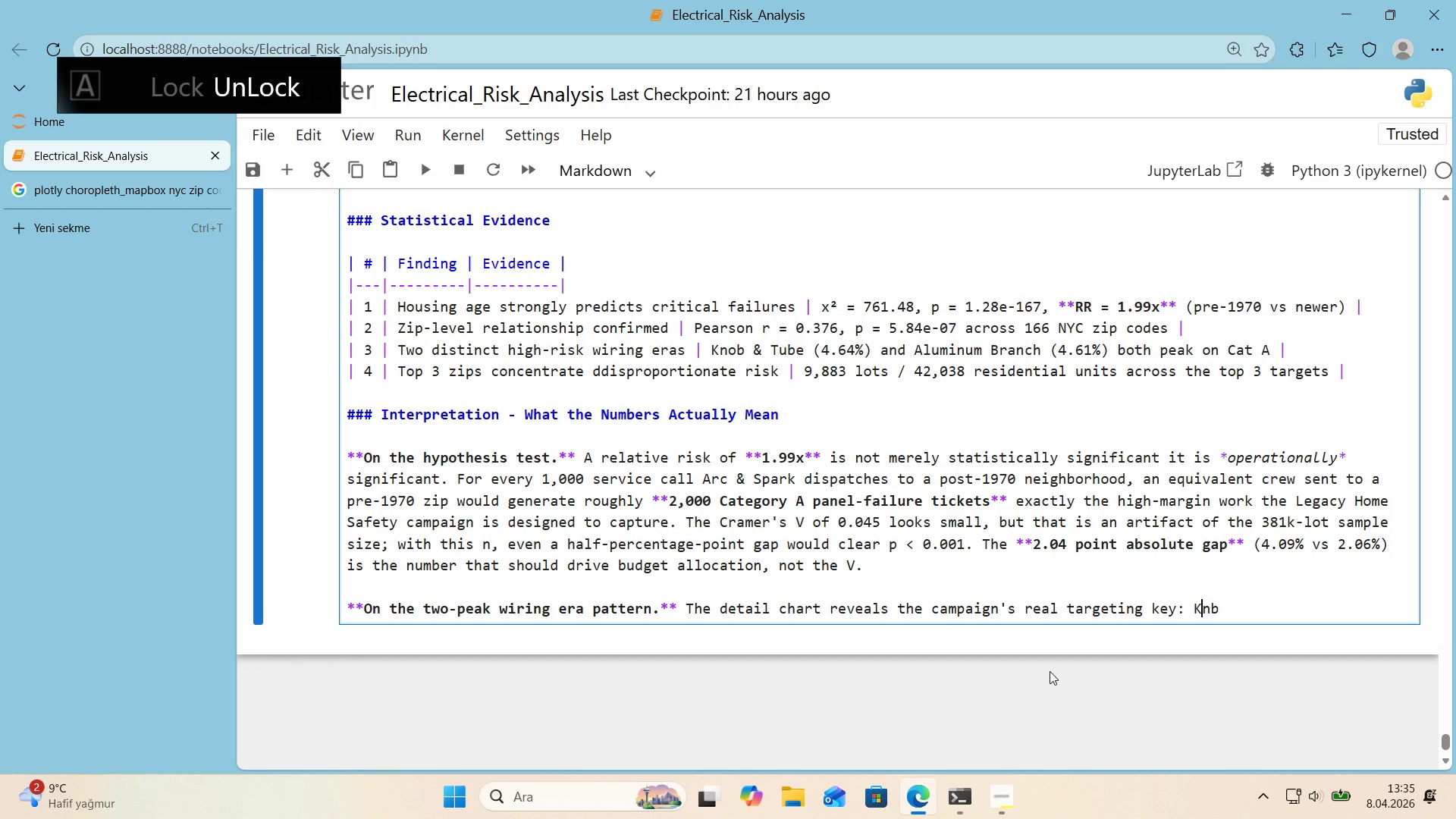 
key(ArrowRight)
 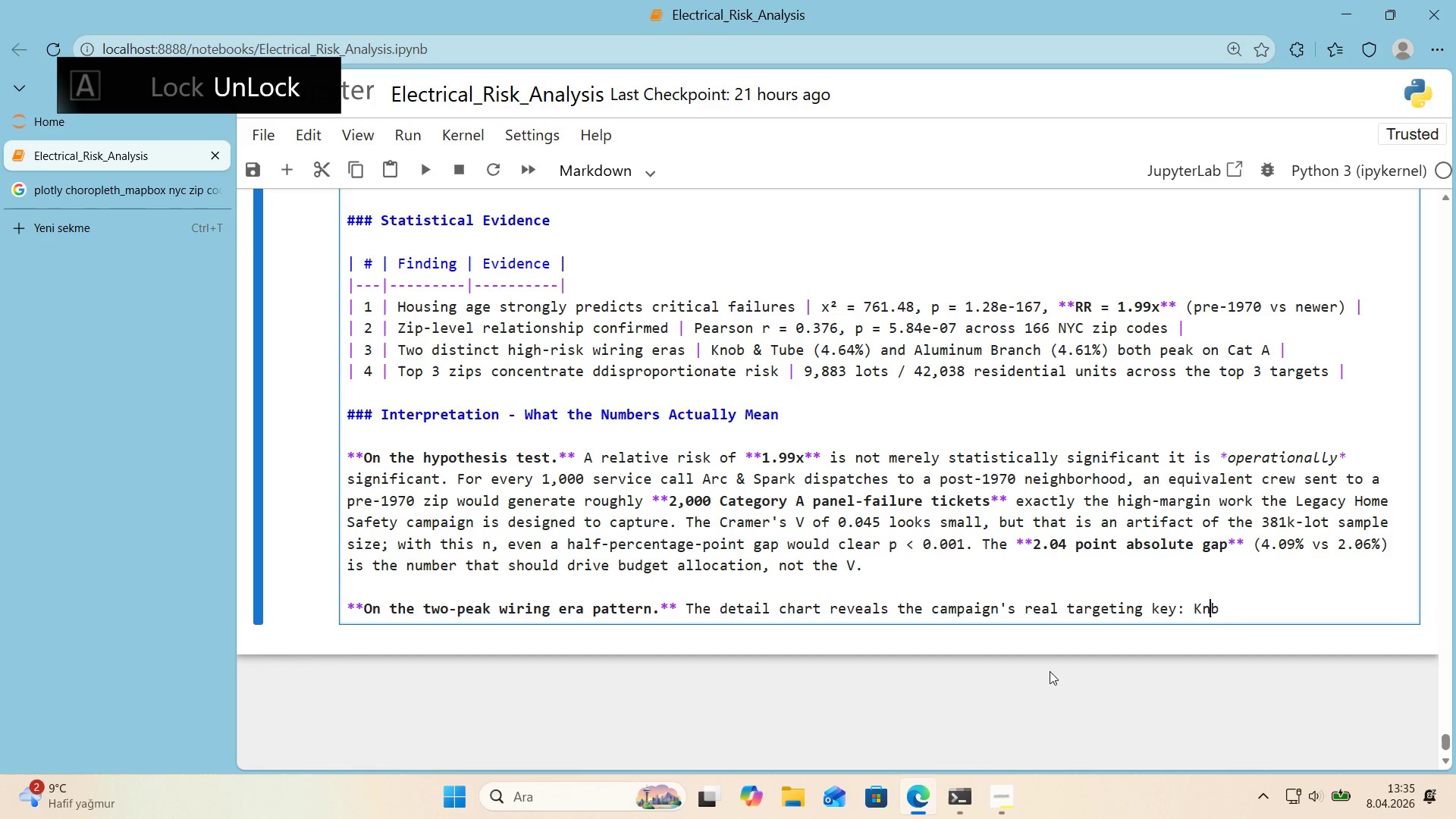 
key(O)
 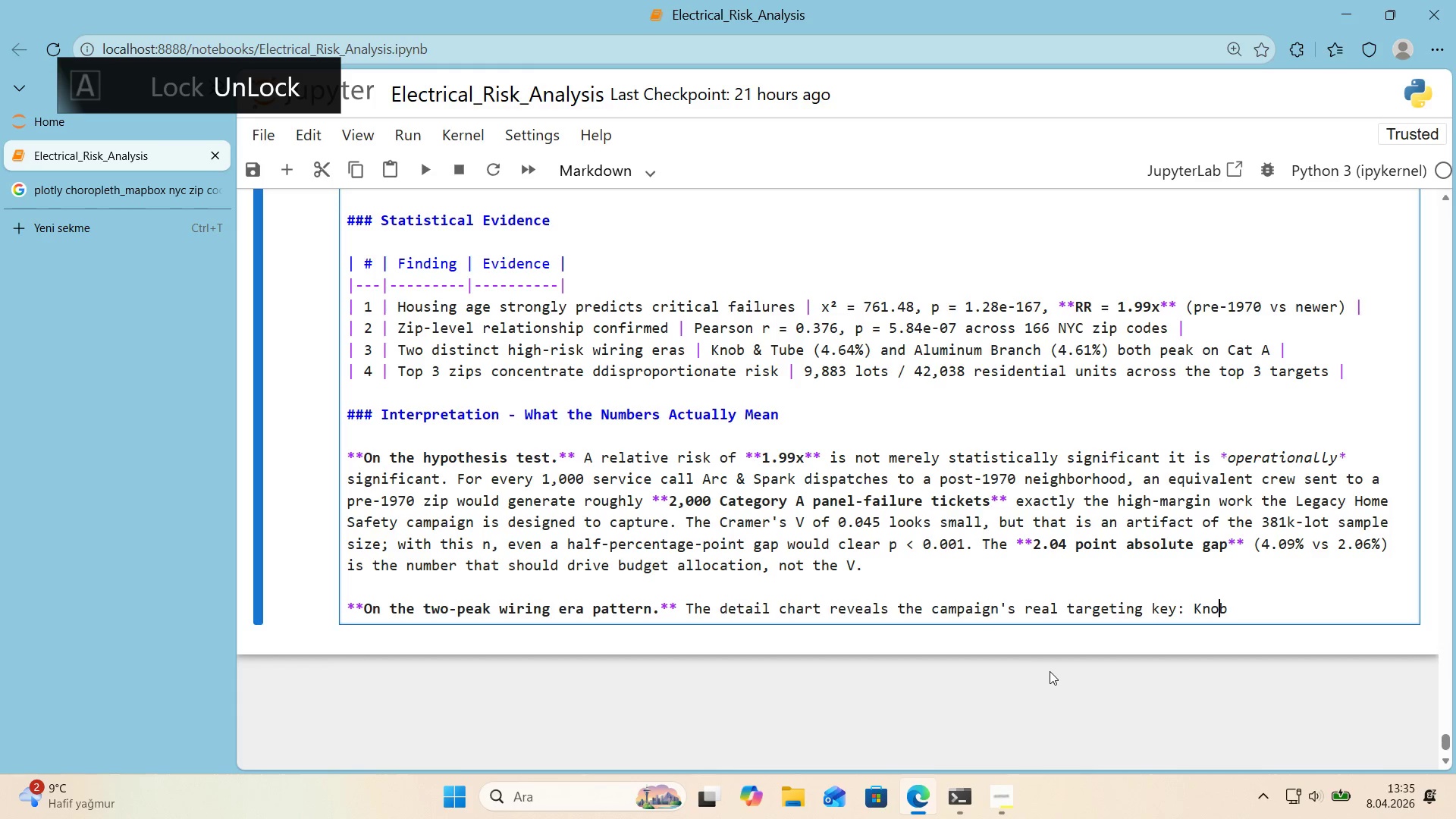 
key(ArrowRight)
 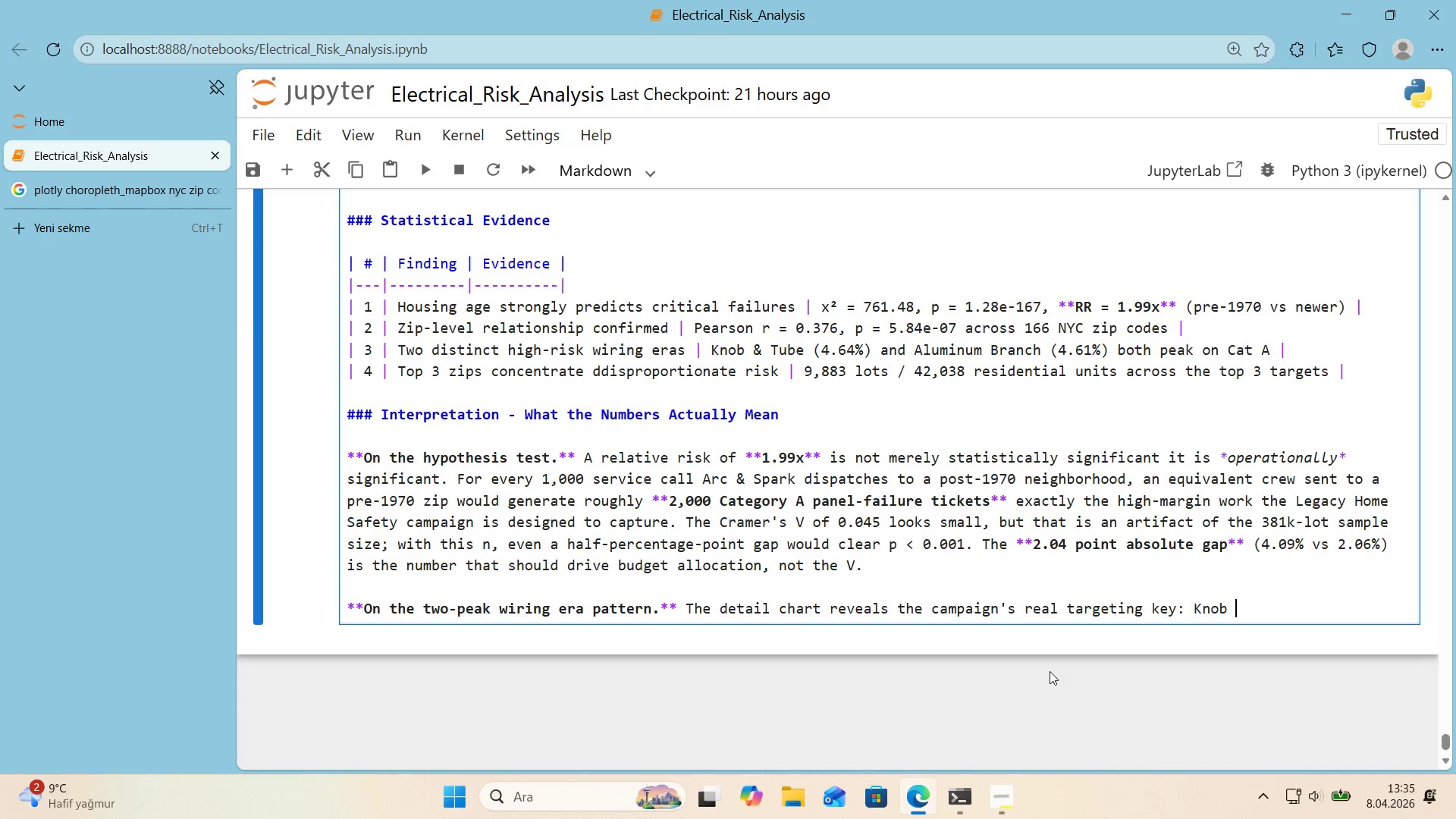 
type( ^ Tube and Al')
key(Backspace)
type(um')
 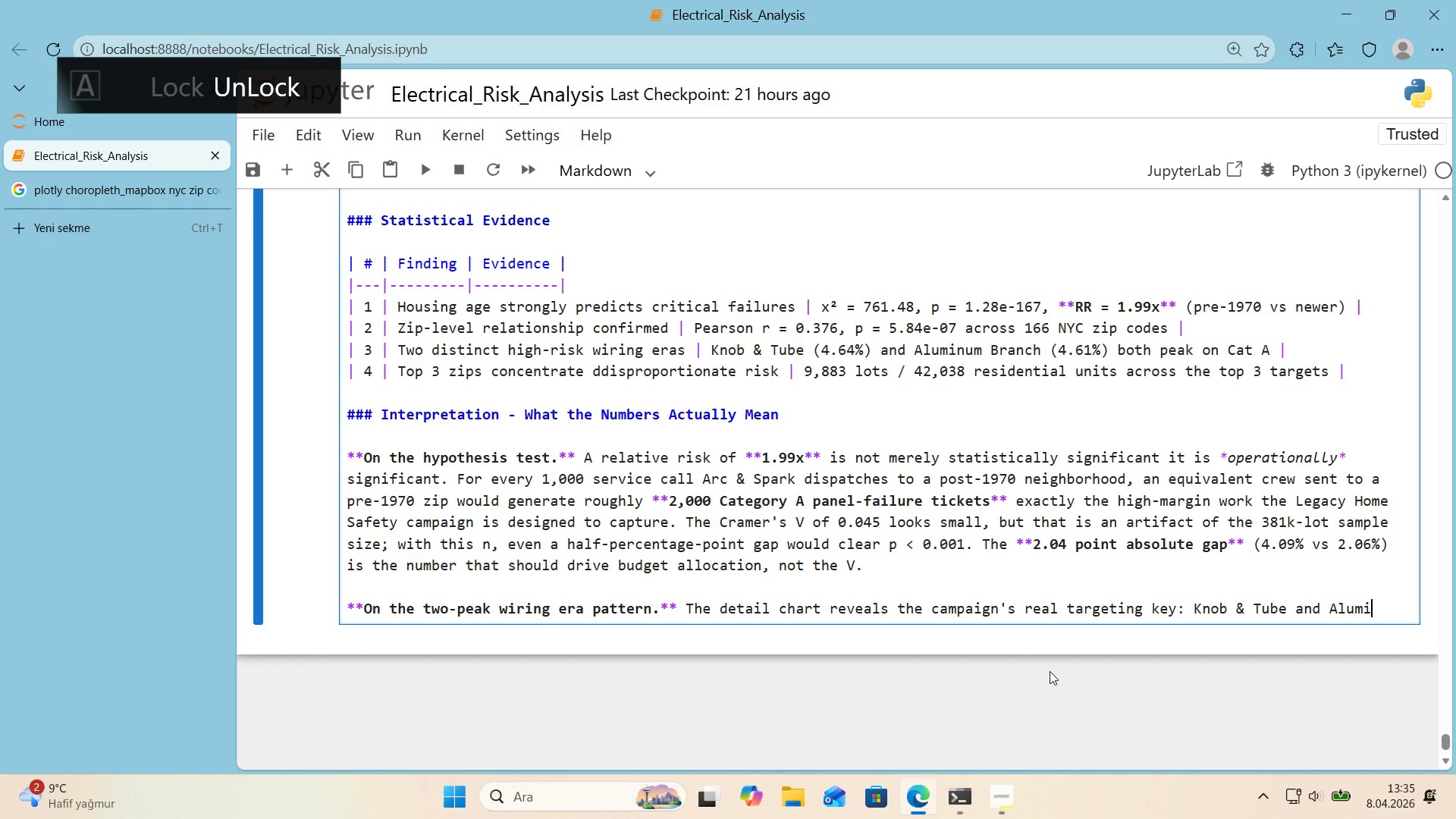 
type(num)
 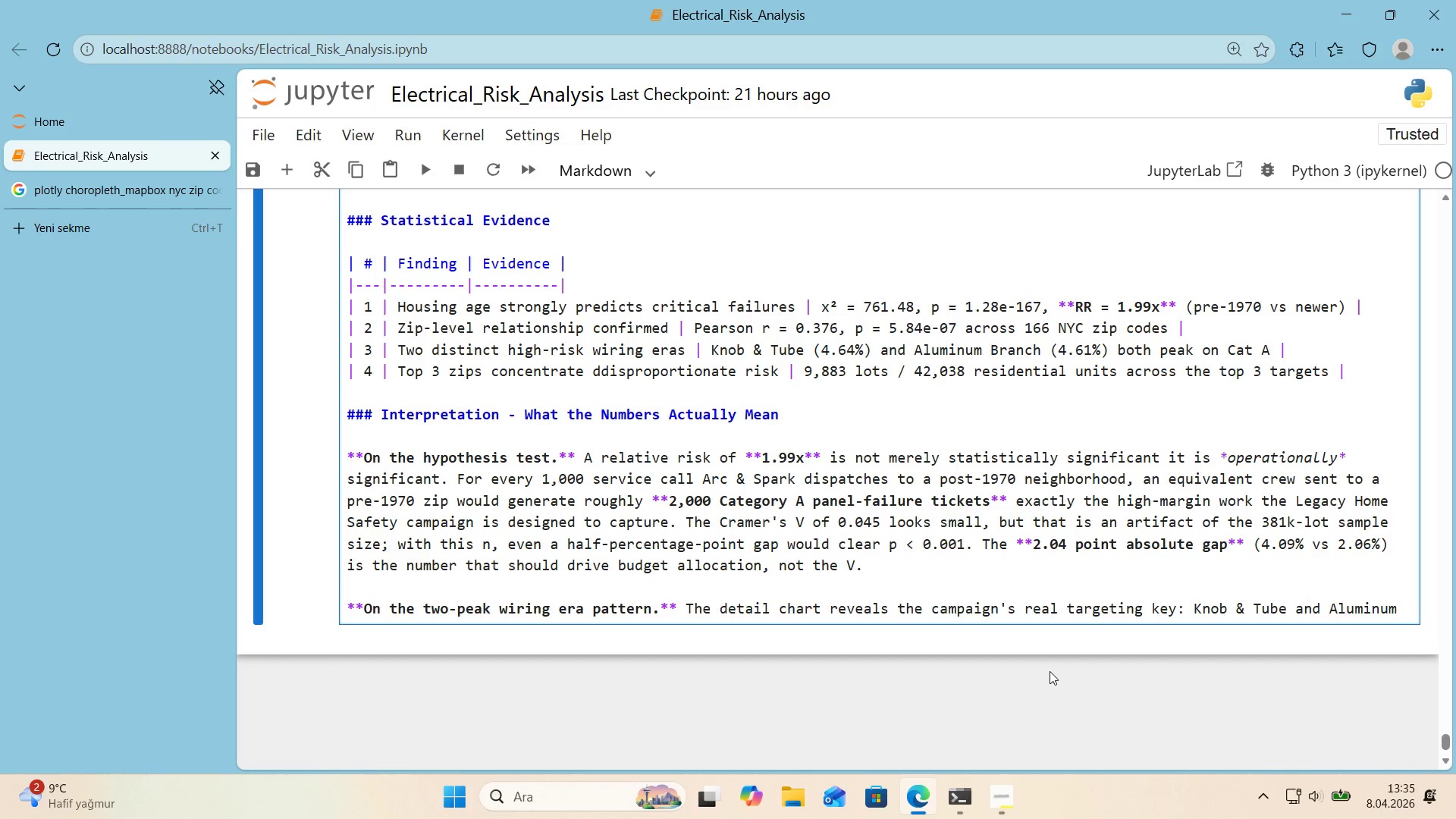 
key(Control+ControlLeft)
 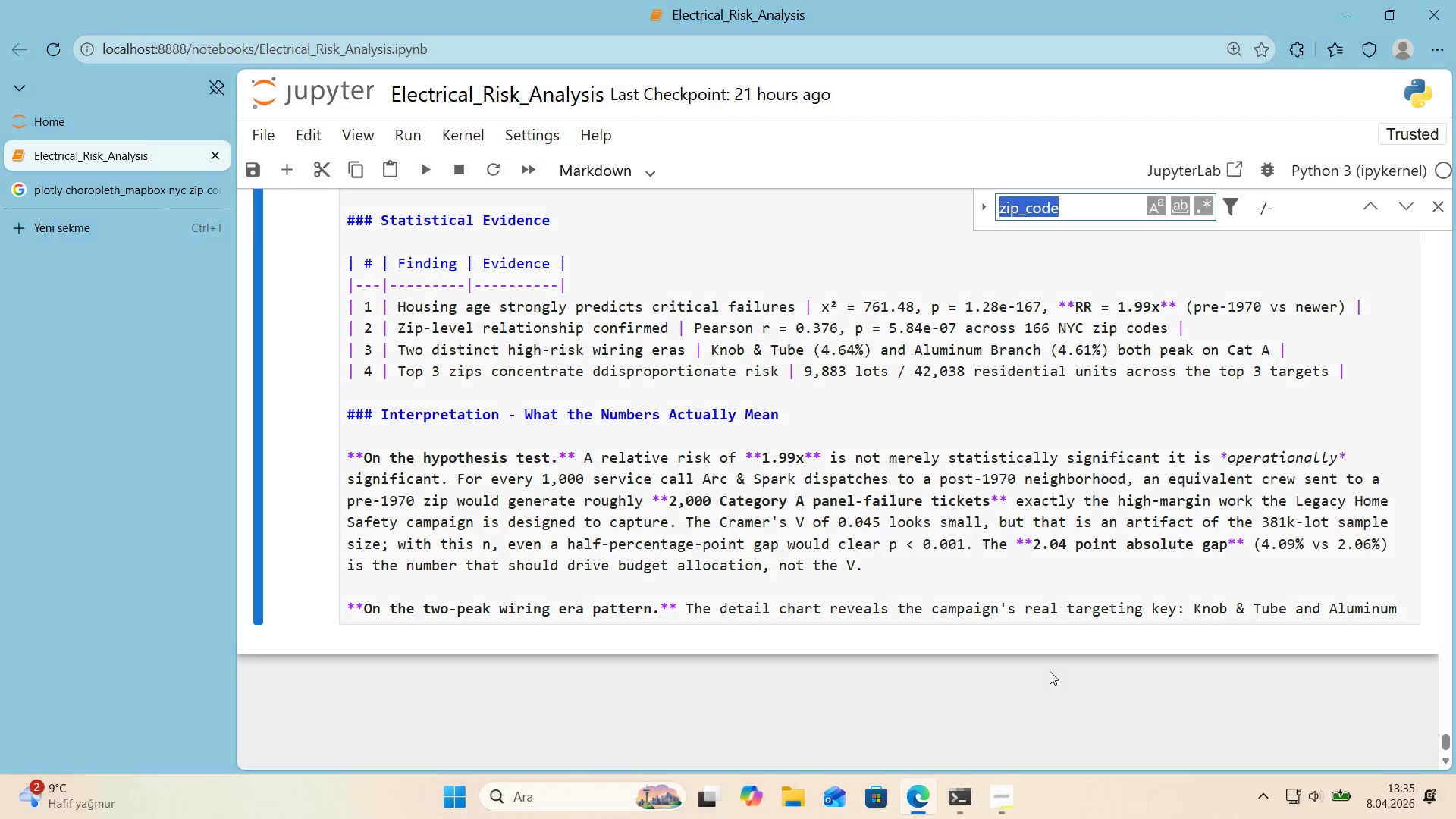 
key(Control+F)
 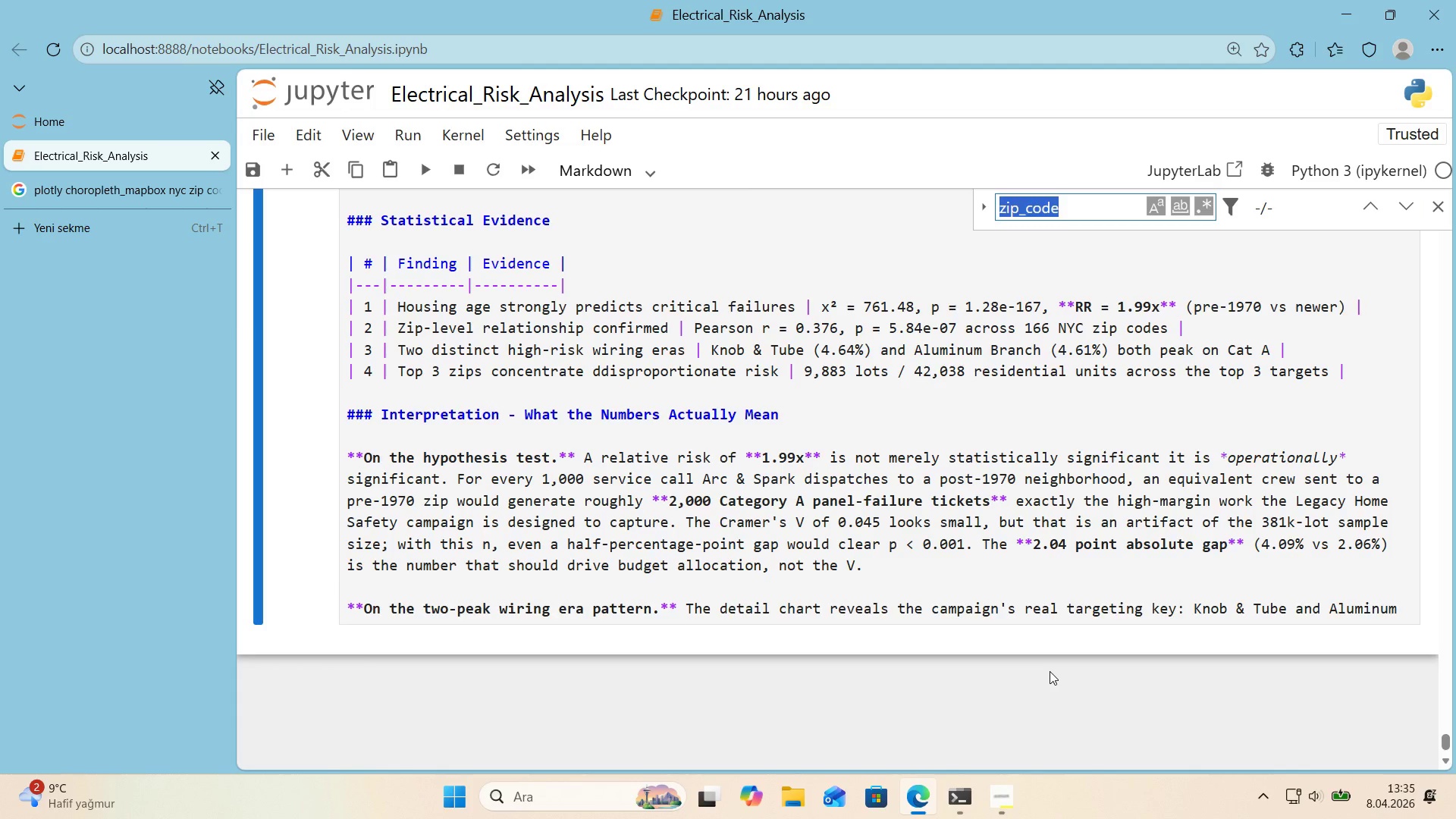 
key(CapsLock)
 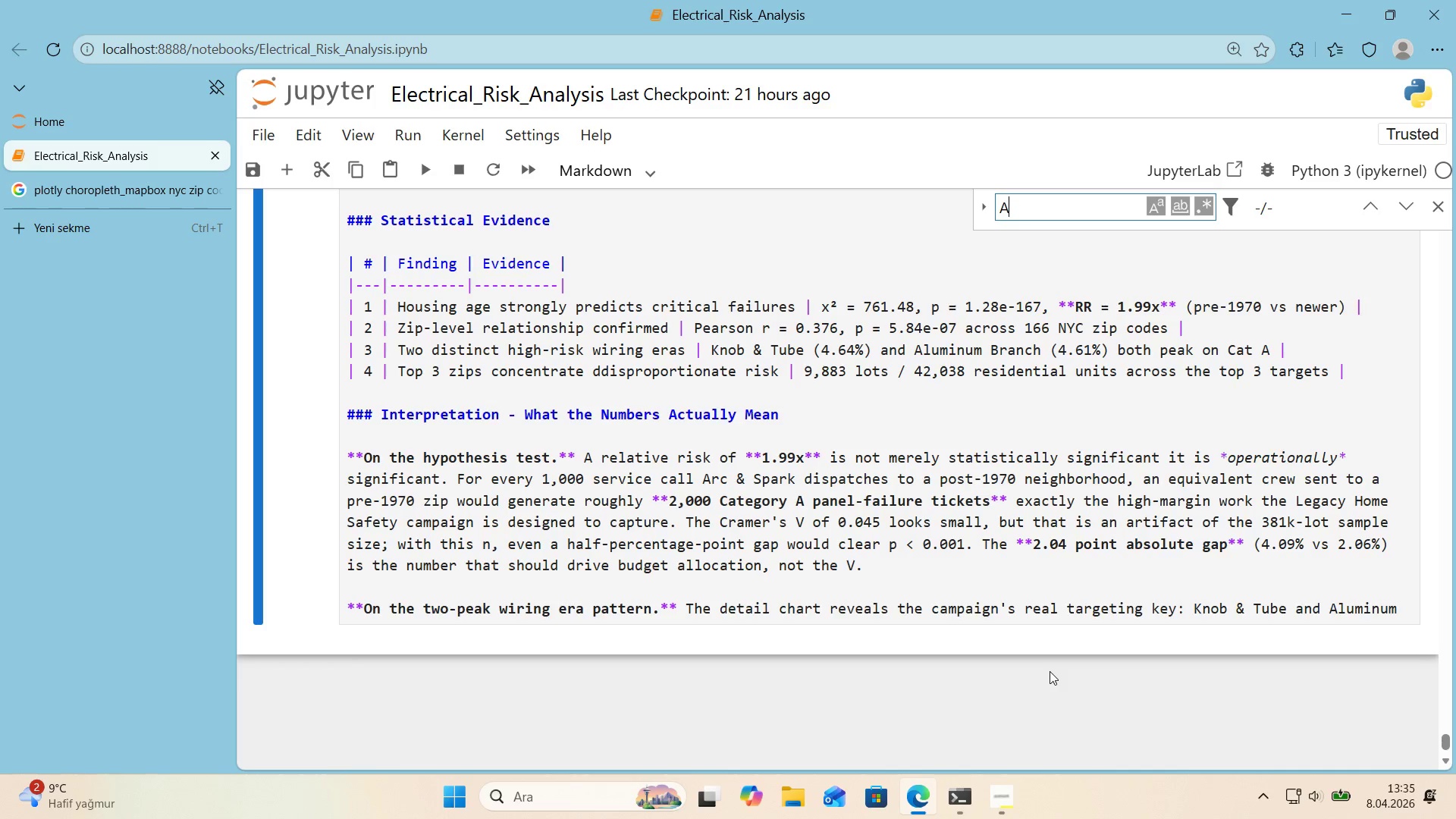 
key(A)
 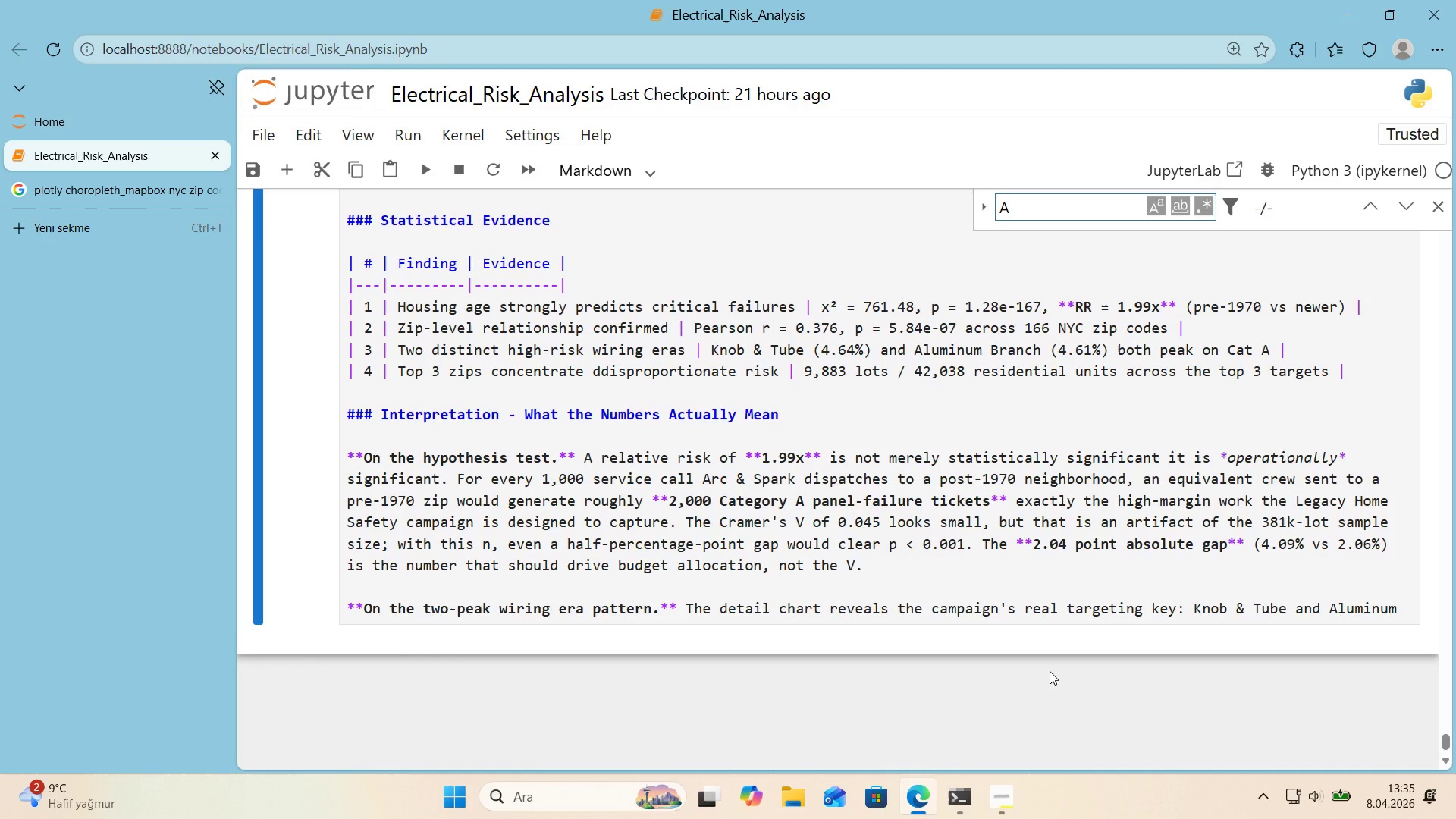 
key(CapsLock)
 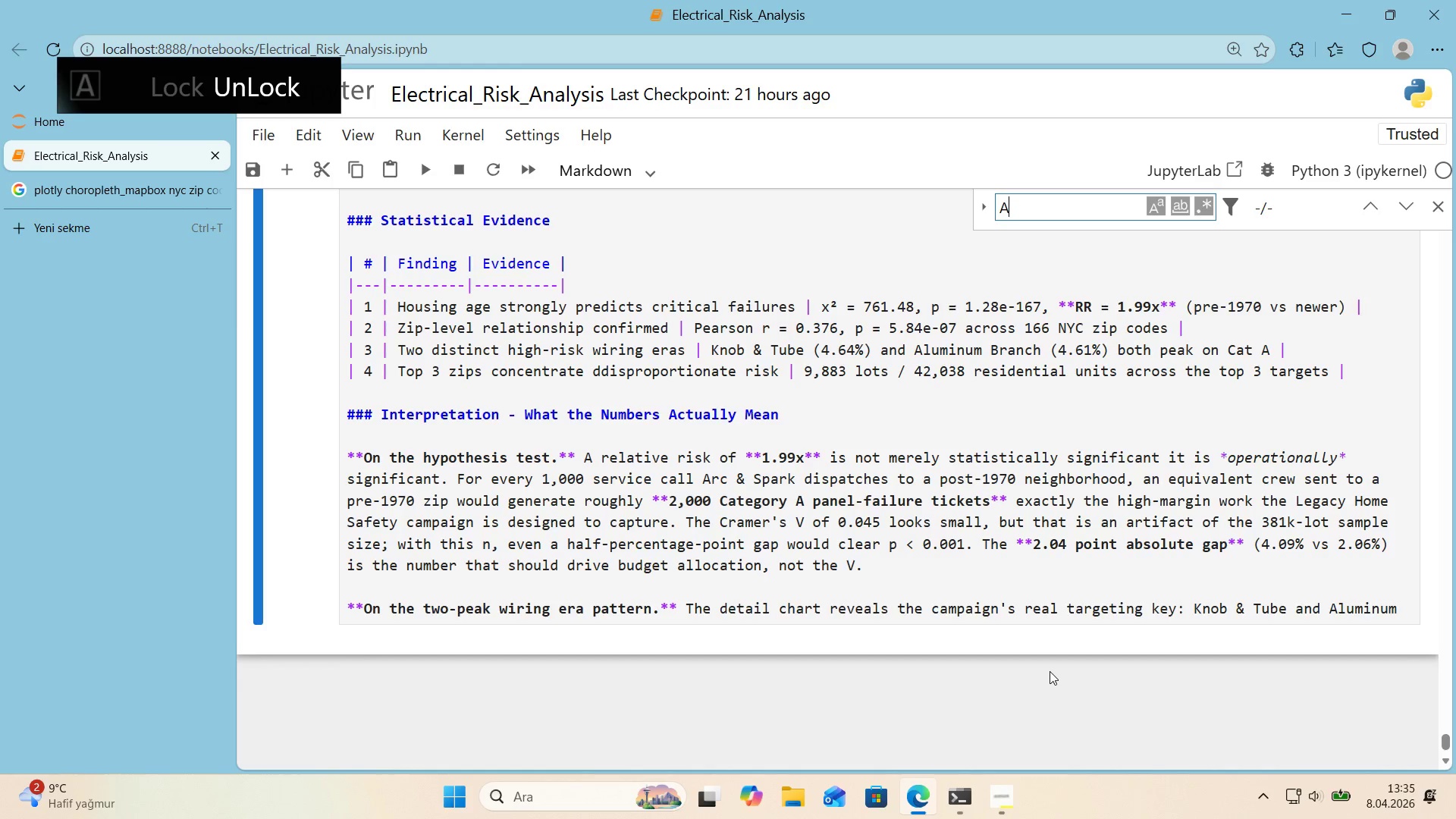 
key(L)
 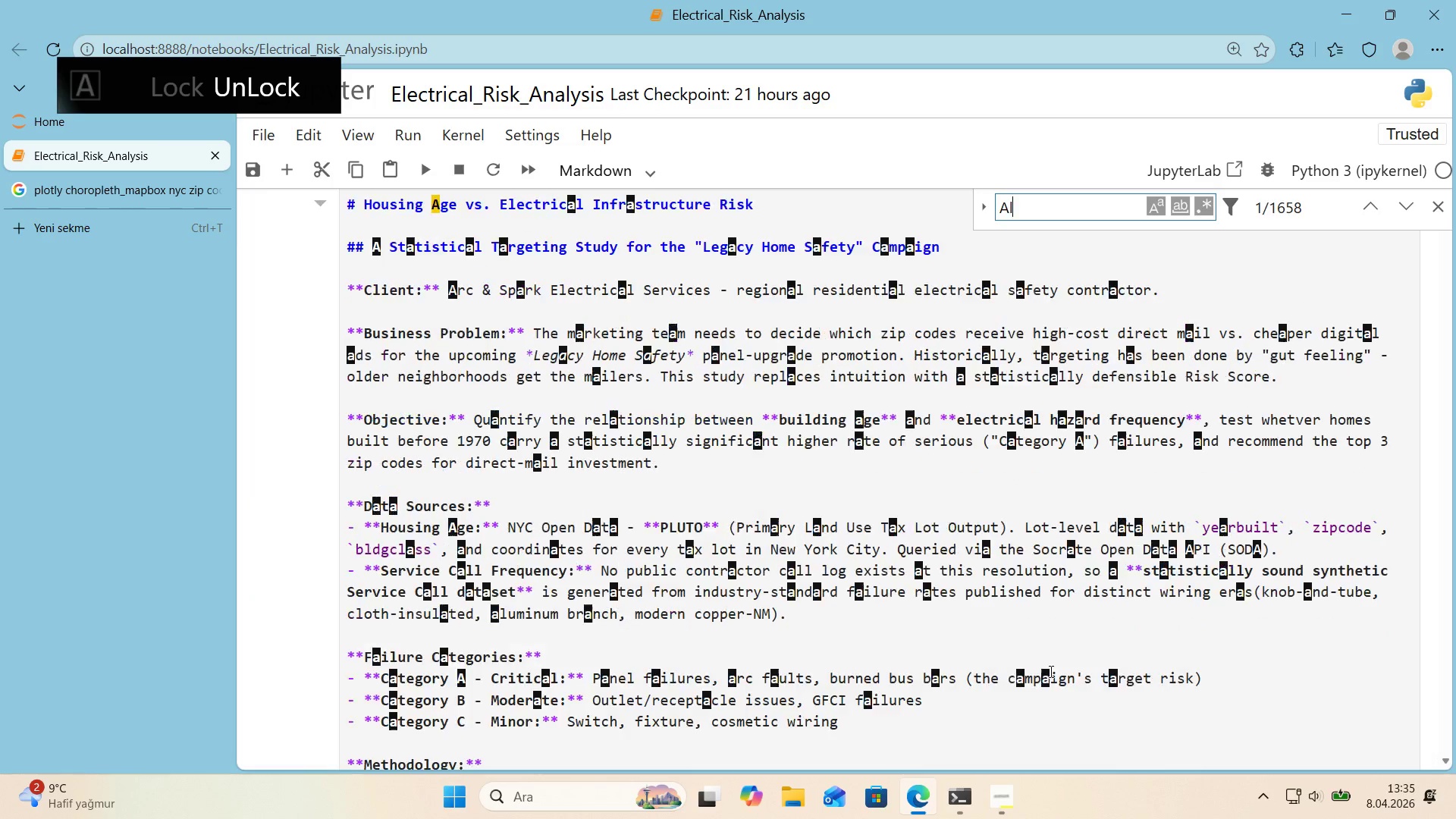 
key(Quote)
 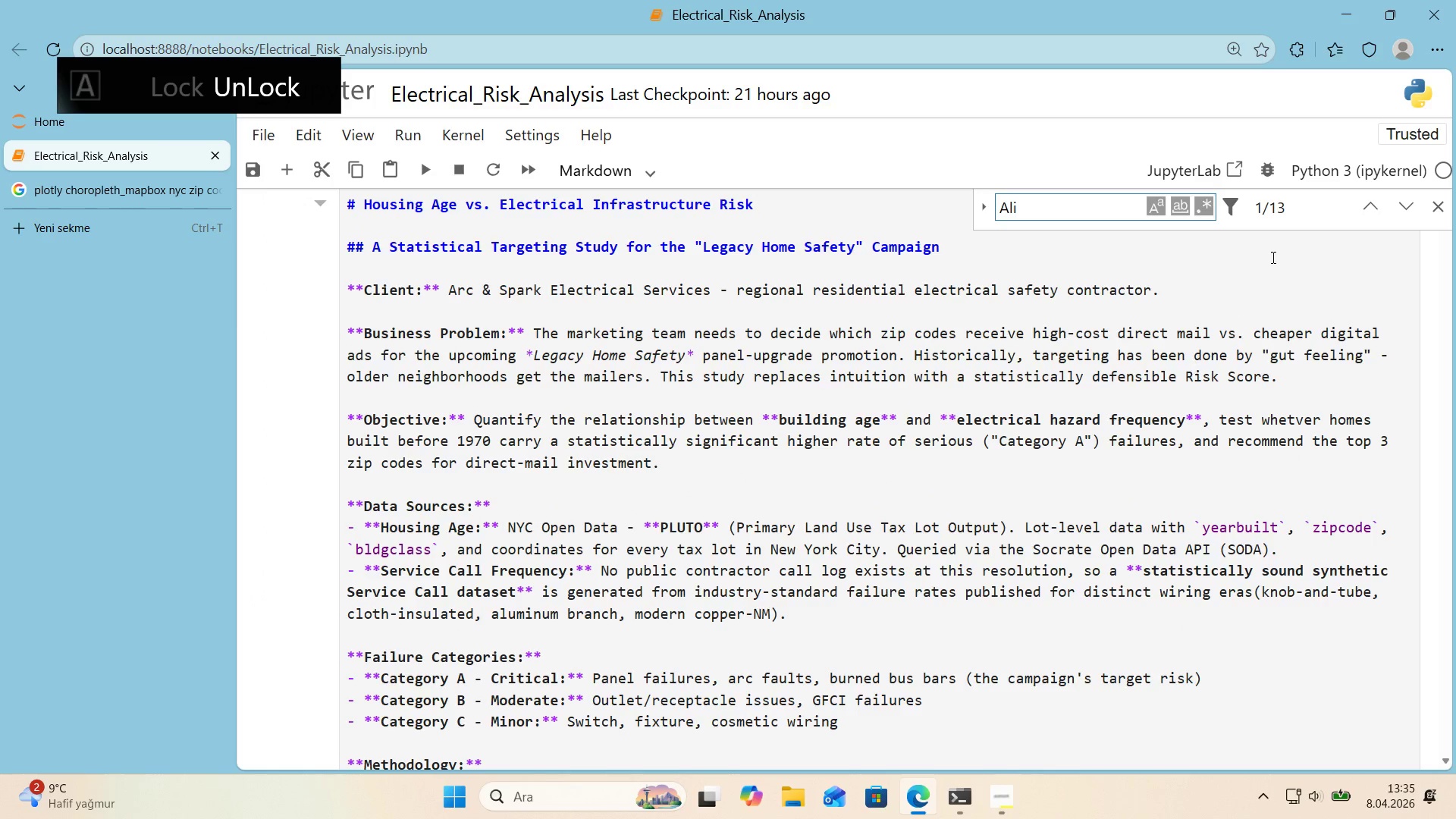 
left_click([1382, 209])
 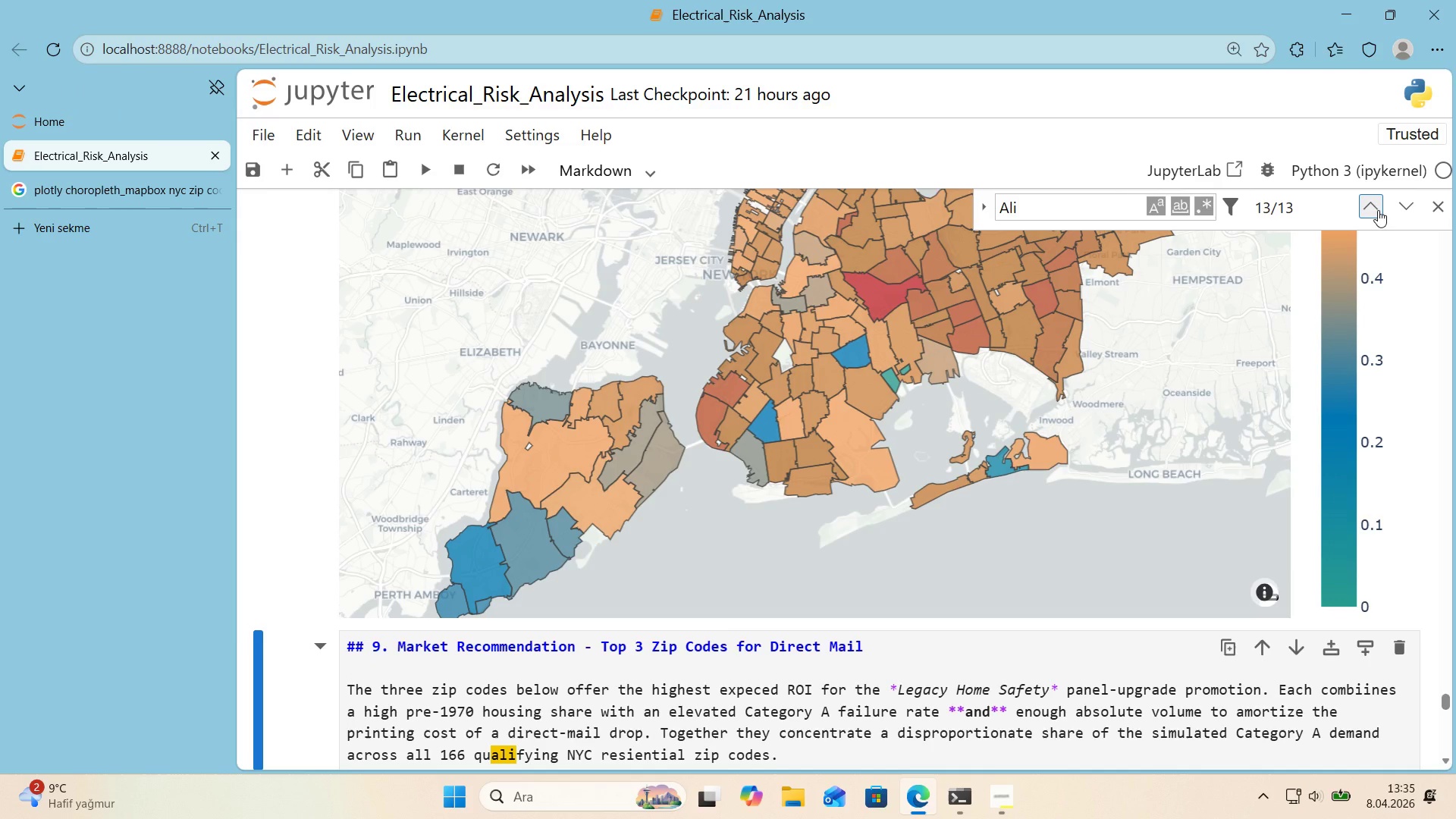 
left_click([1378, 210])
 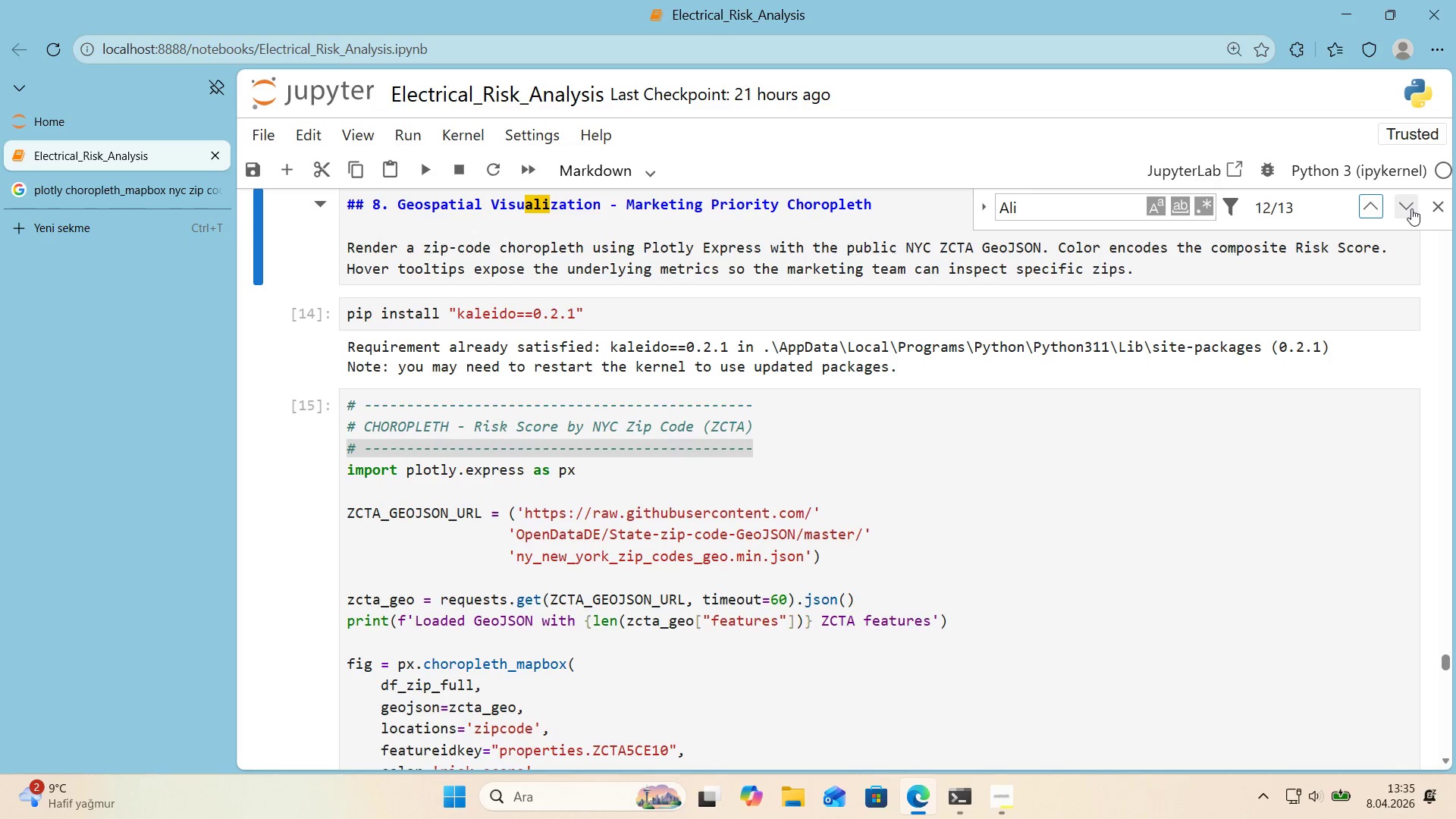 
left_click([1429, 207])
 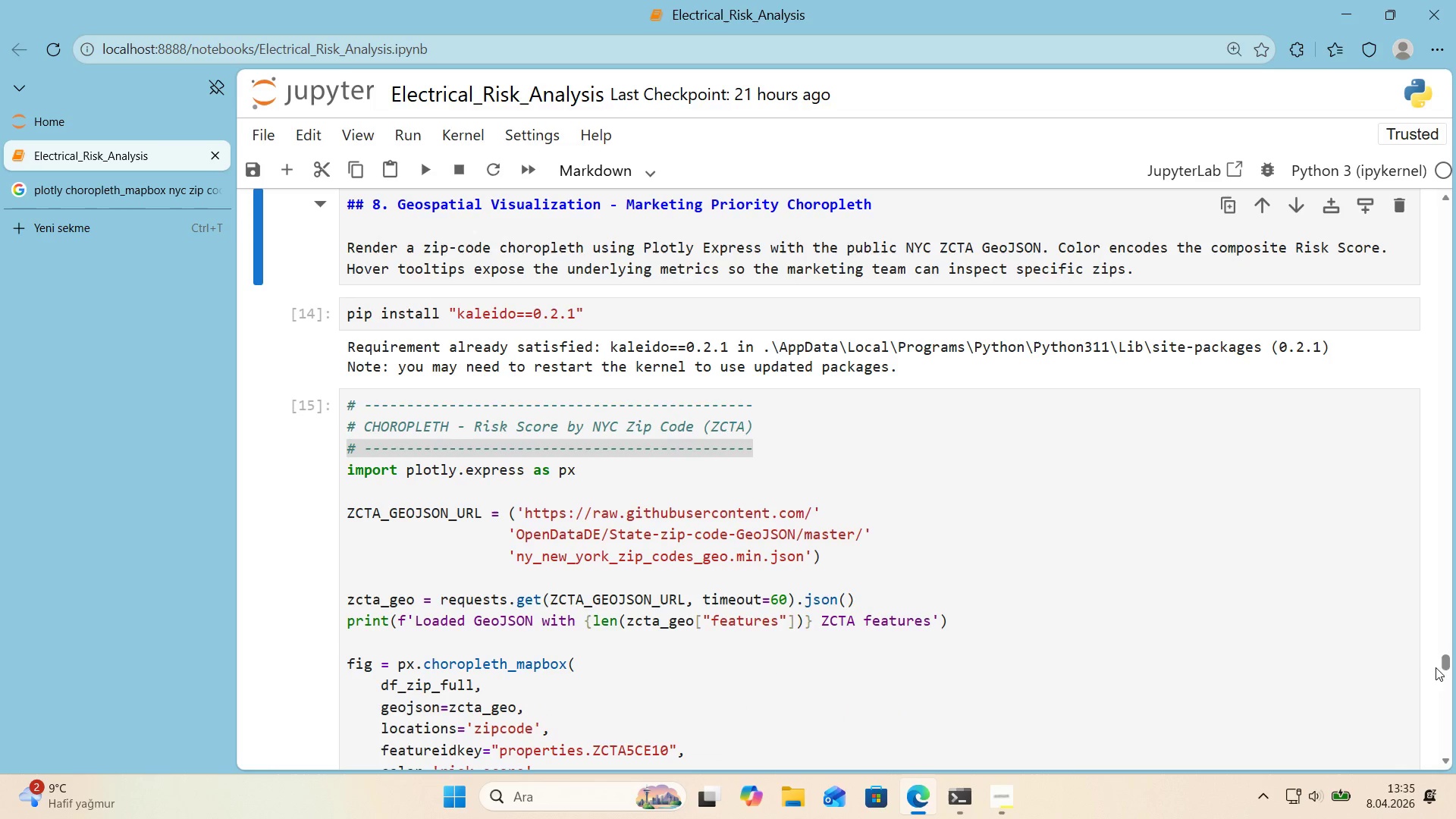 
left_click_drag(start_coordinate=[1439, 664], to_coordinate=[1448, 771])
 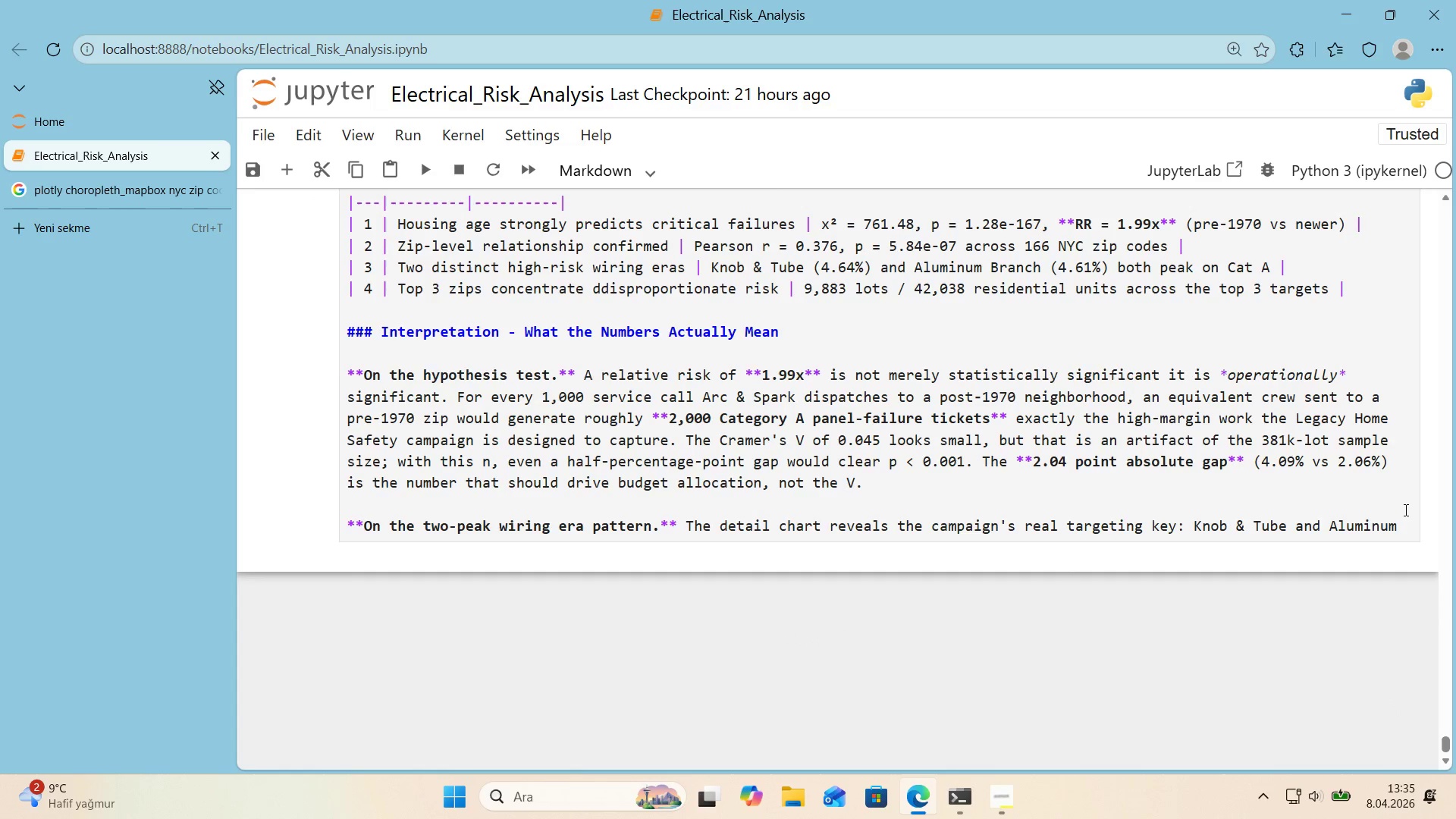 
left_click([1404, 532])
 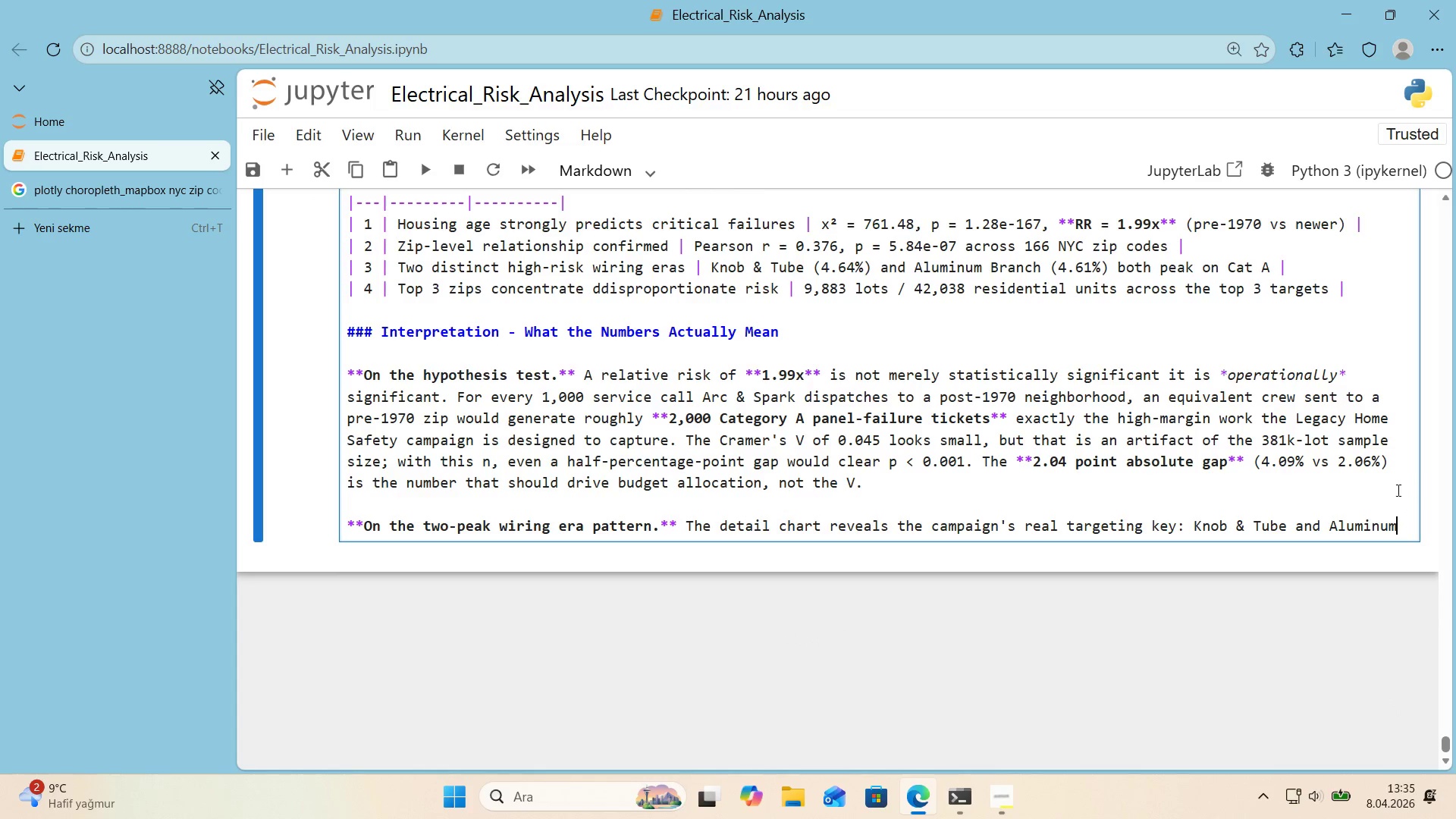 
key(Space)
 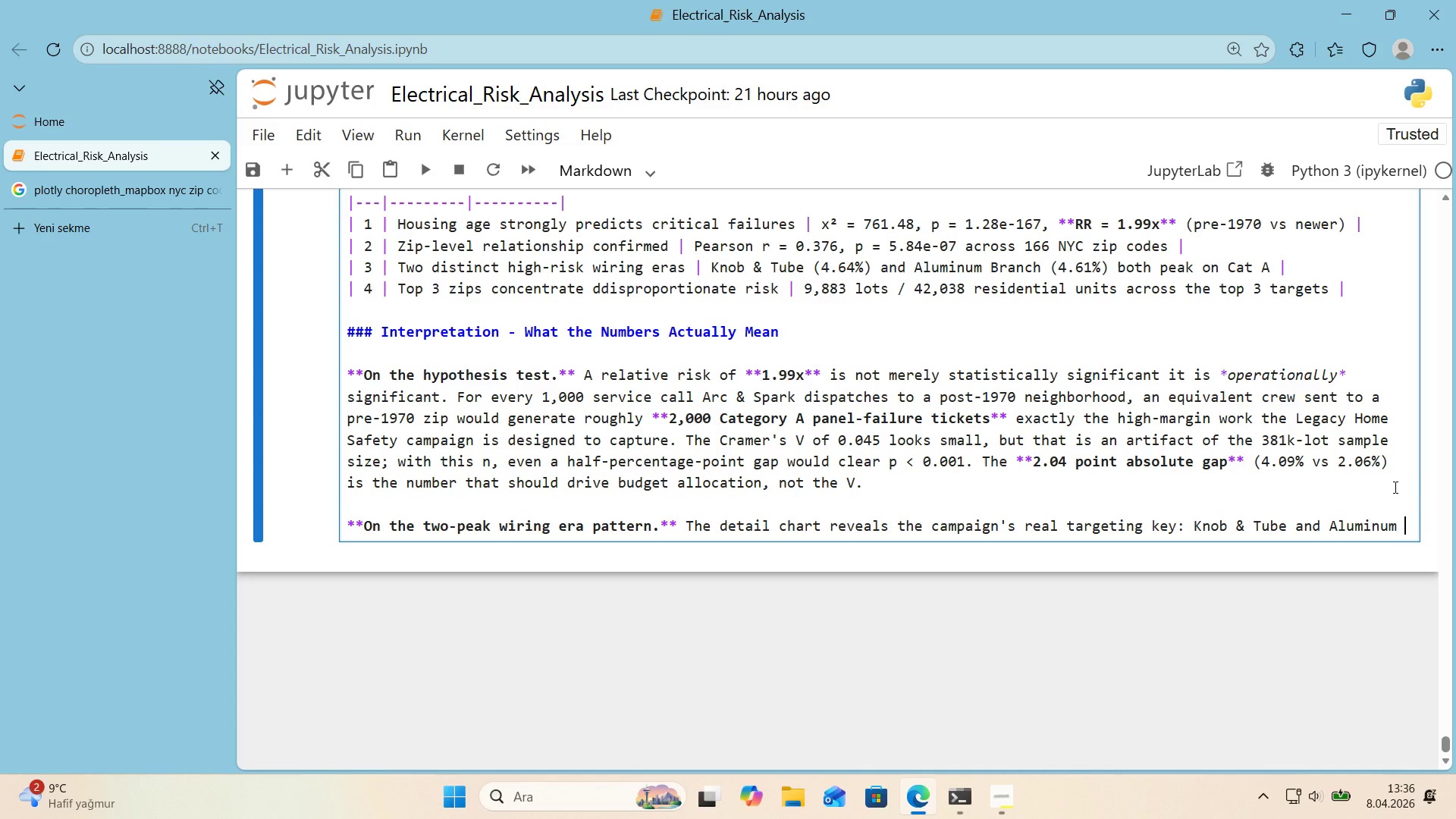 
wait(32.61)
 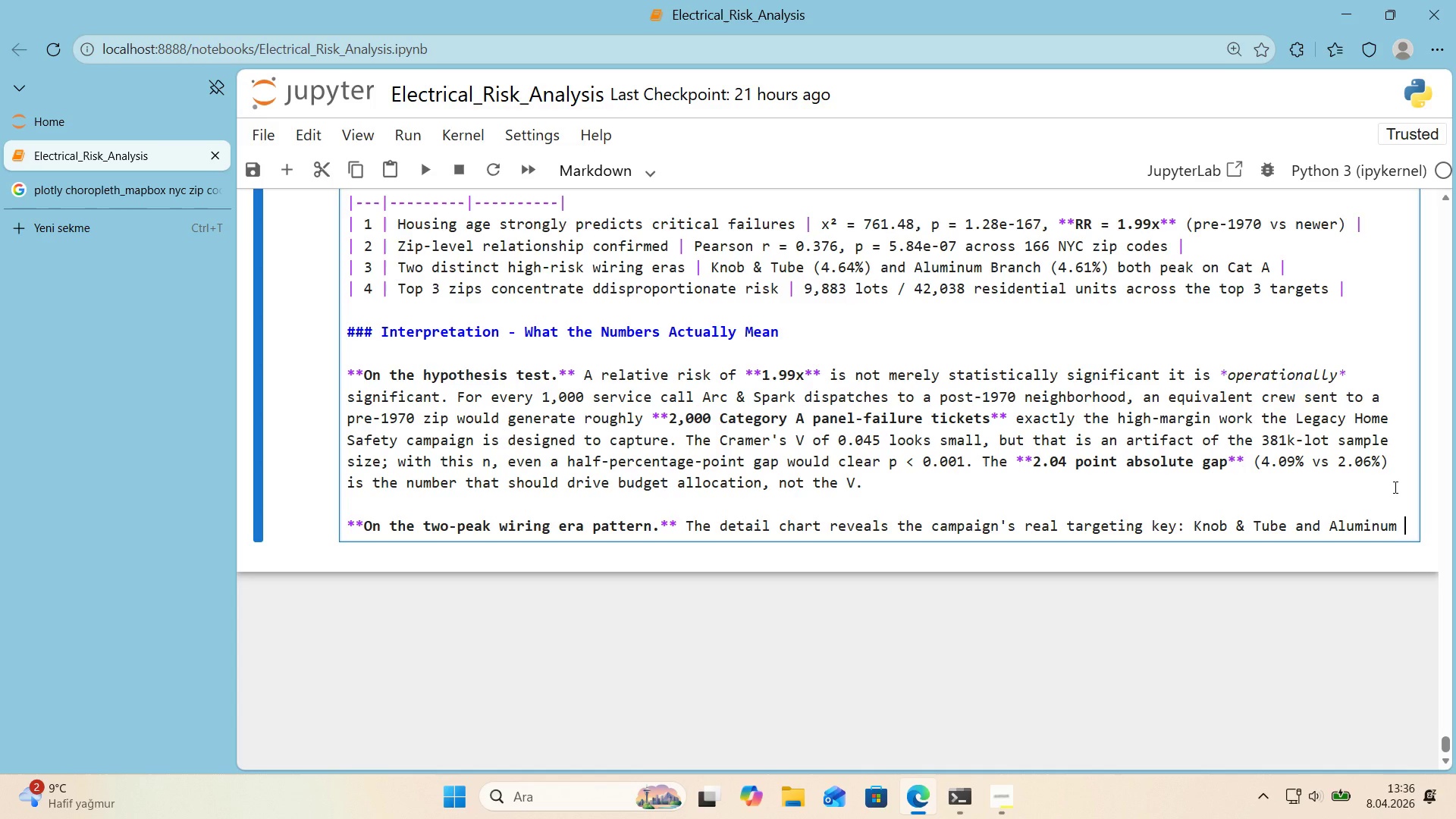 
type(Branch both peak on Cat A, )
 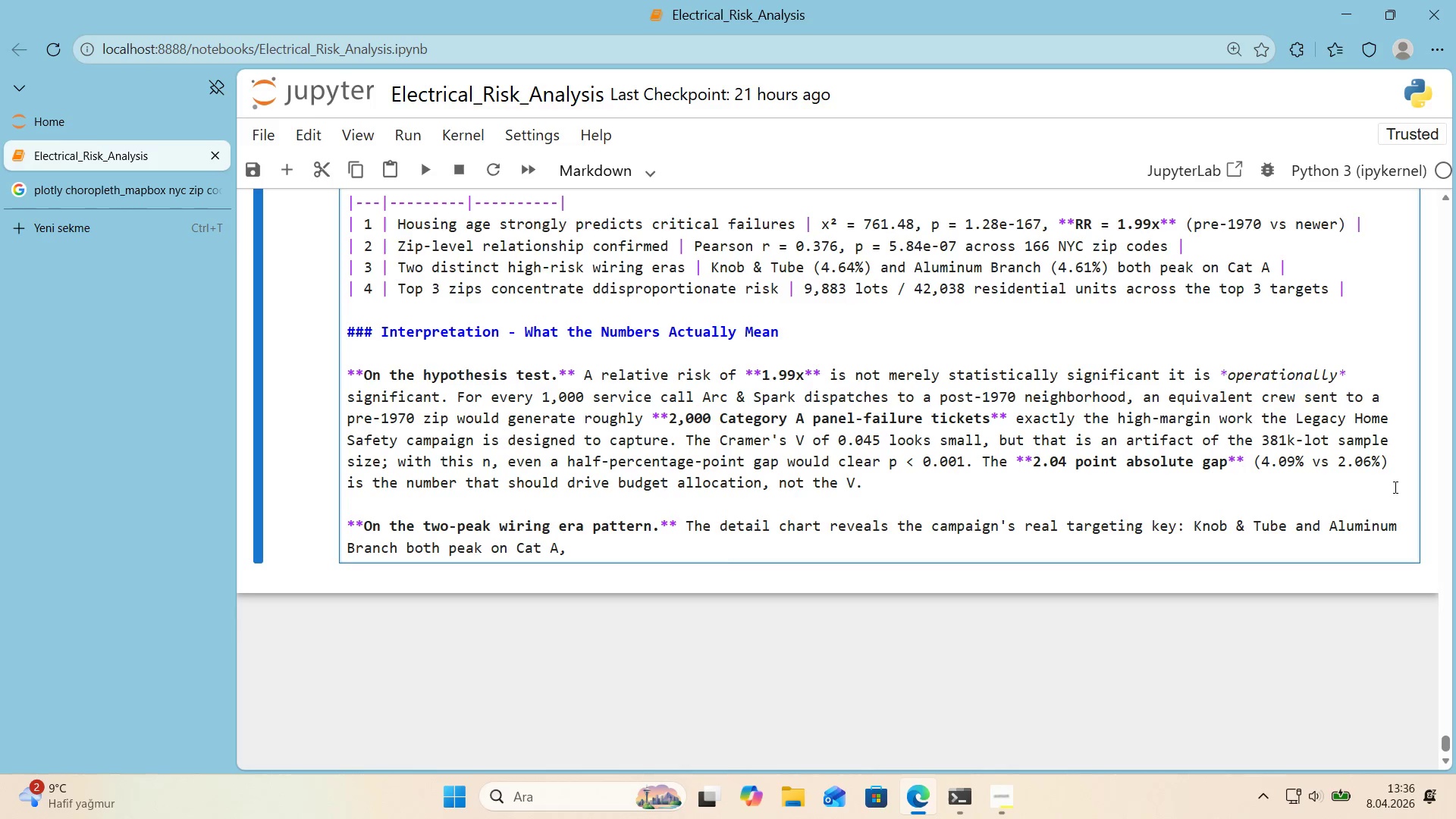 
type(but for **oppos'te reasons**. Knob ^ Tube homes fa'l from a century )
 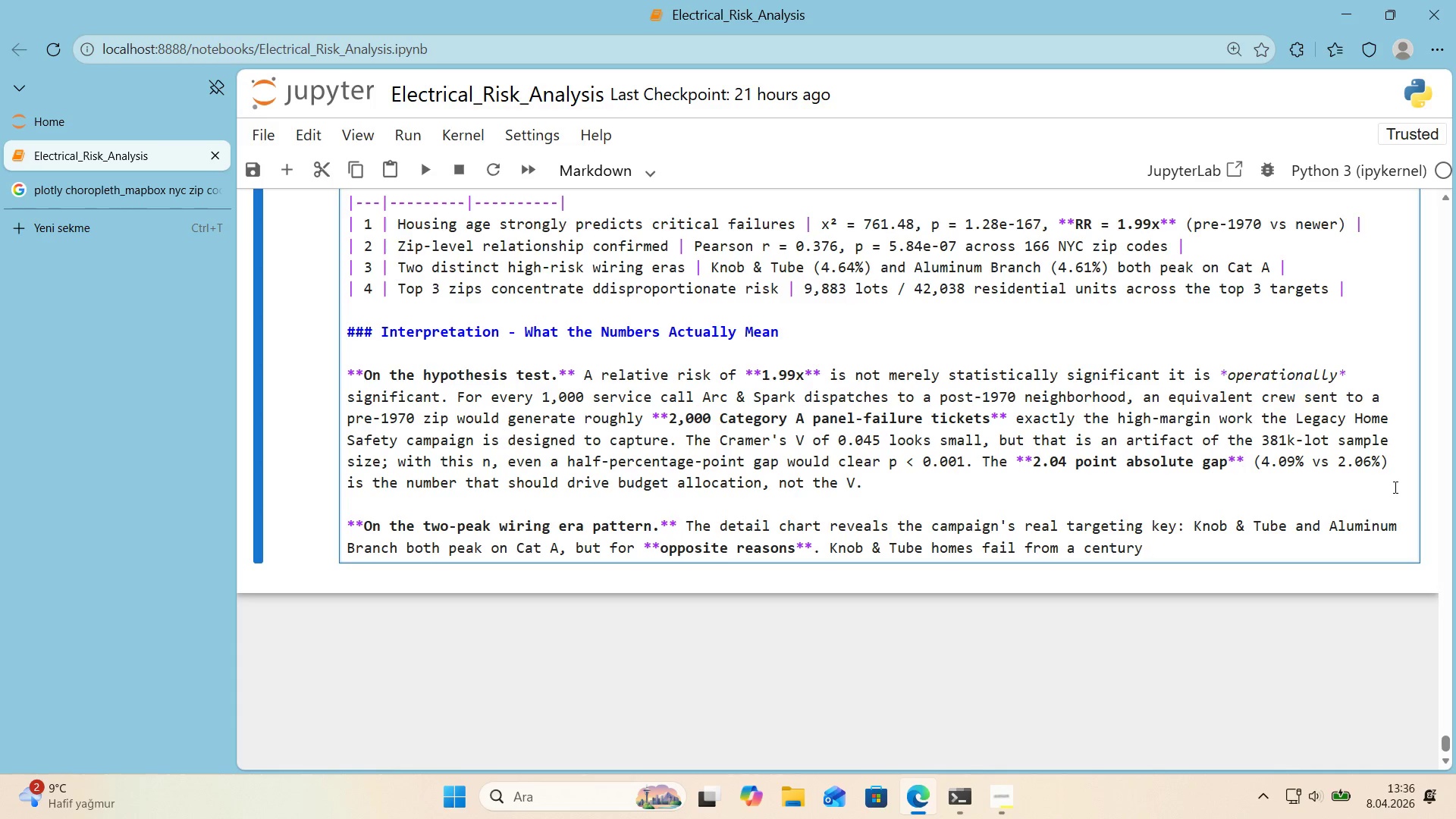 
wait(11.94)
 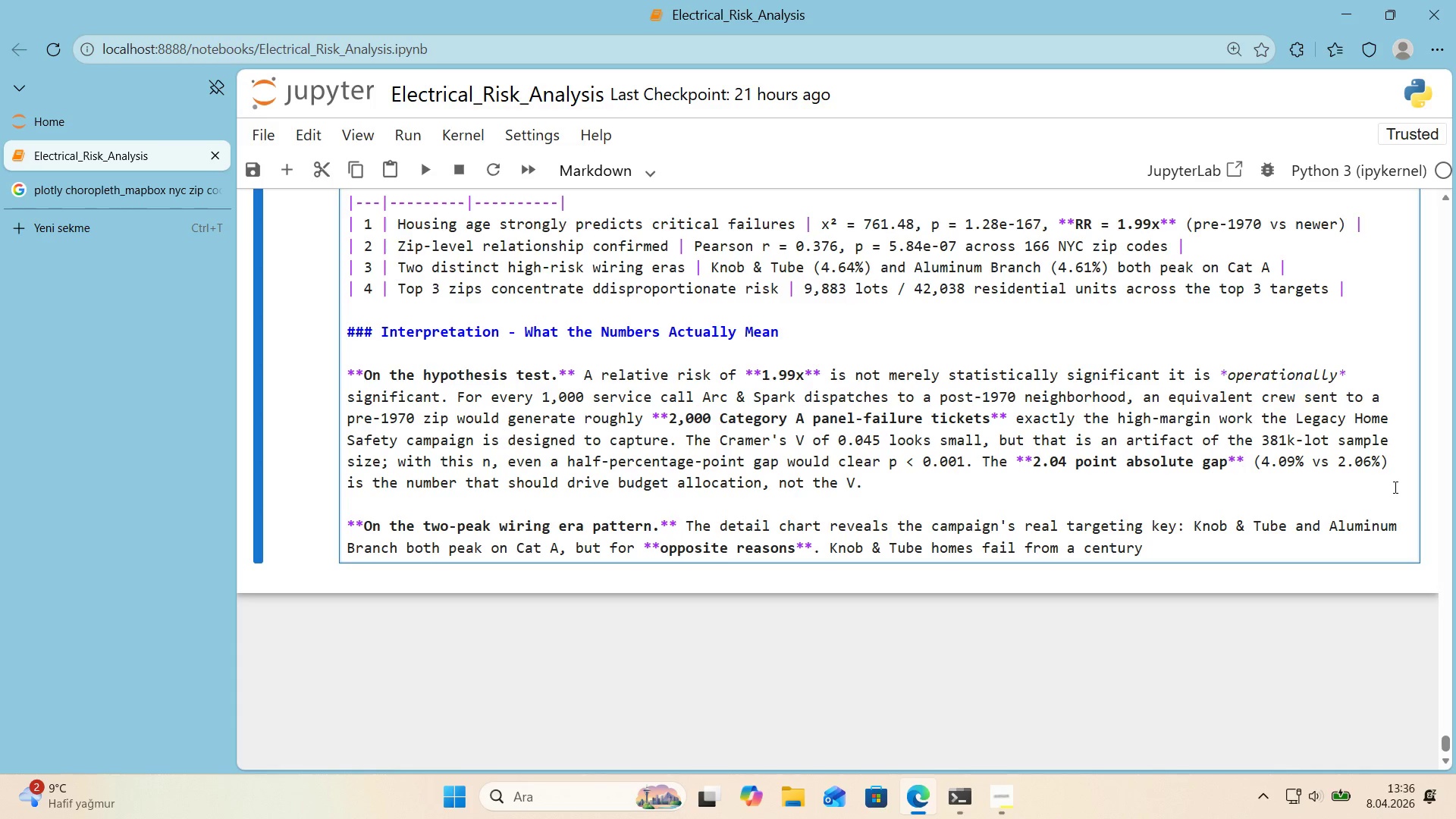 
type(of ;nsula)
key(Backspace)
key(Backspace)
key(Backspace)
key(Backspace)
key(Backspace)
key(Backspace)
type('nsulat'on decay andd ungrounded c'rcu'ts< Alum'num Branch homes fa'l from defect've 1970s panels *()
 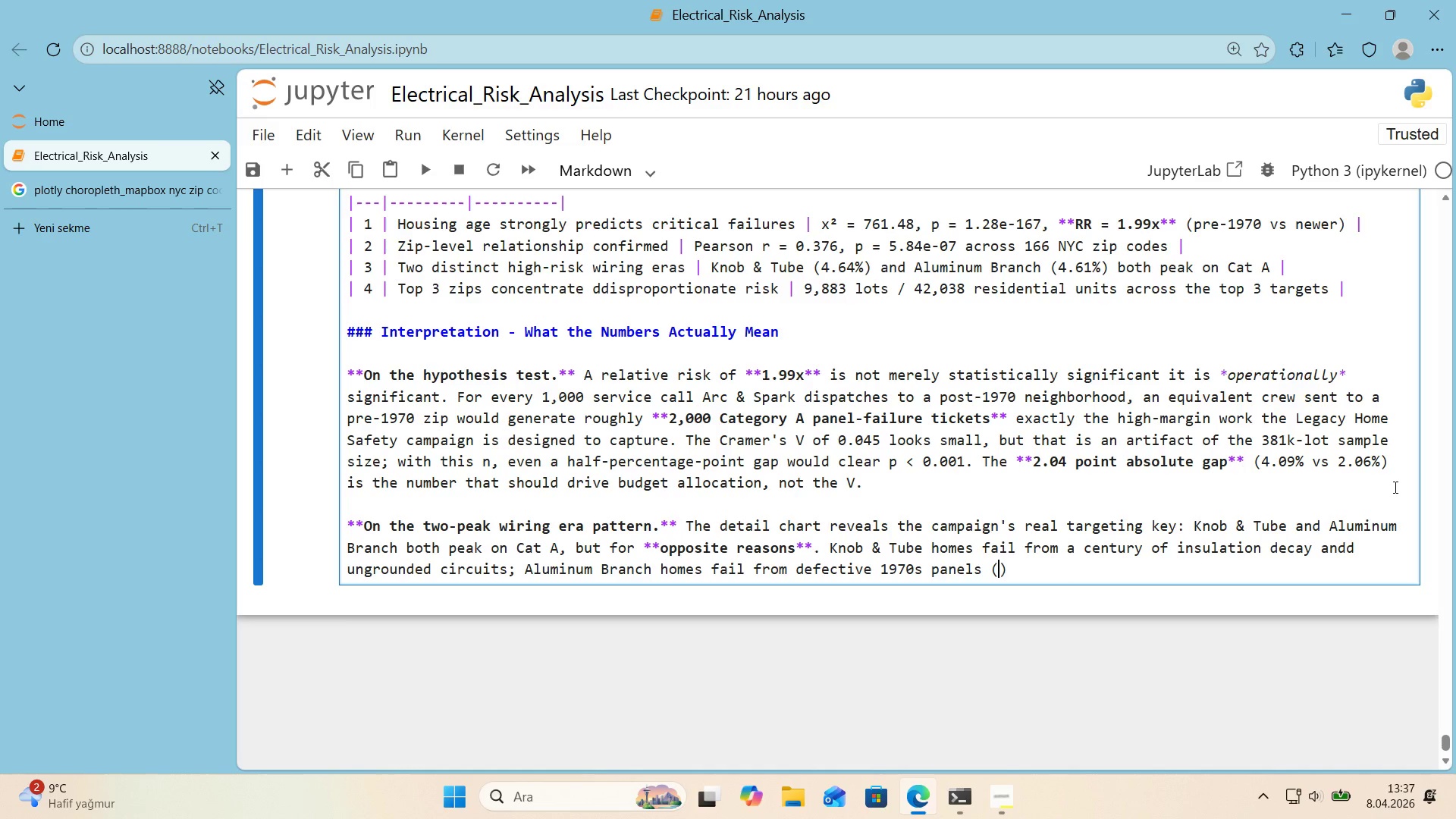 
 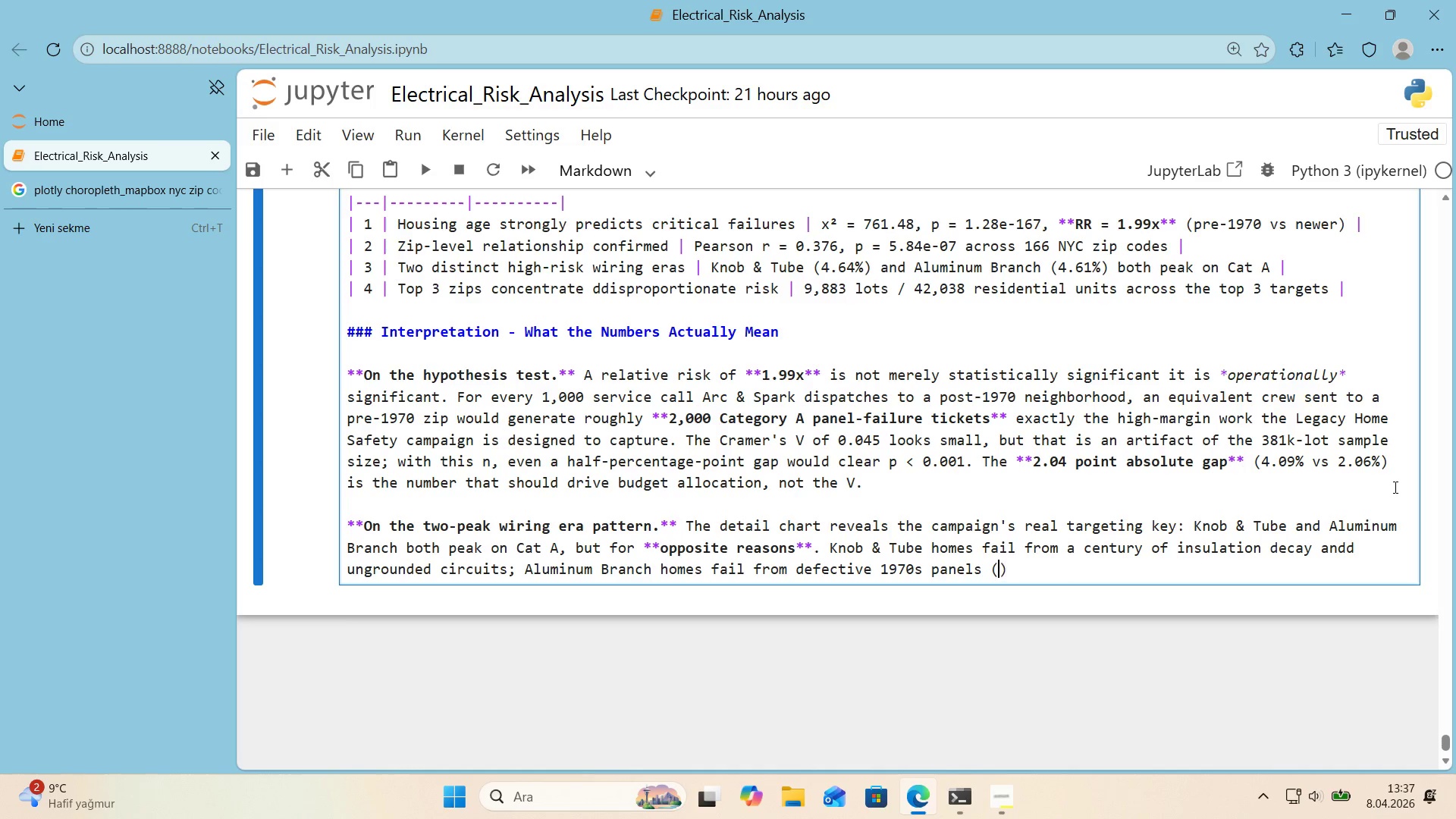 
key(ArrowLeft)
 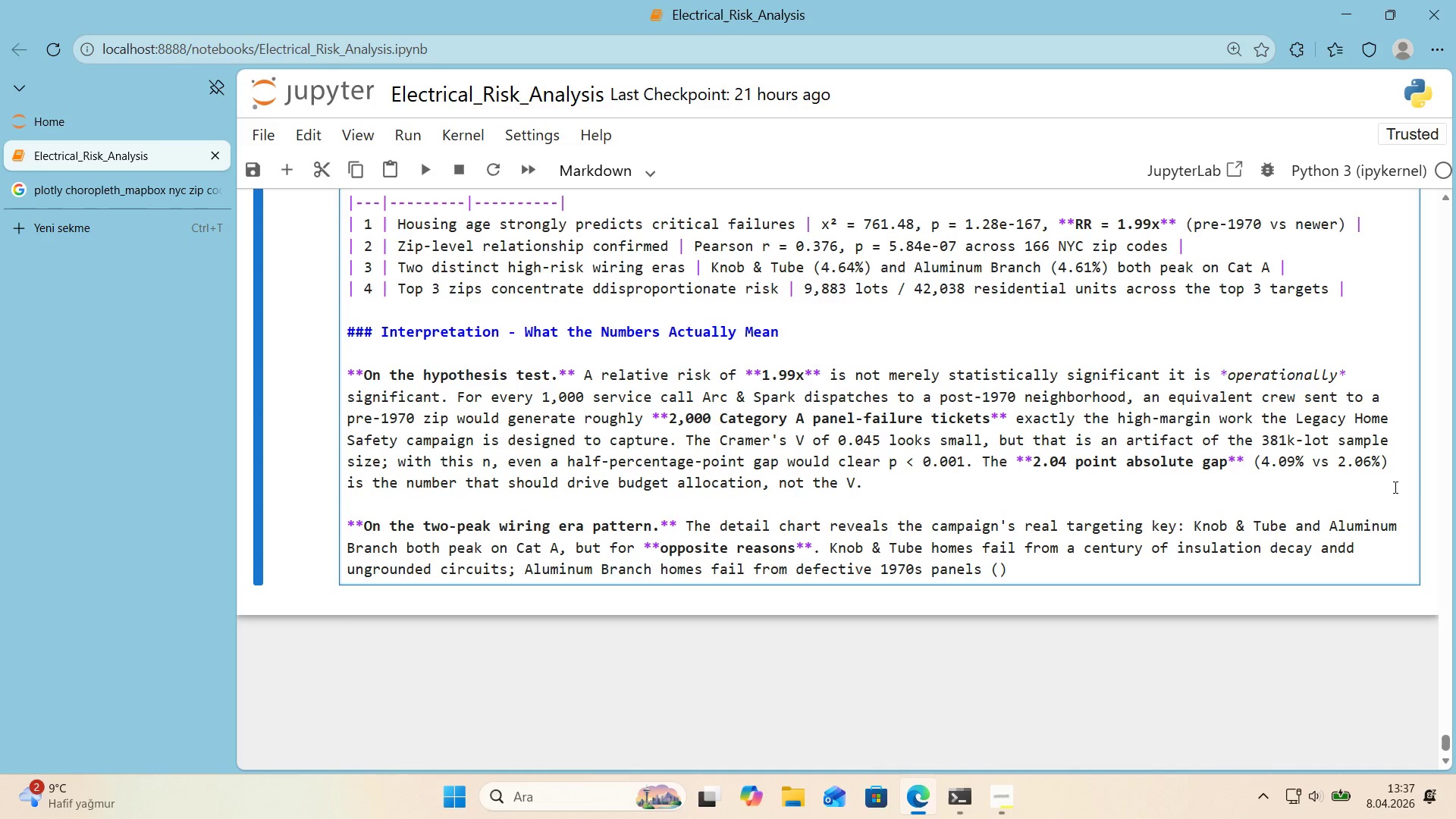 
type(Federal Pac'f'c Stab-Lok,)
 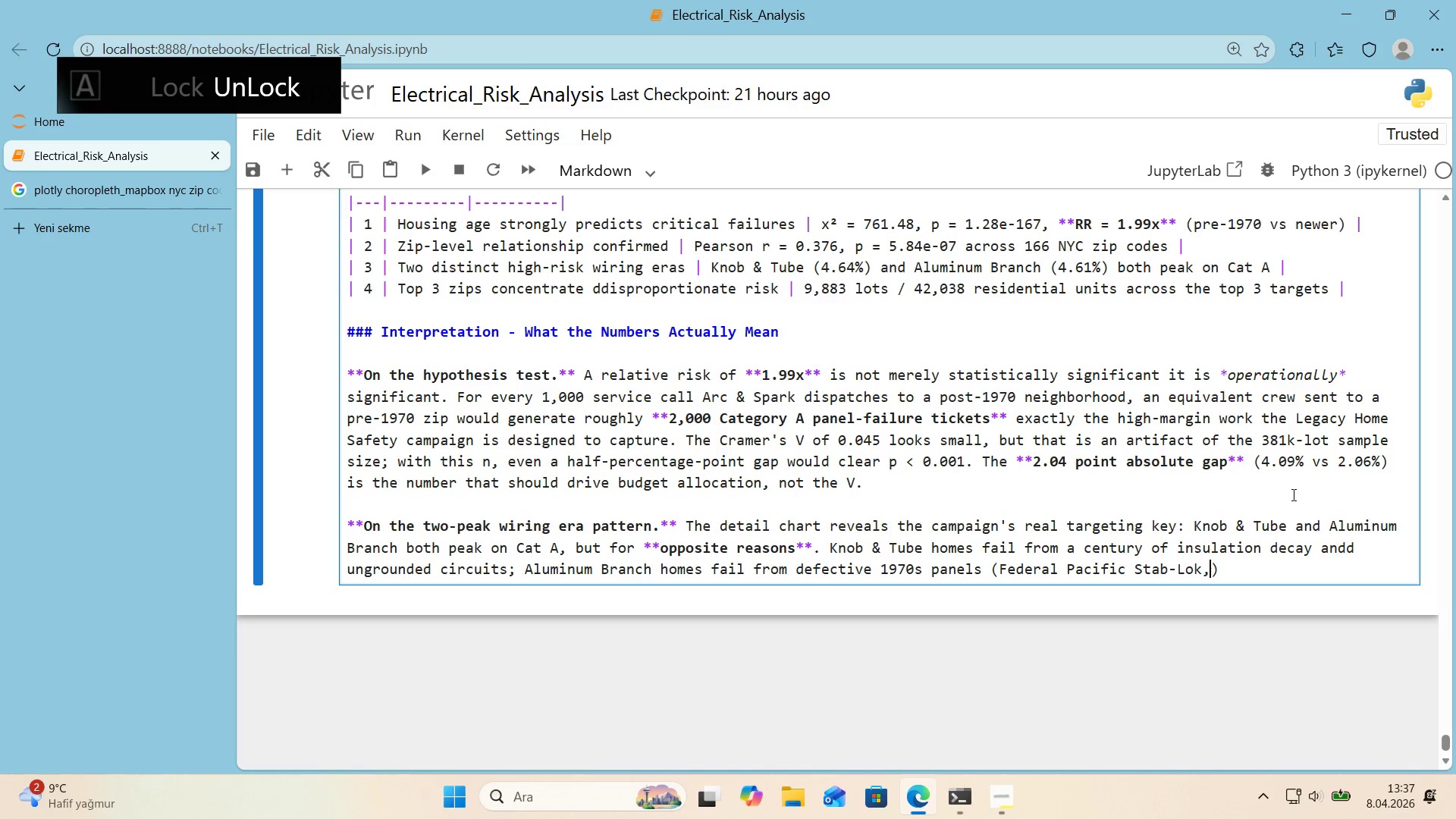 
type( Z'nsco)
 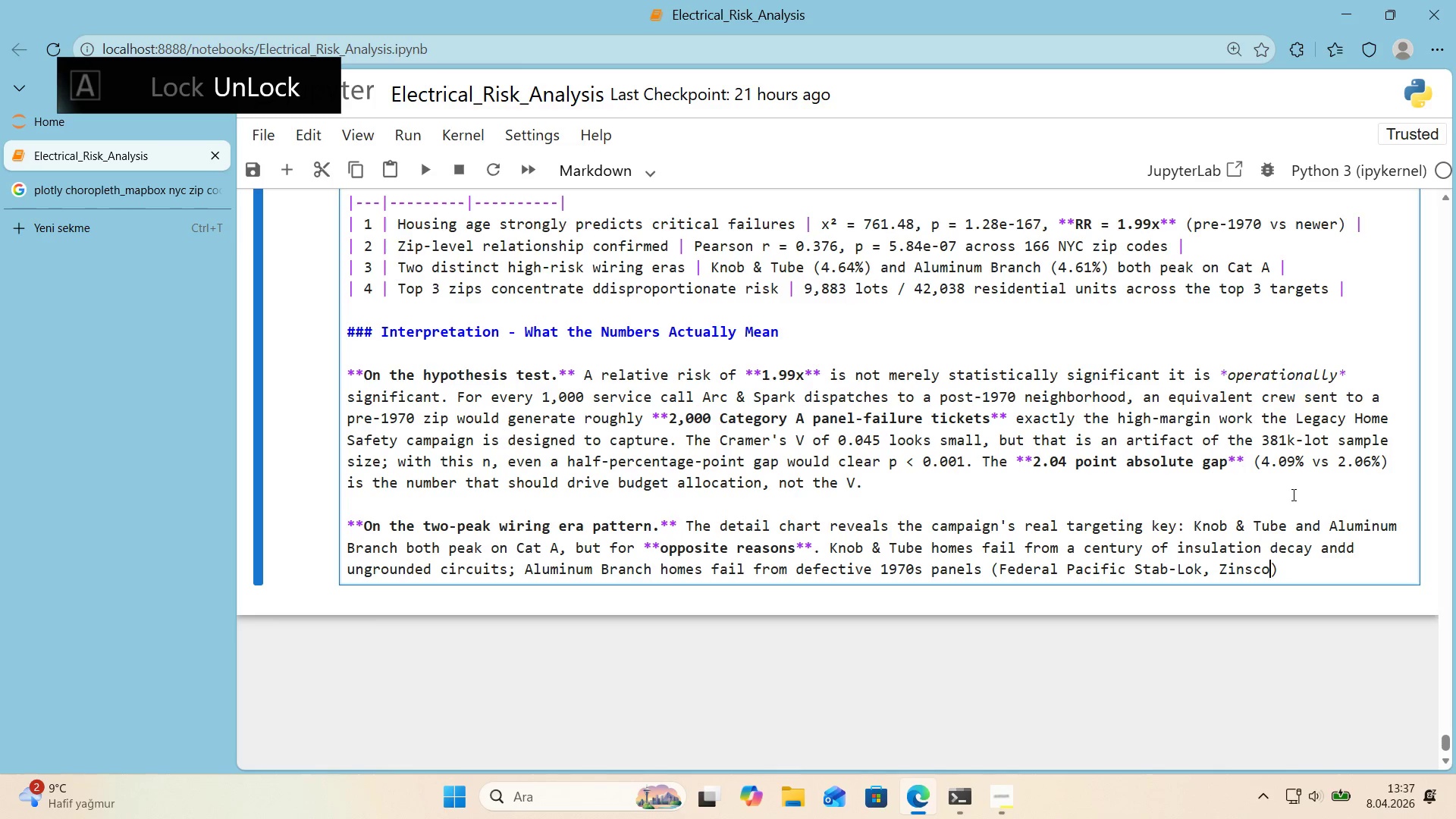 
key(ArrowRight)
 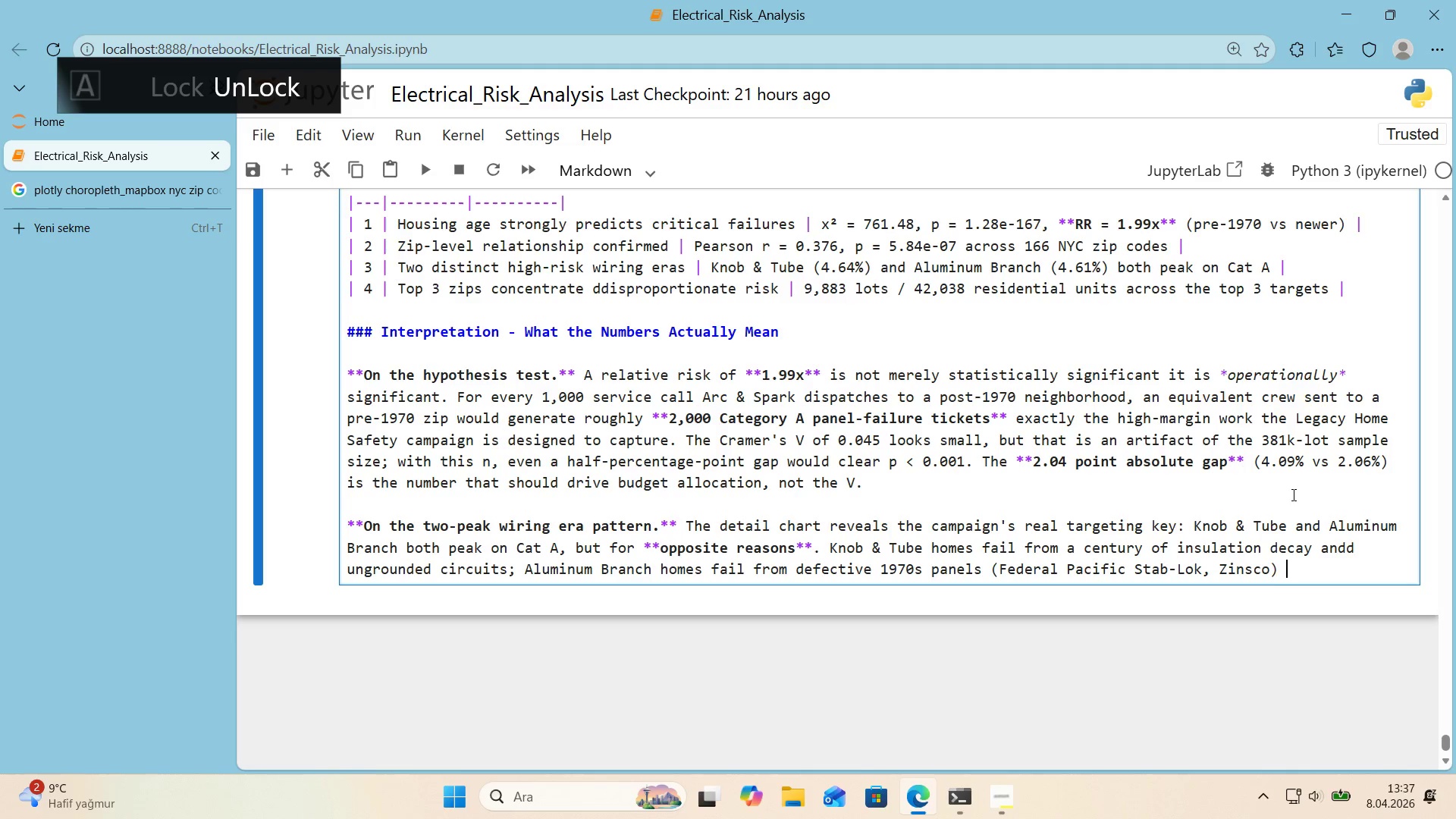 
type( and h'gh-res'stance alum'num-to-coppper)
key(Backspace)
key(Backspace)
key(Backspace)
type(er junct'ons. )
 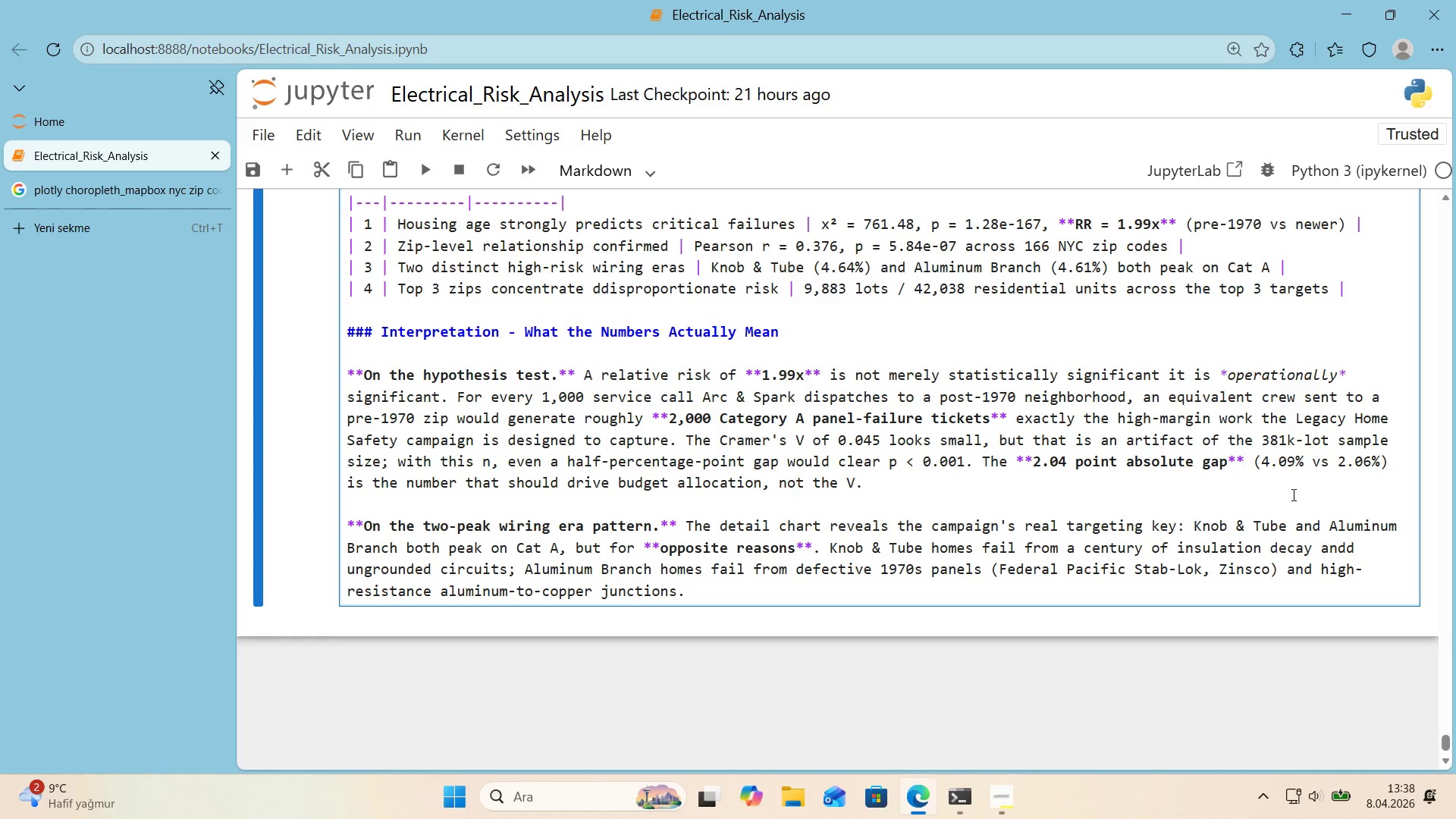 
type(Cloth )
key(Backspace)
type(-Insulted)
 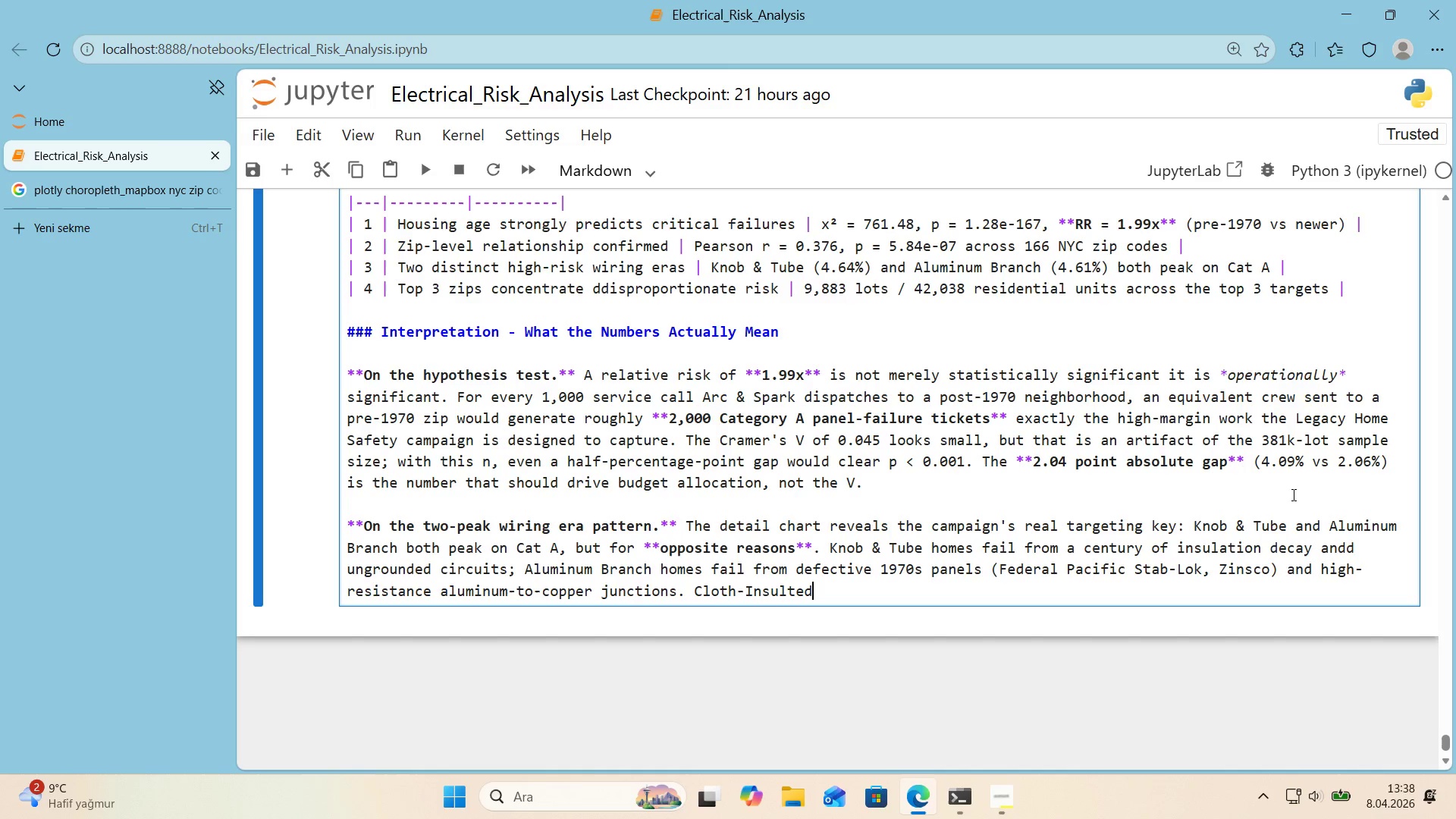 
key(Backspace)
key(Backspace)
key(Backspace)
type(ated *()
 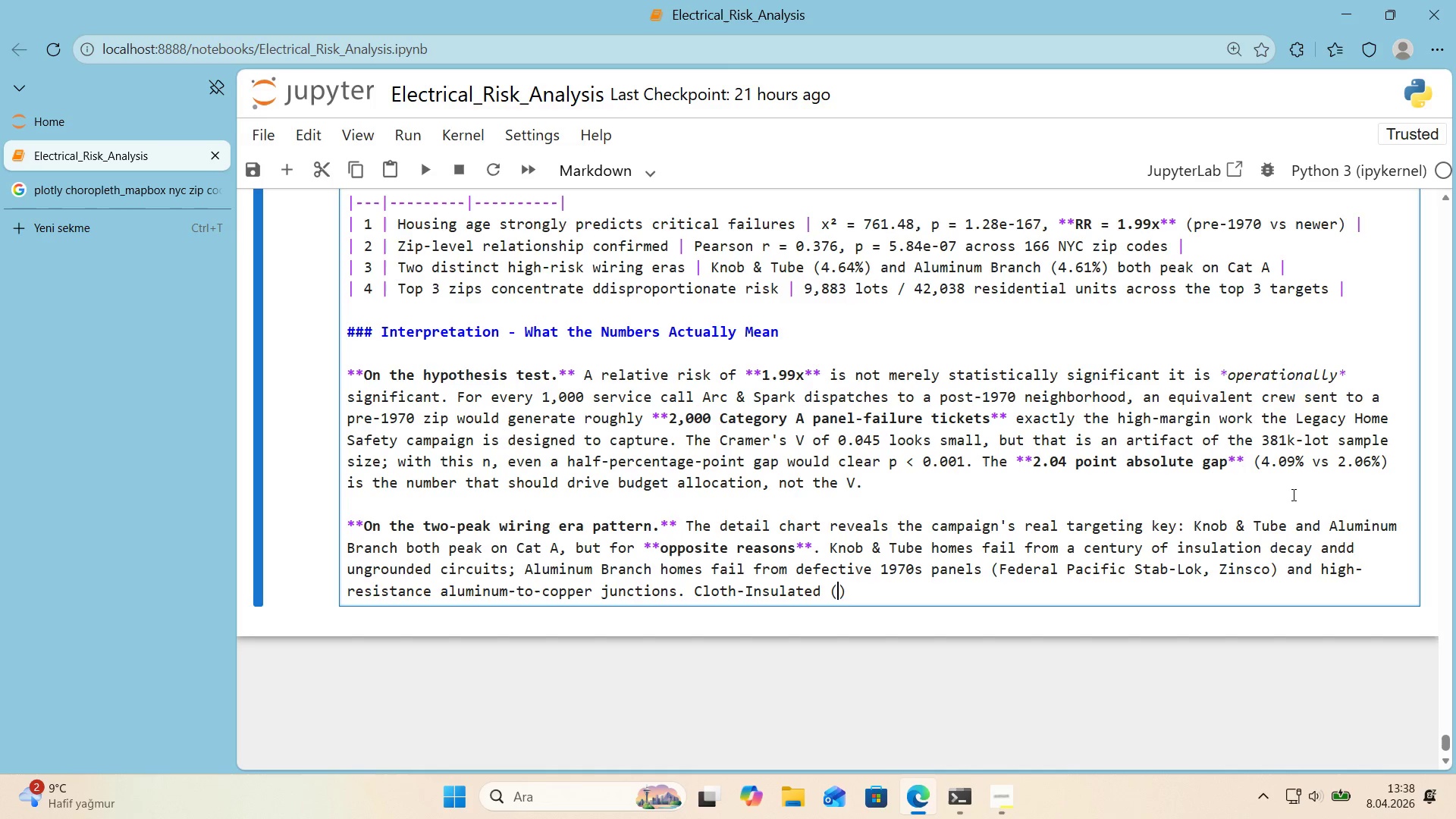 
 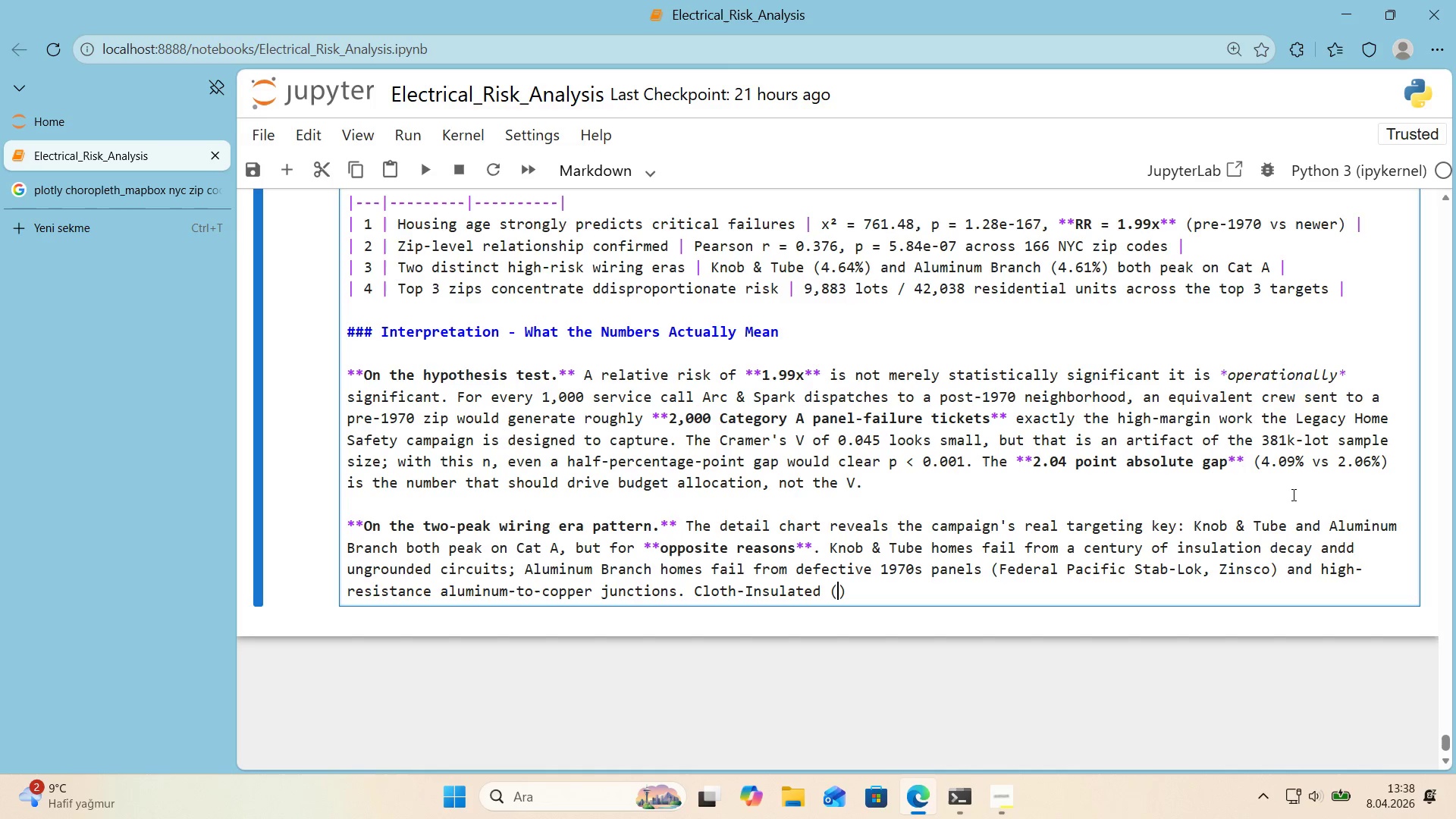 
key(ArrowLeft)
 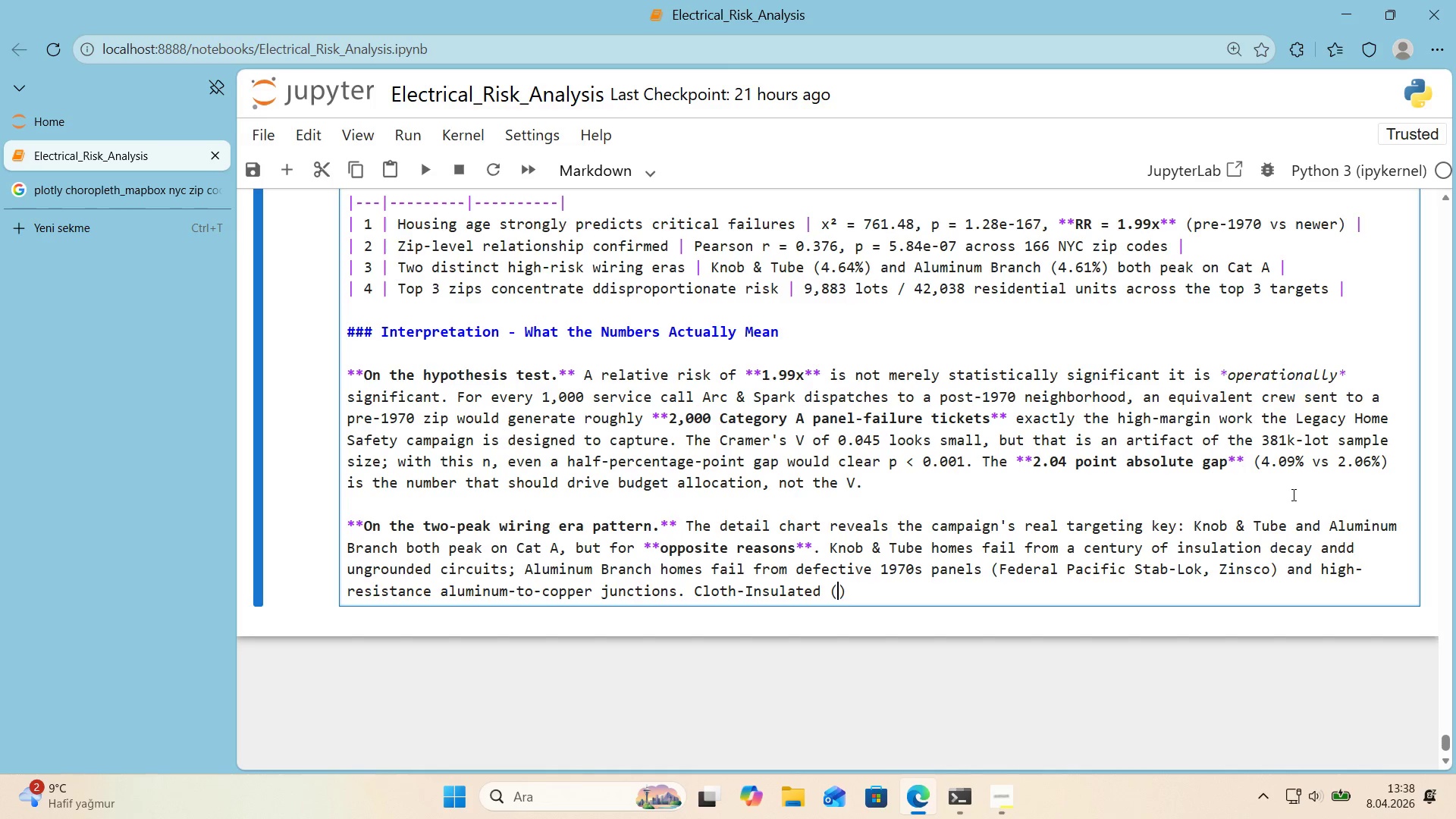 
key(Numpad1)
 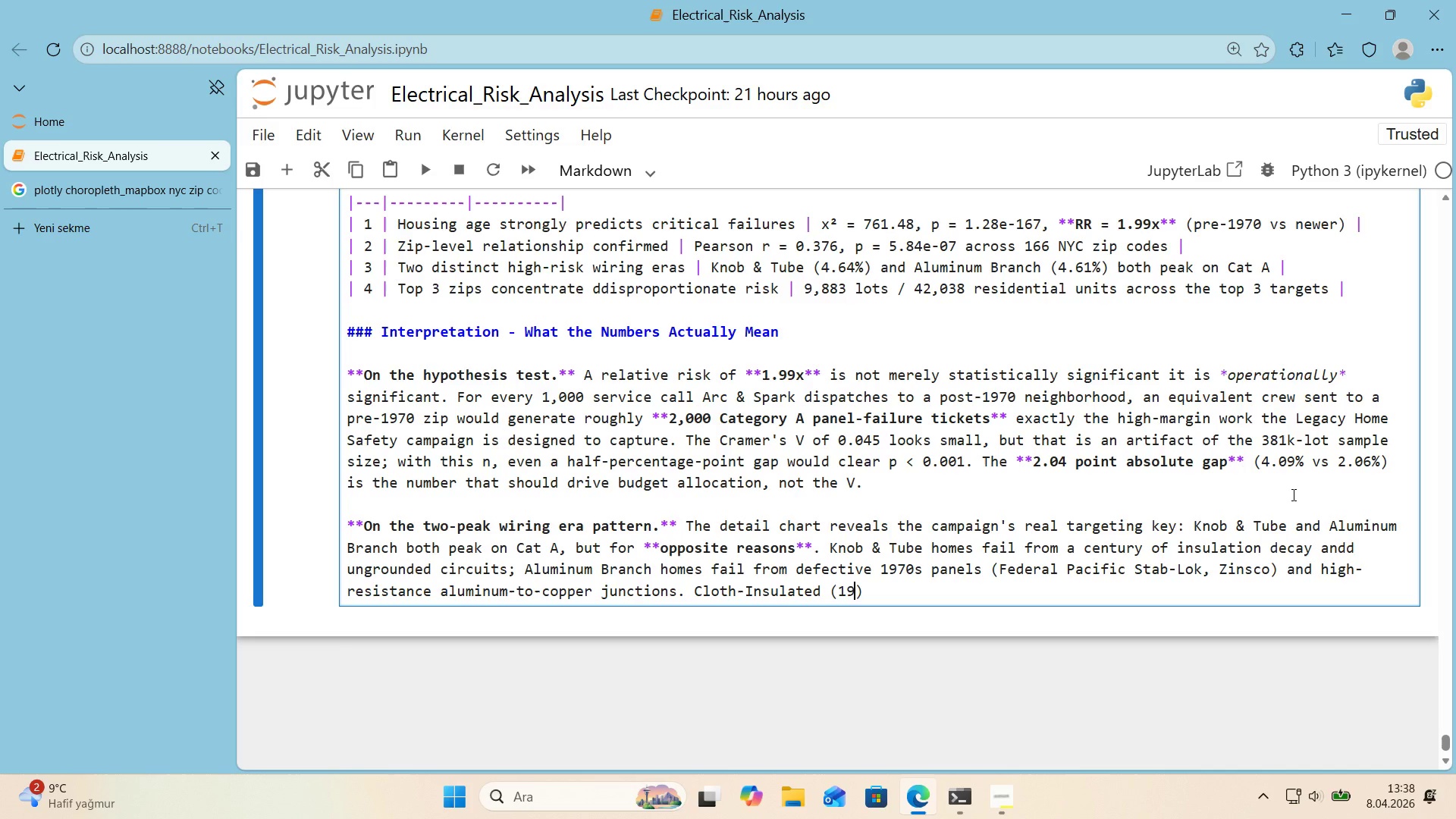 
key(Numpad9)
 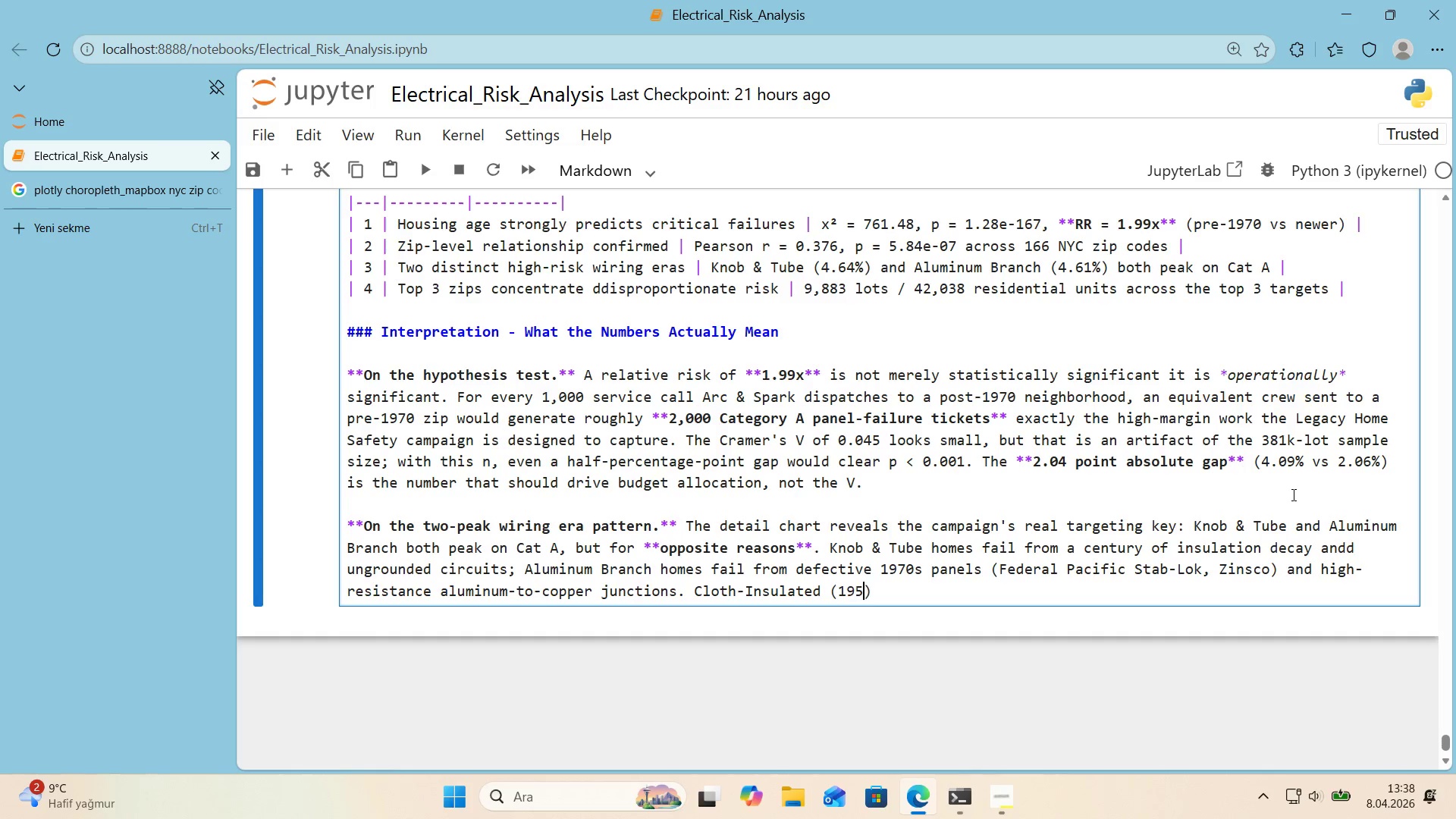 
key(Numpad5)
 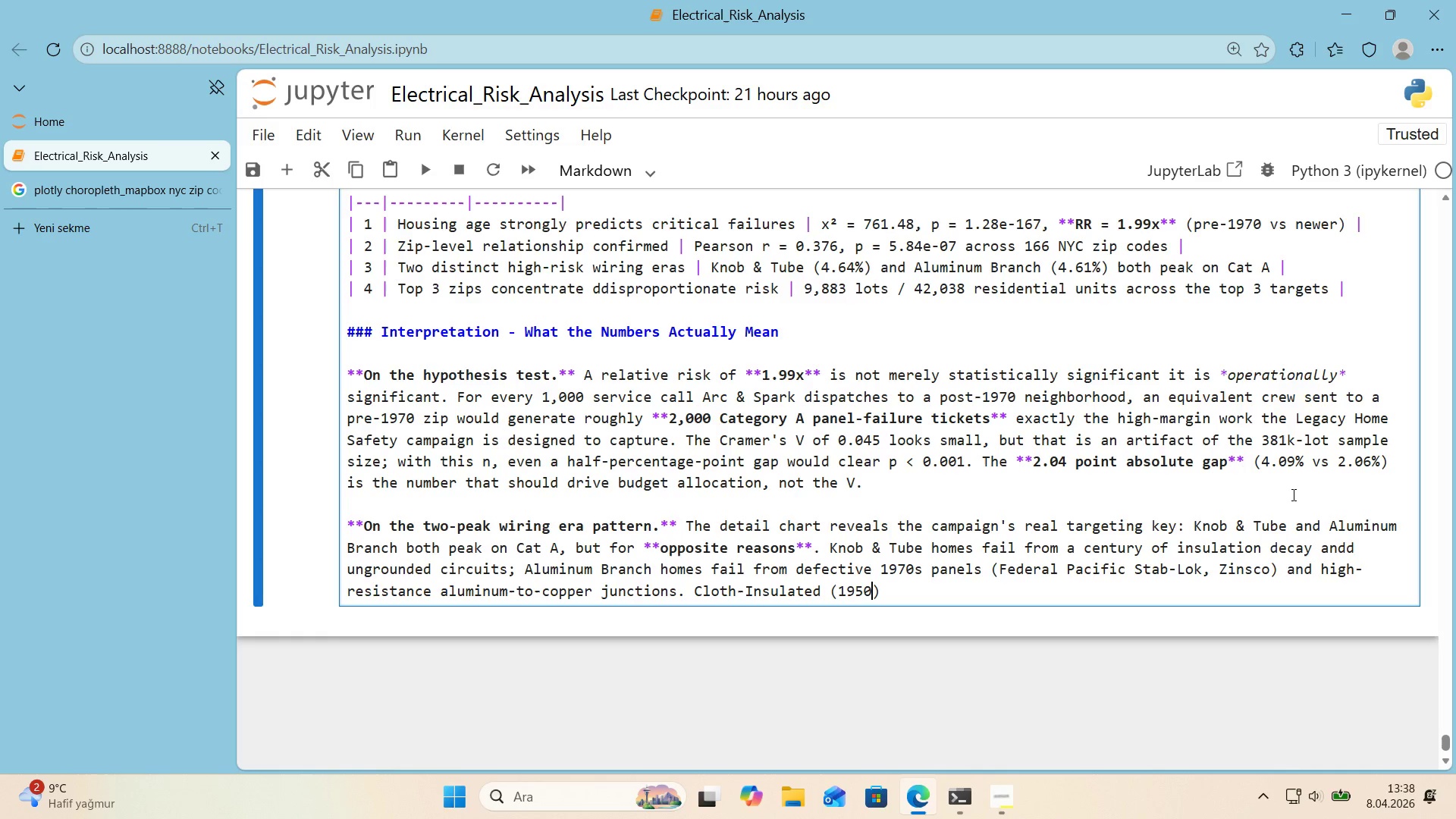 
key(Numpad0)
 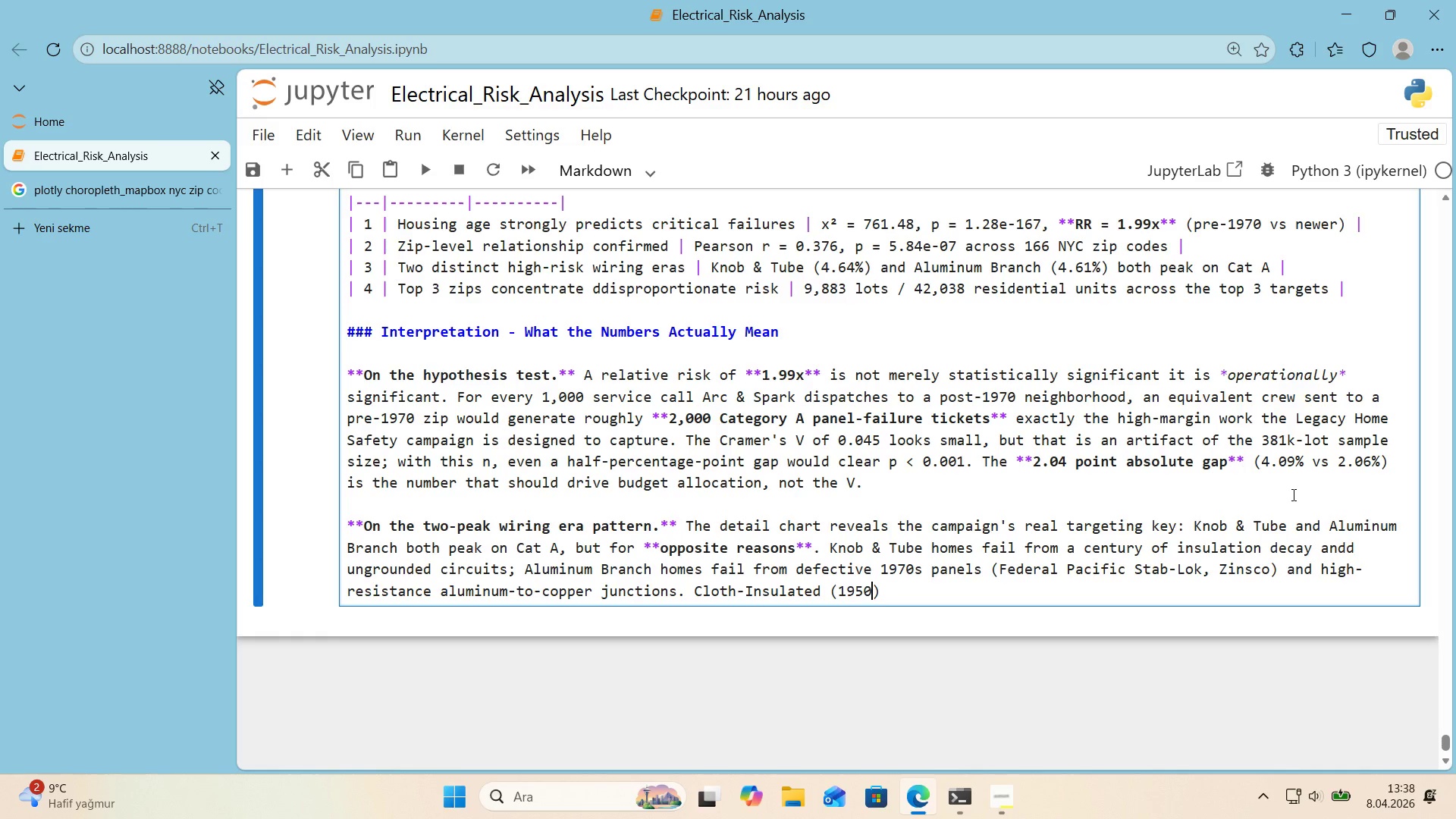 
key(NumpadSubtract)
 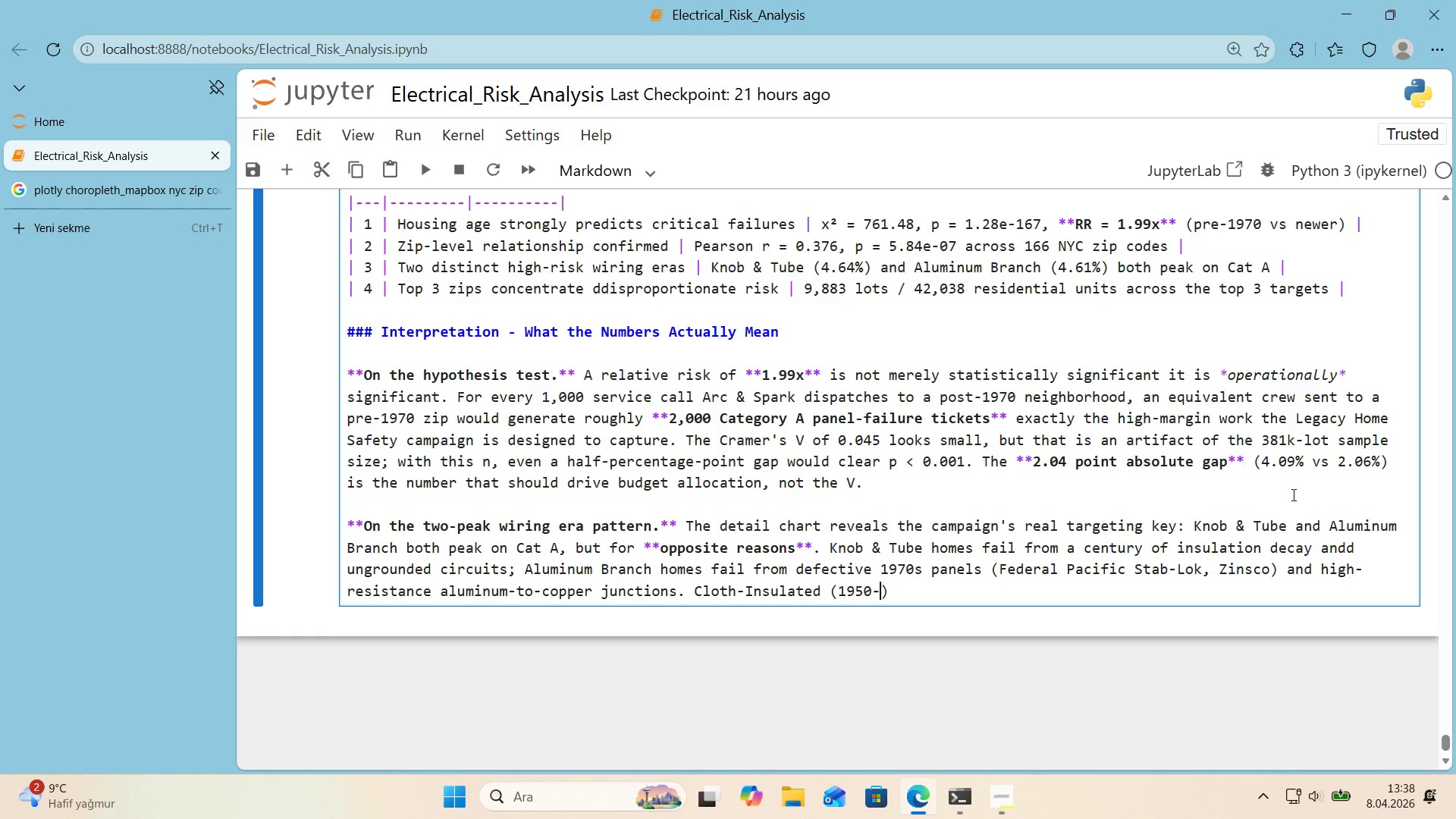 
key(Numpad1)
 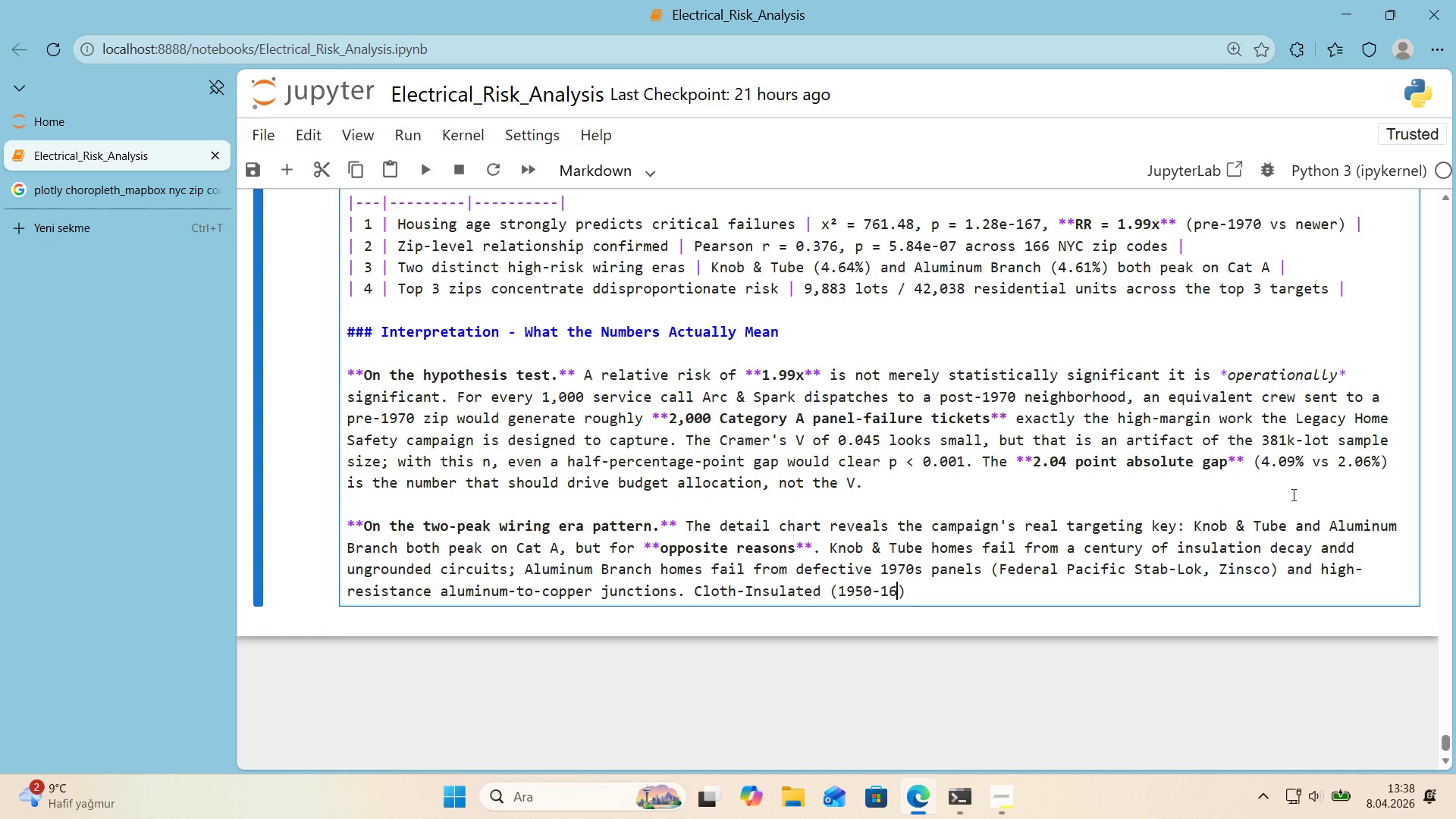 
key(Numpad6)
 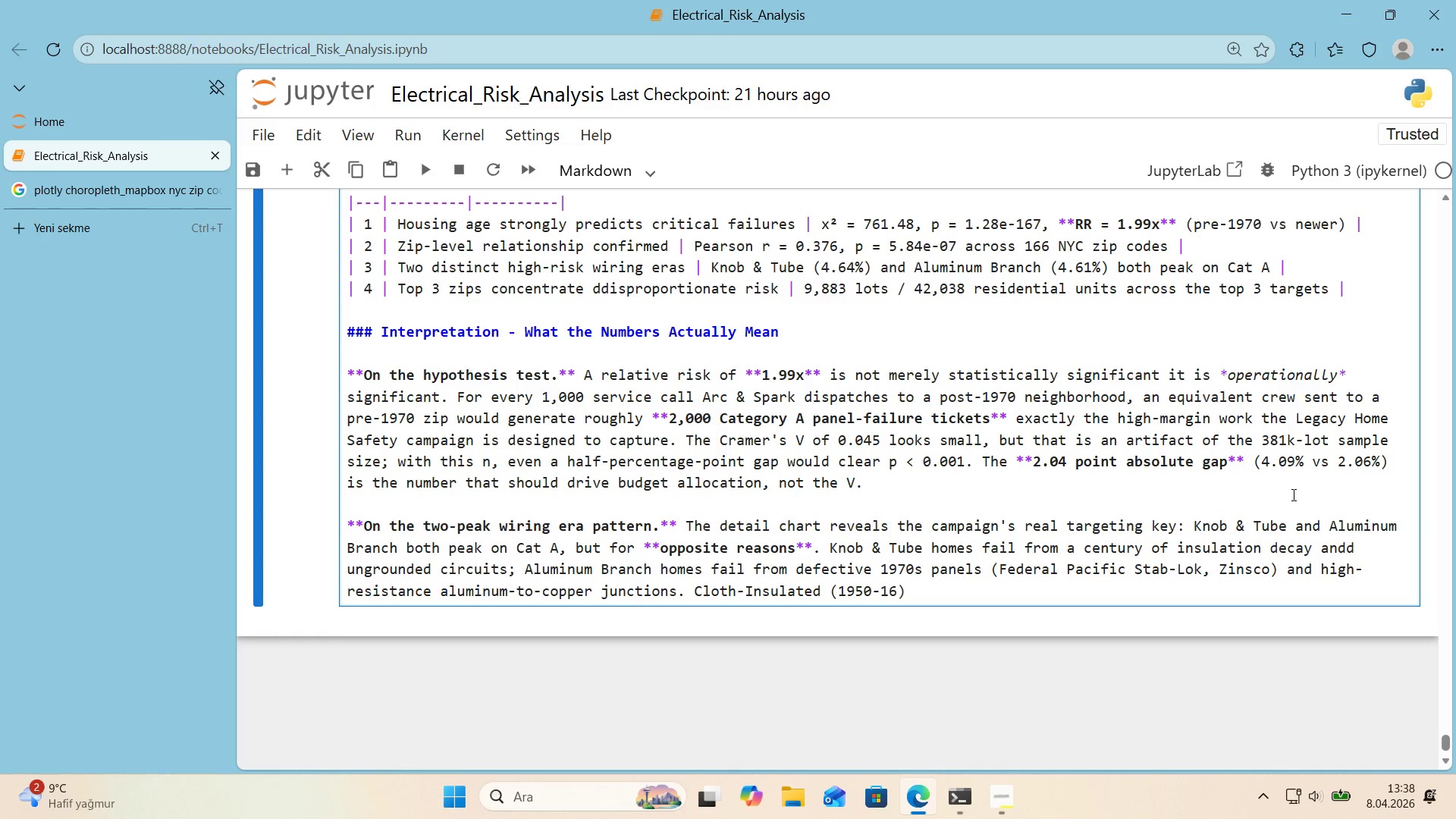 
key(Backspace)
 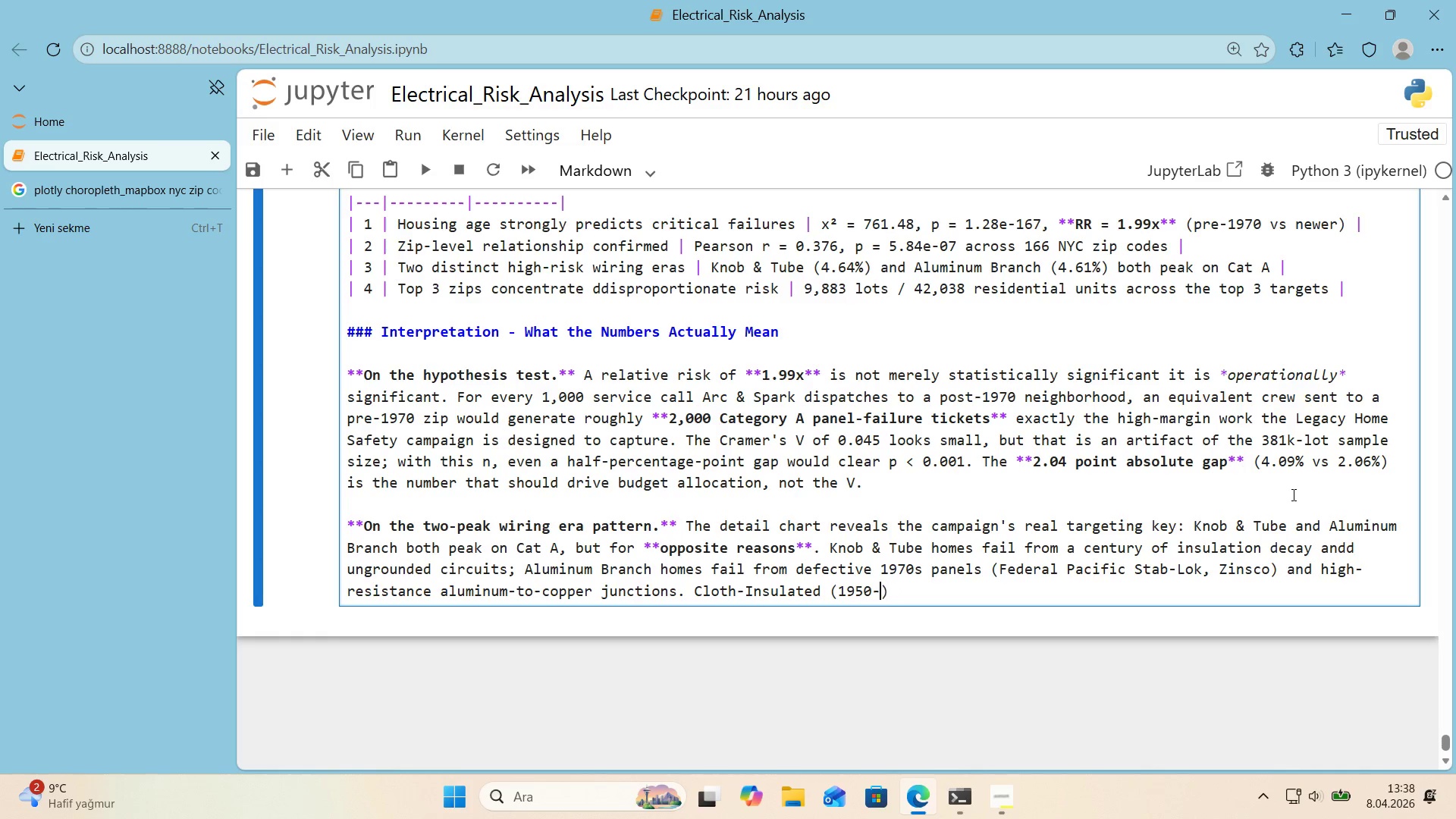 
key(Backspace)
 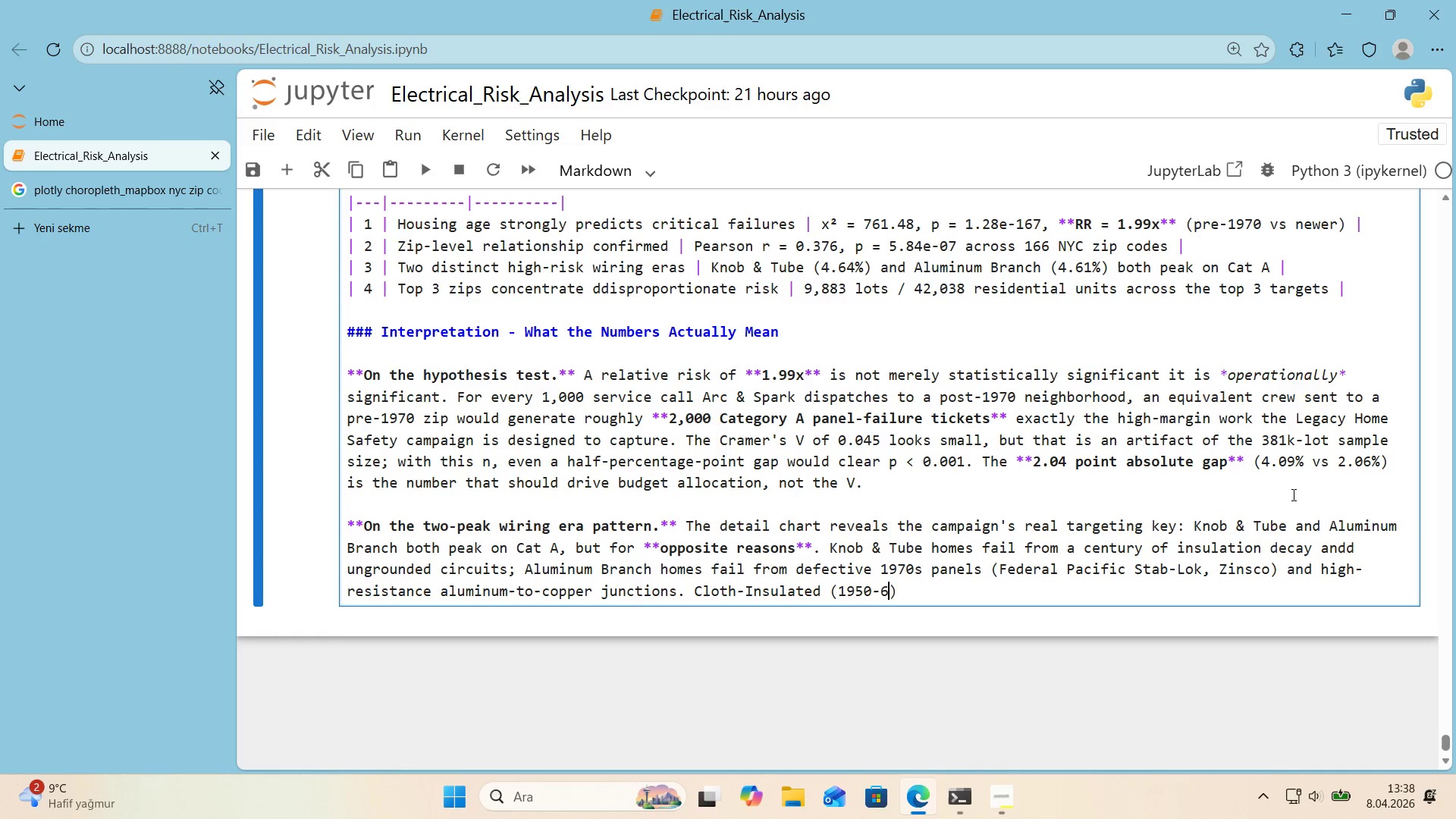 
key(Numpad6)
 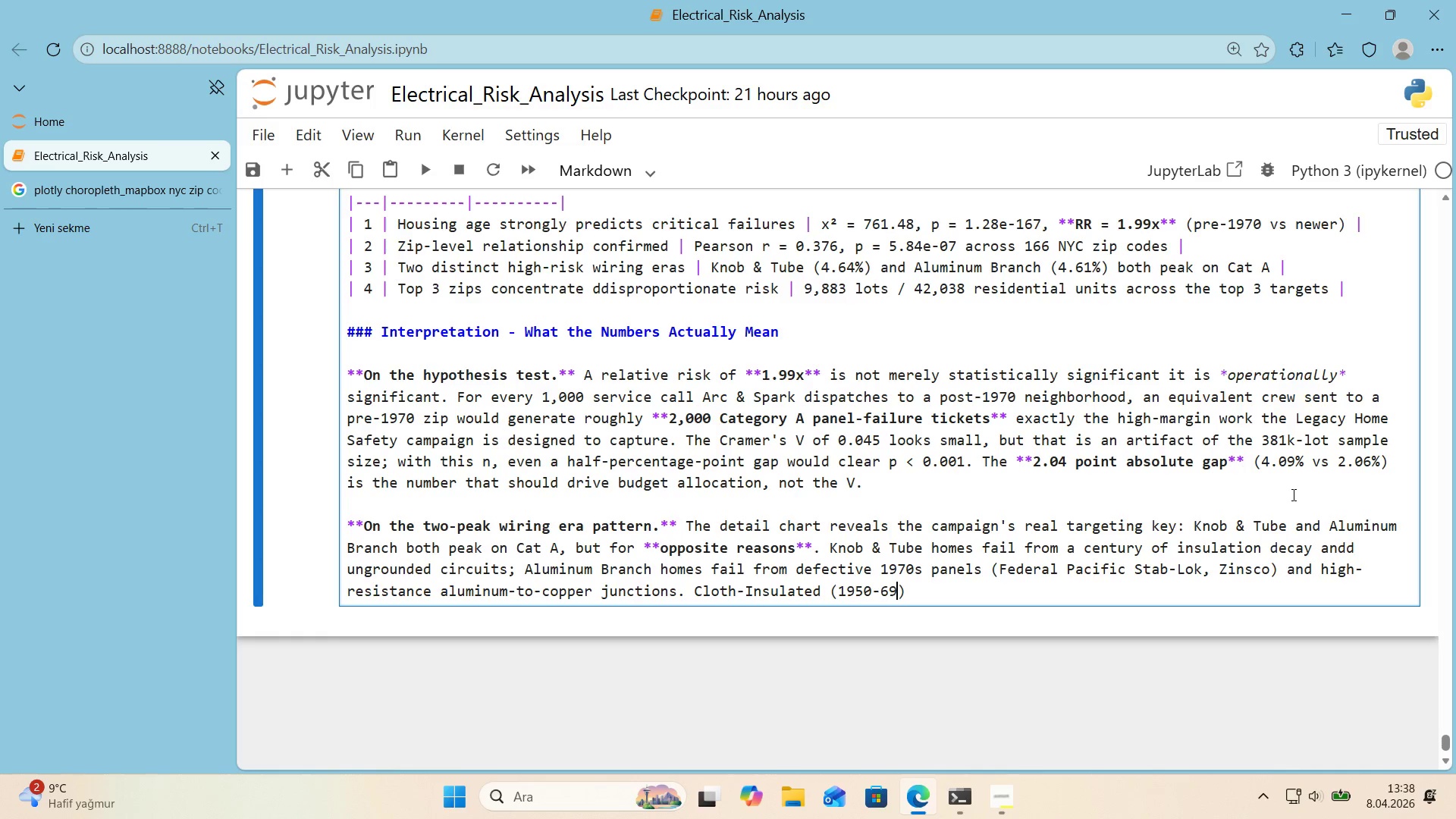 
key(Numpad9)
 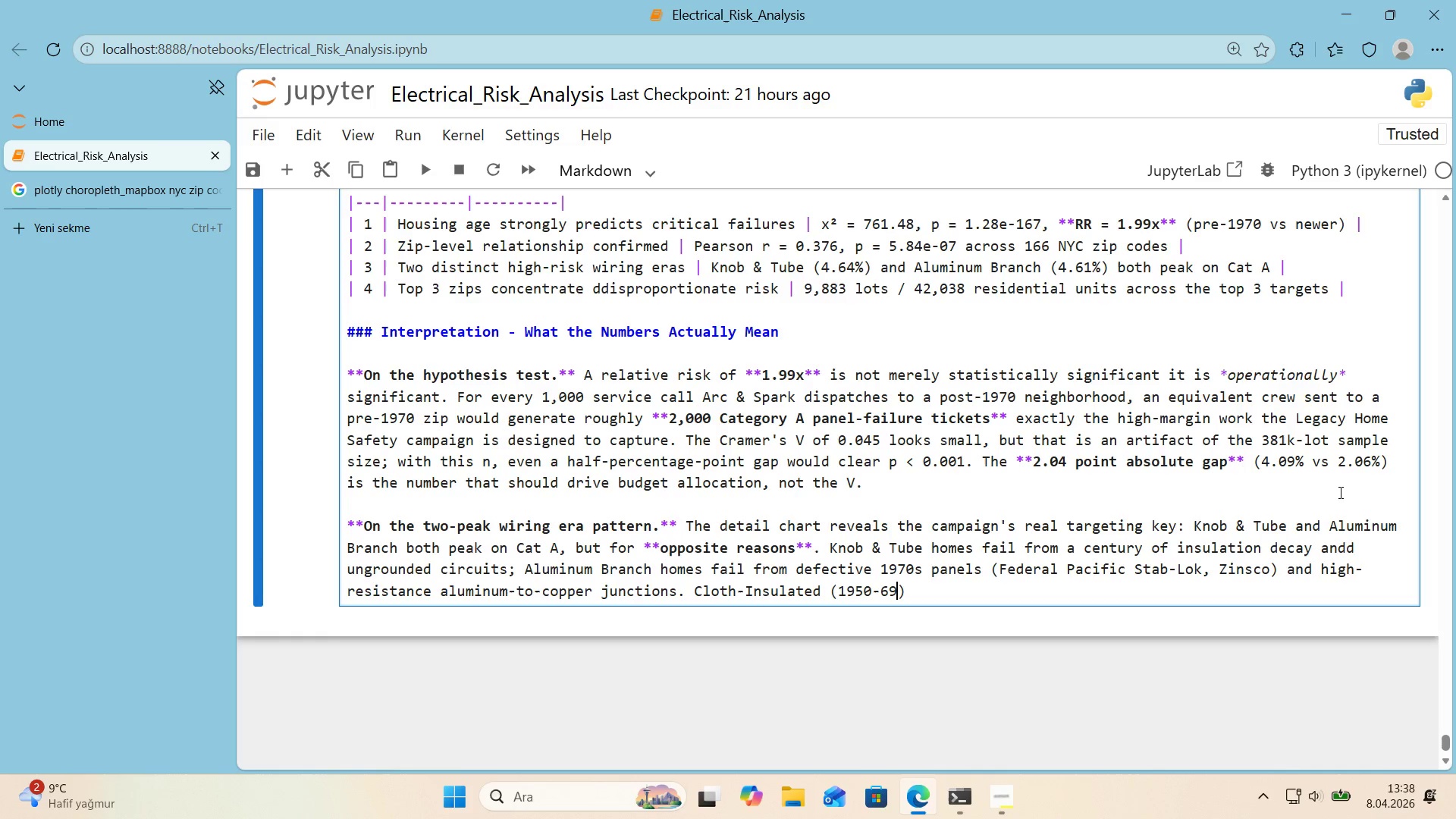 
wait(8.73)
 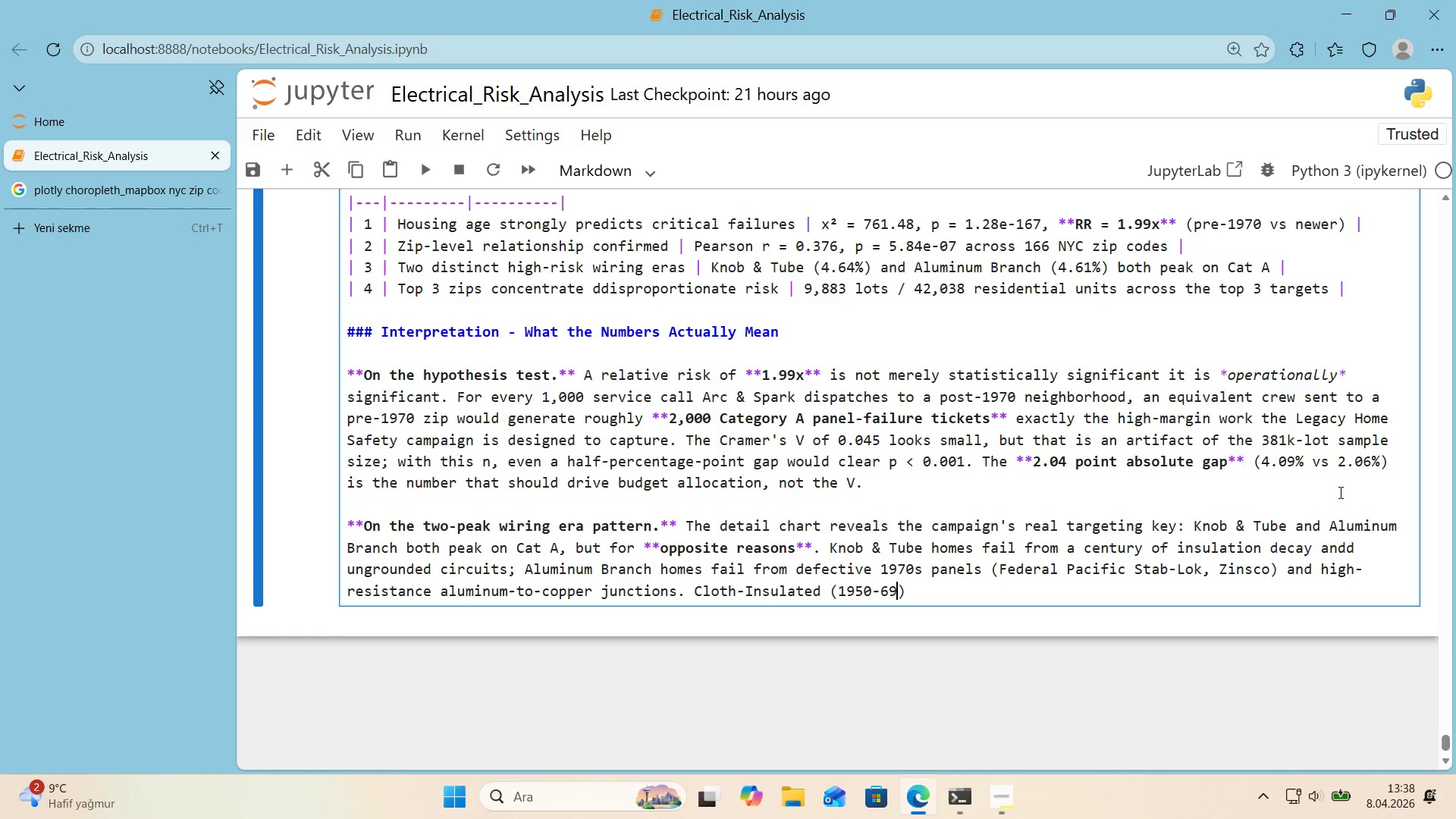 
key(ArrowRight)
 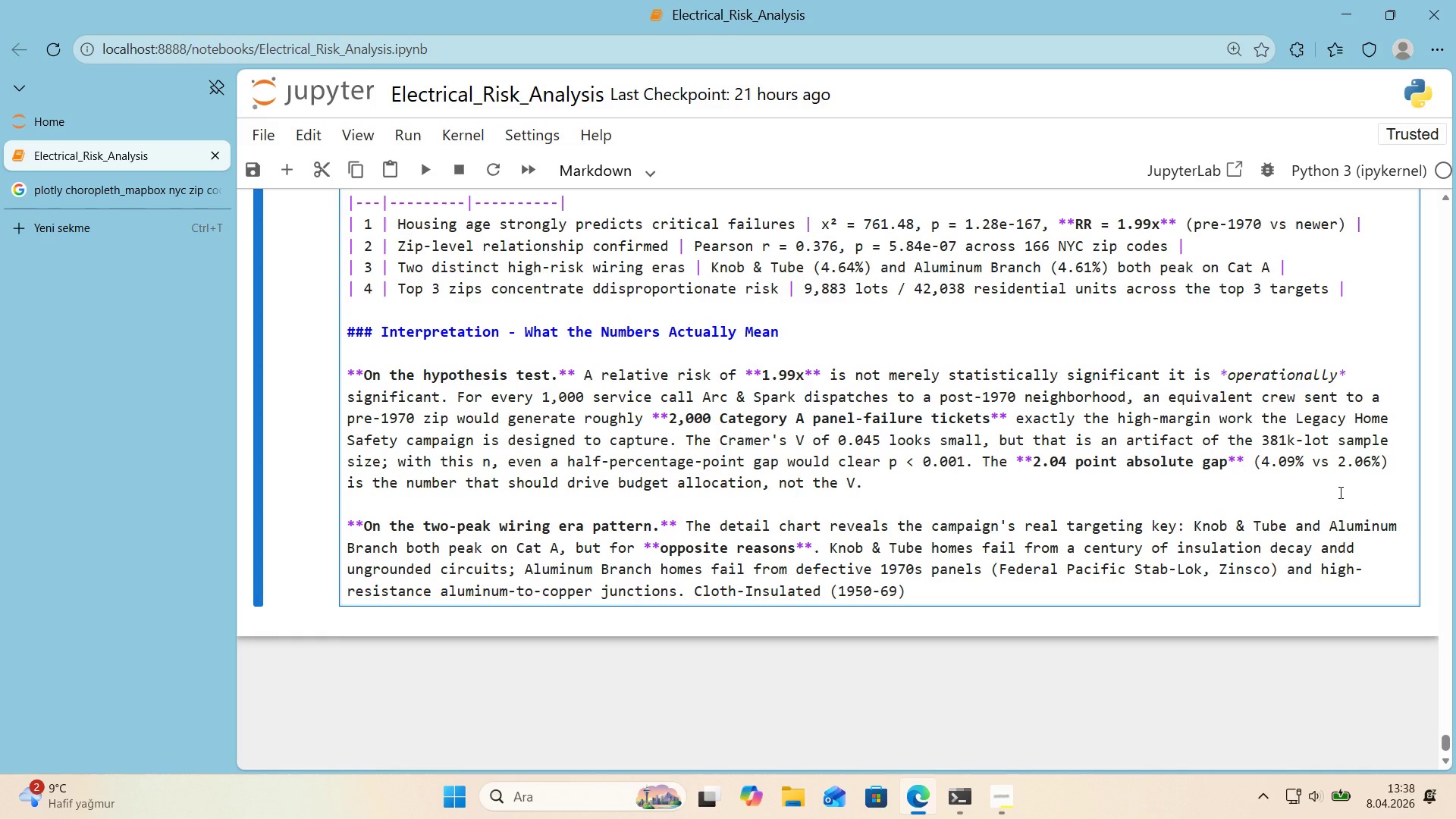 
type( s'ts 'n the valley between them at 2.38% )
key(Backspace)
type(-)
 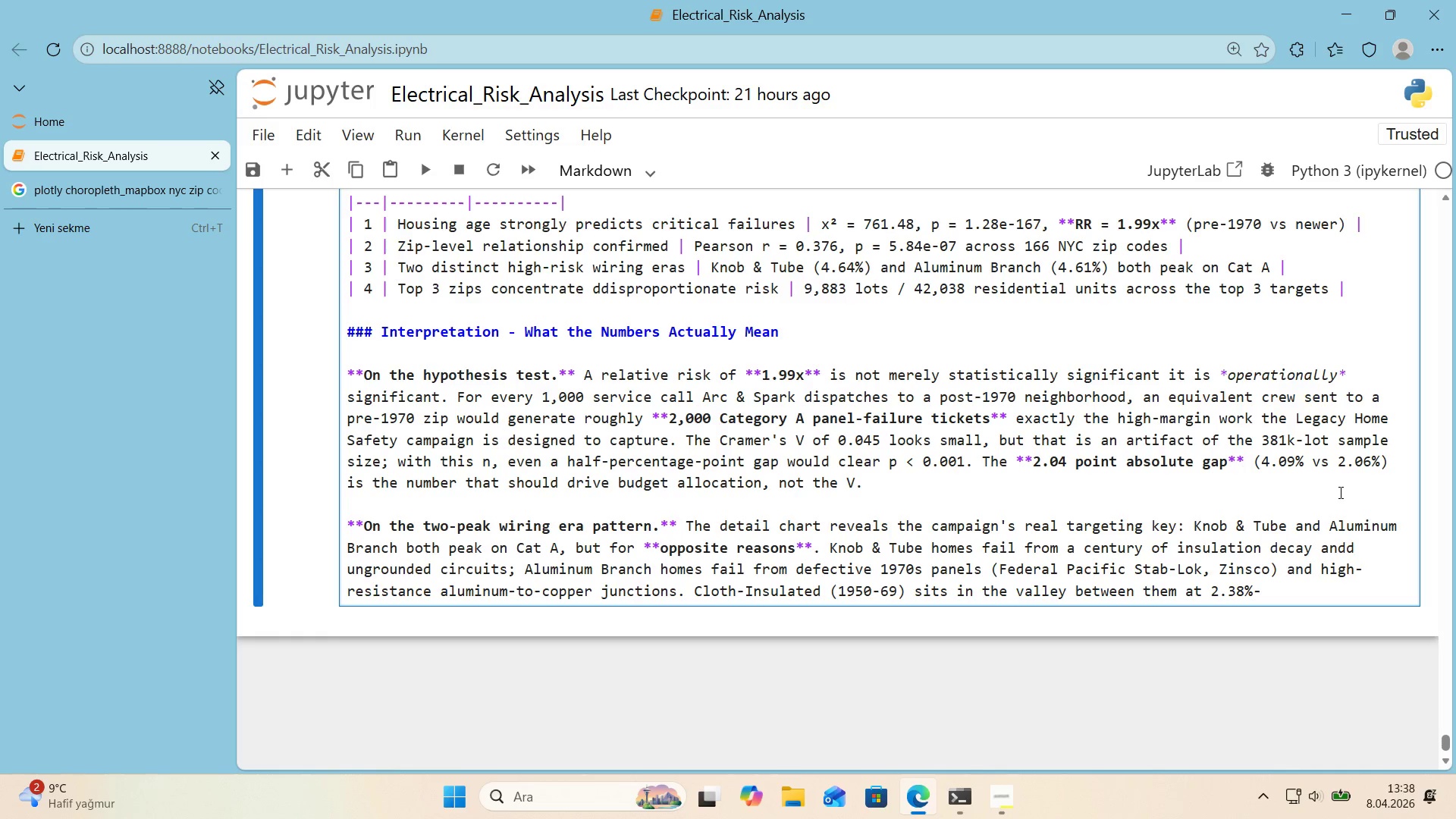 
key(ArrowLeft)
 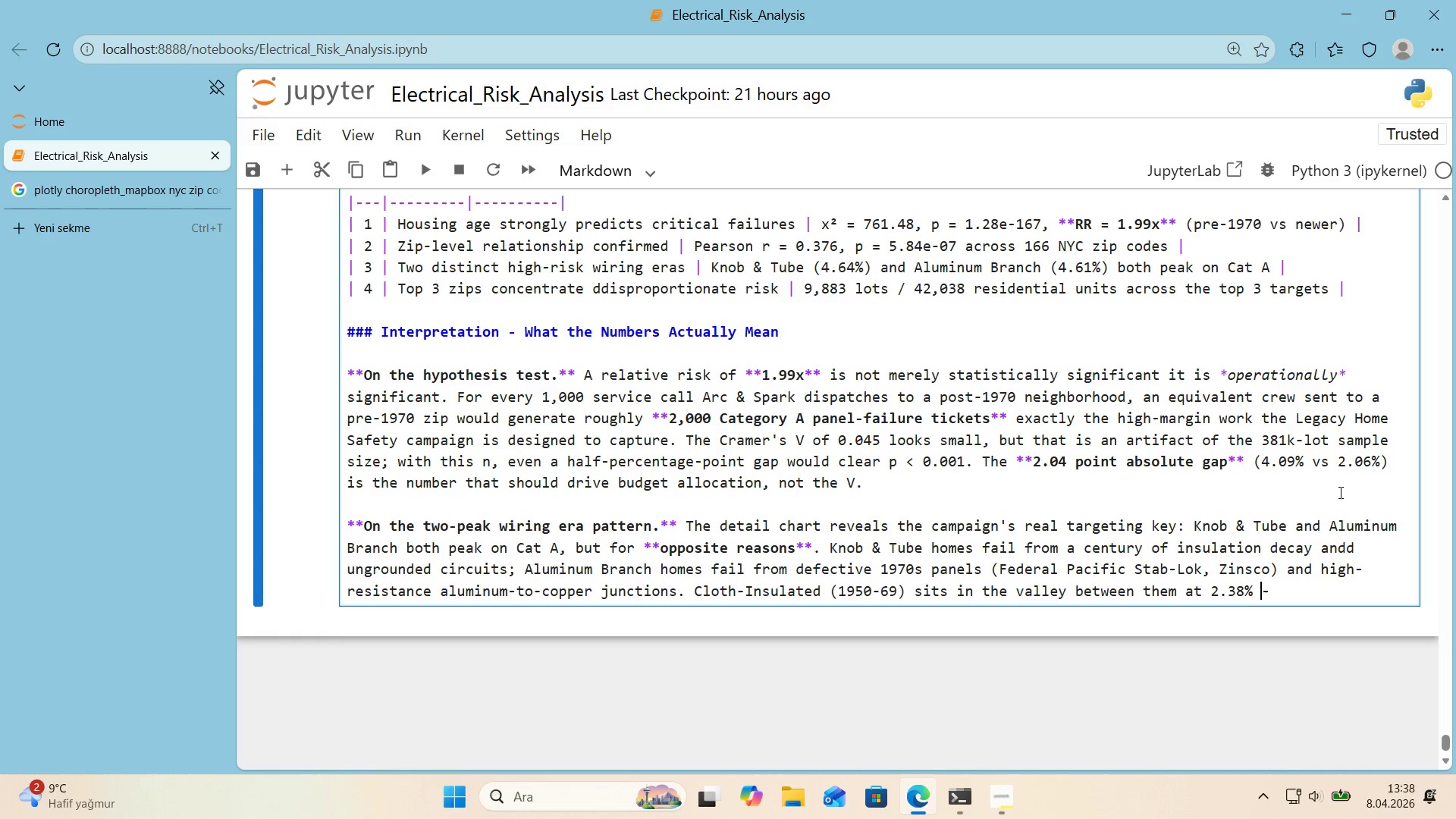 
key(Space)
 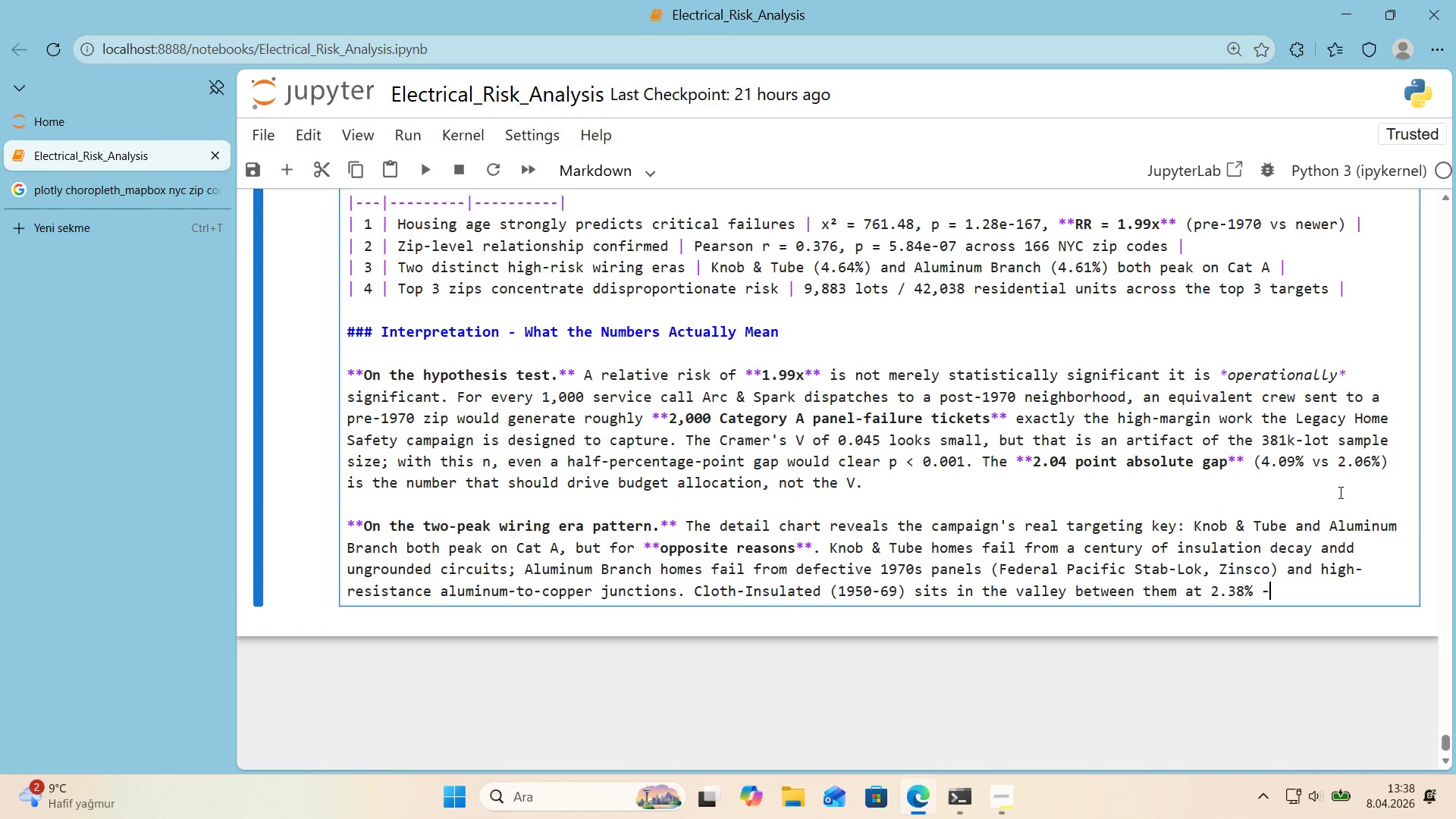 
key(ArrowRight)
 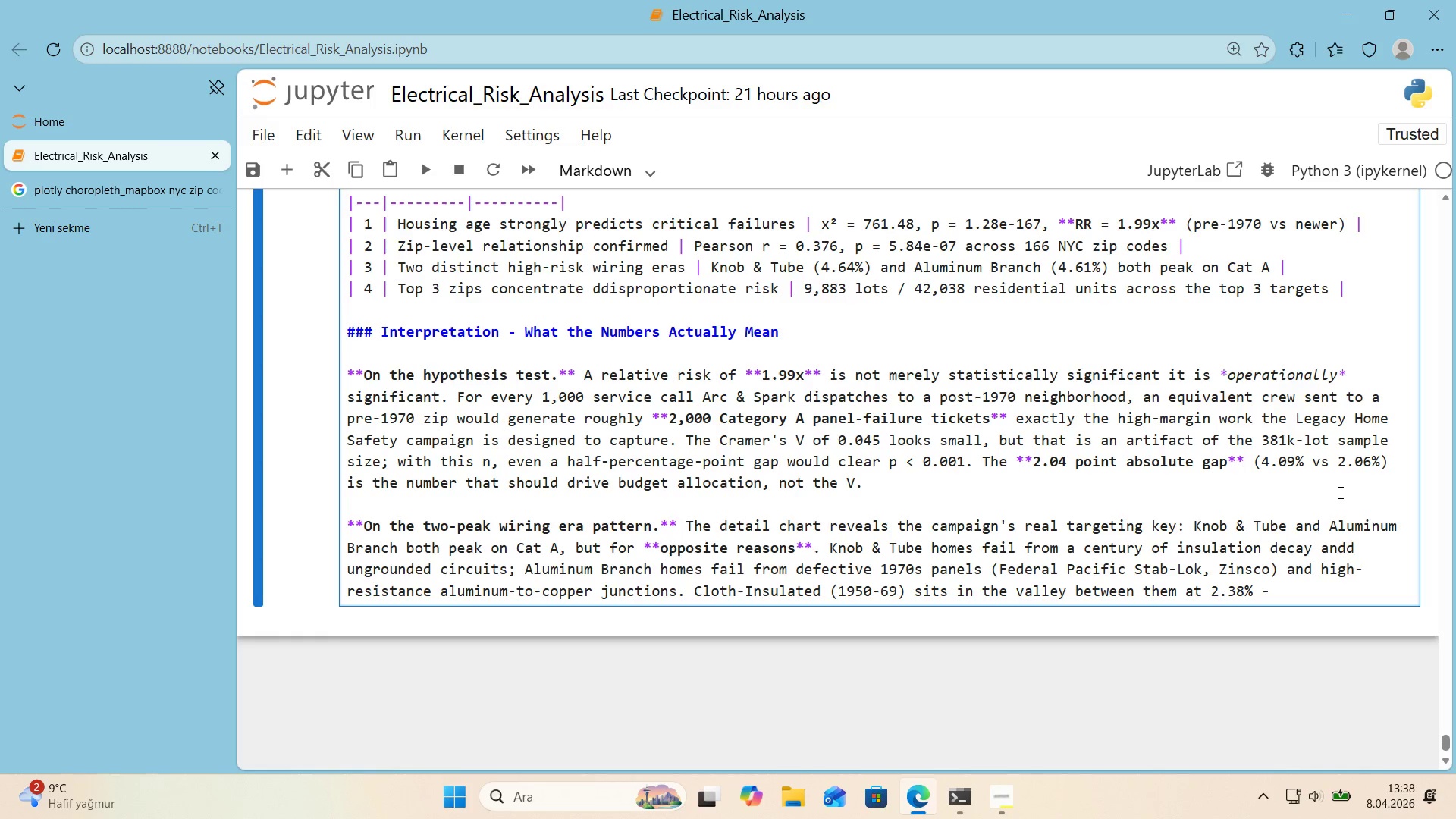 
type( copper '')
key(Backspace)
key(Backspace)
type('r')
key(Backspace)
key(Backspace)
key(Backspace)
type(w'r'ng but preb)
key(Backspace)
type(-bad-panel a)
key(Backspace)
type(era. **)
 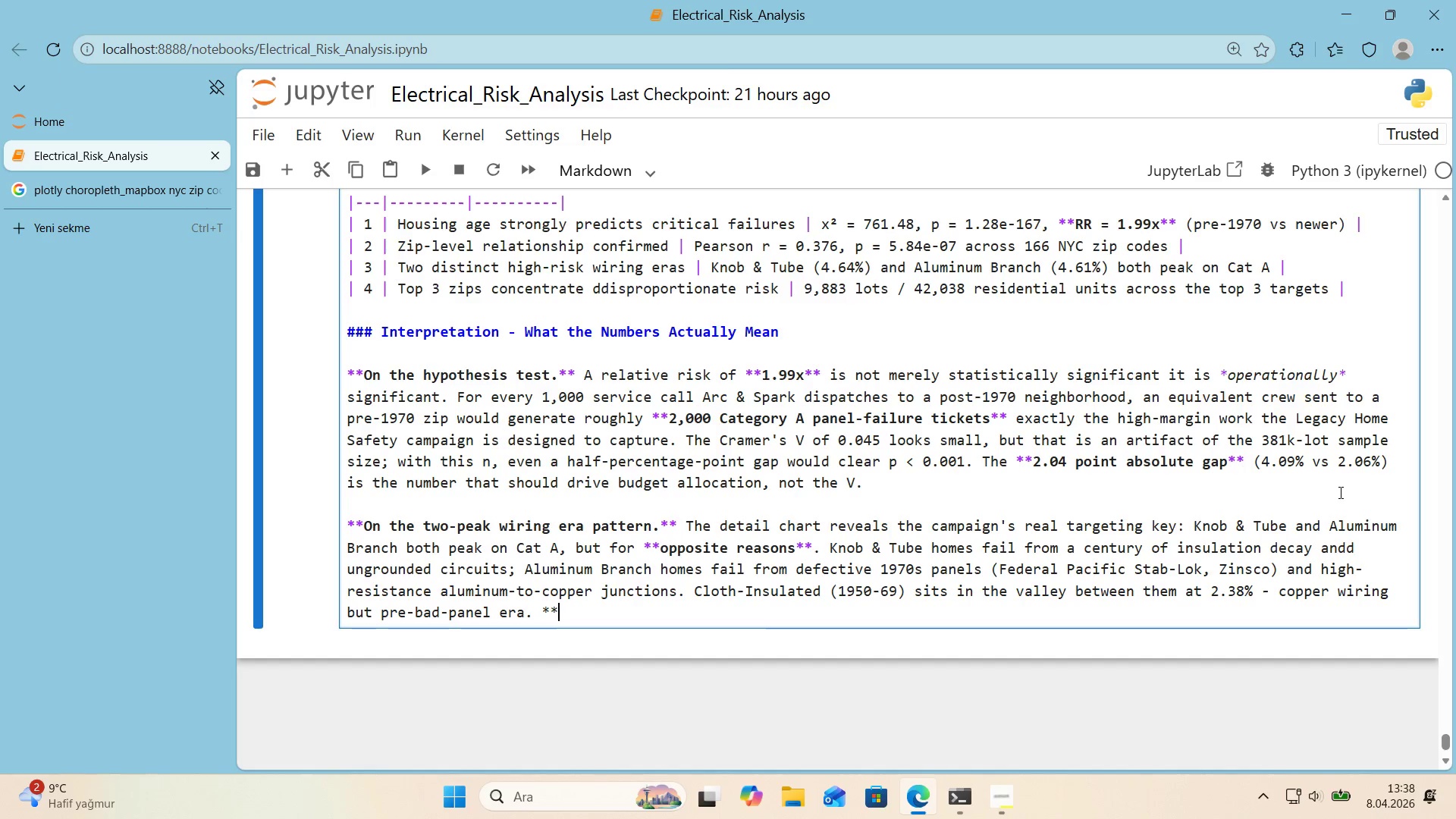 
type(Market'ng 'mpl'cat'on>** te)
key(Backspace)
type(he campa'gn messag'ng should b'furcate.)
 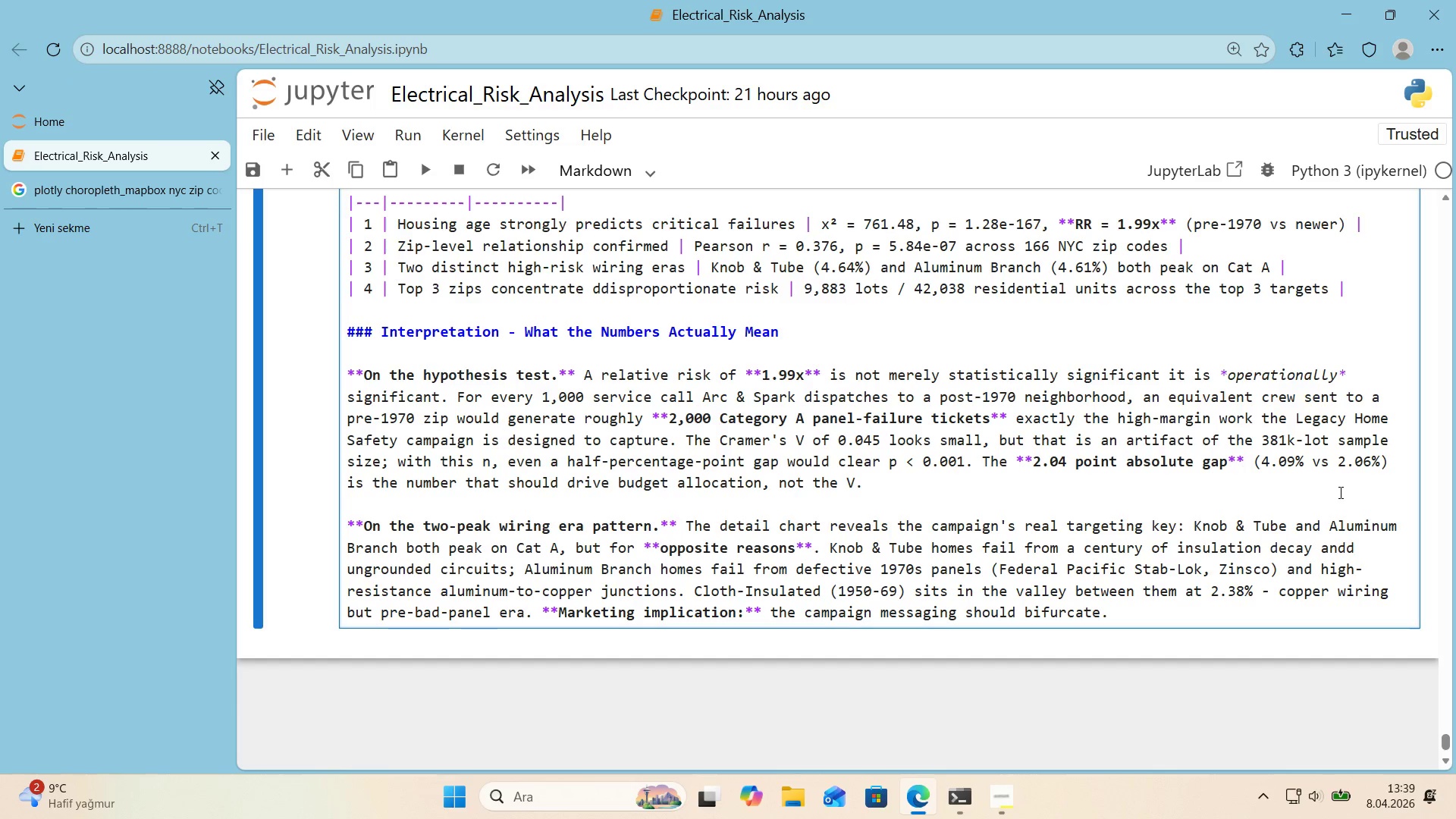 
key(Enter)
 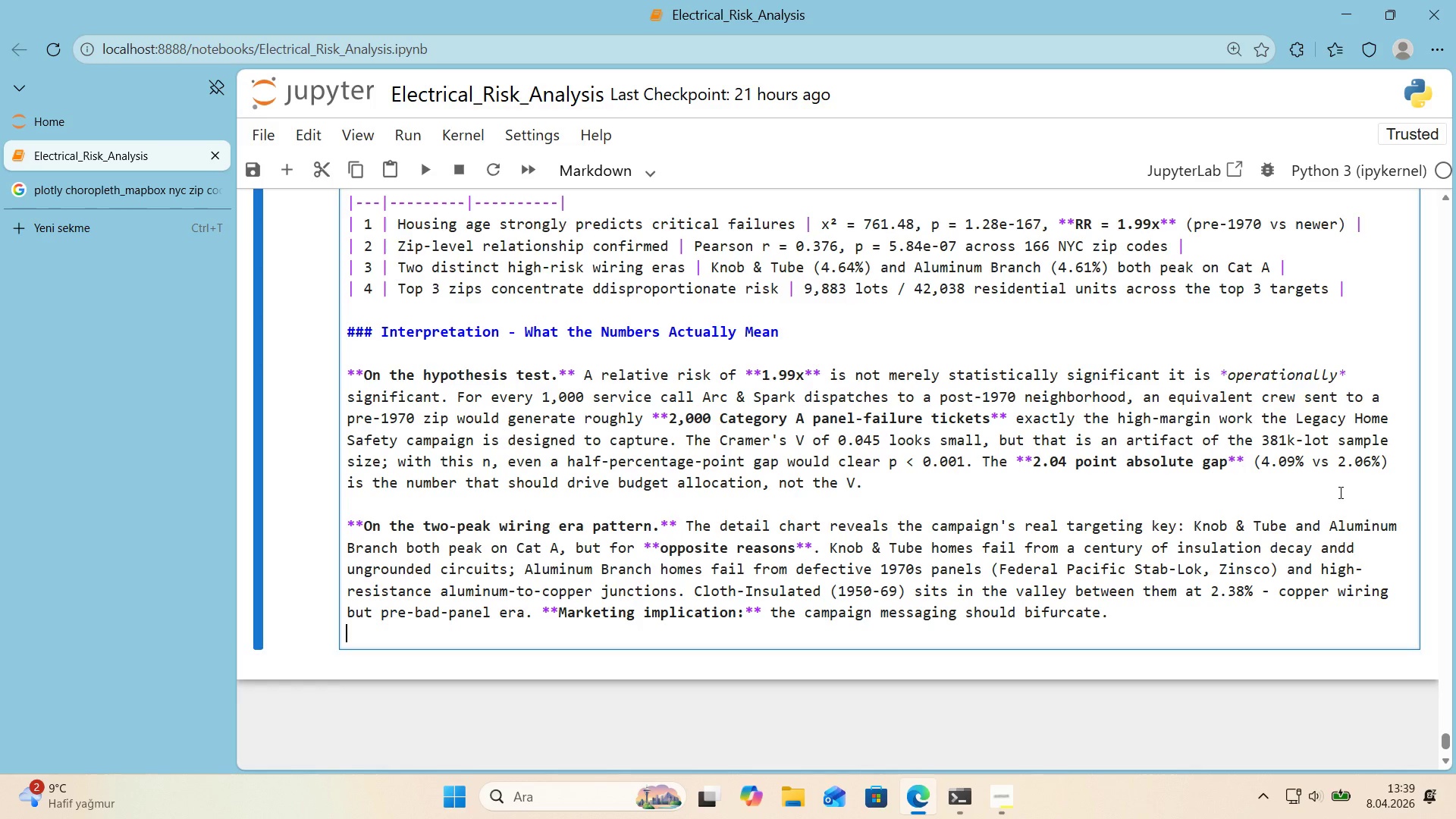 
key(Enter)
 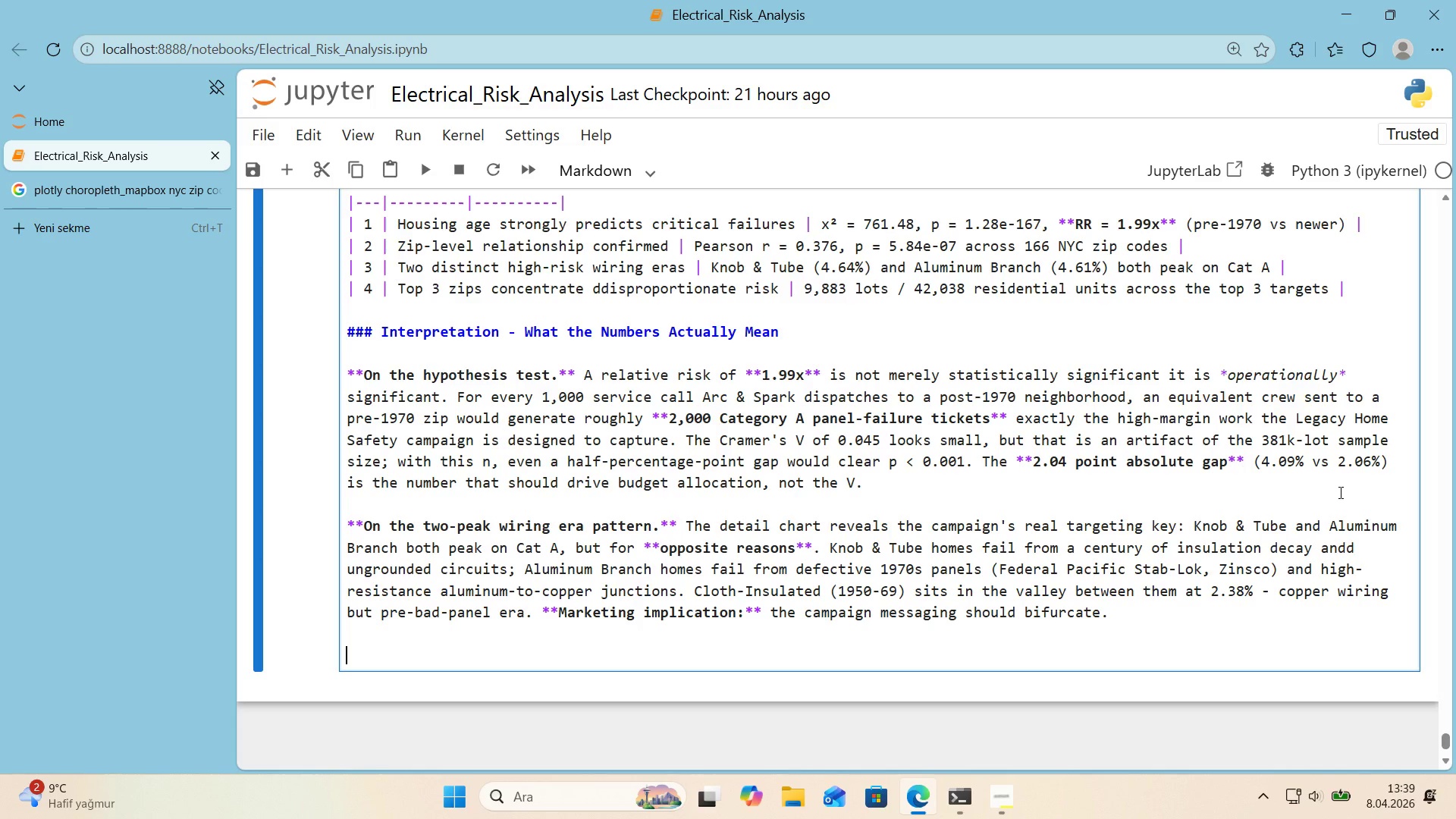 
key(Alt+Control+3)
 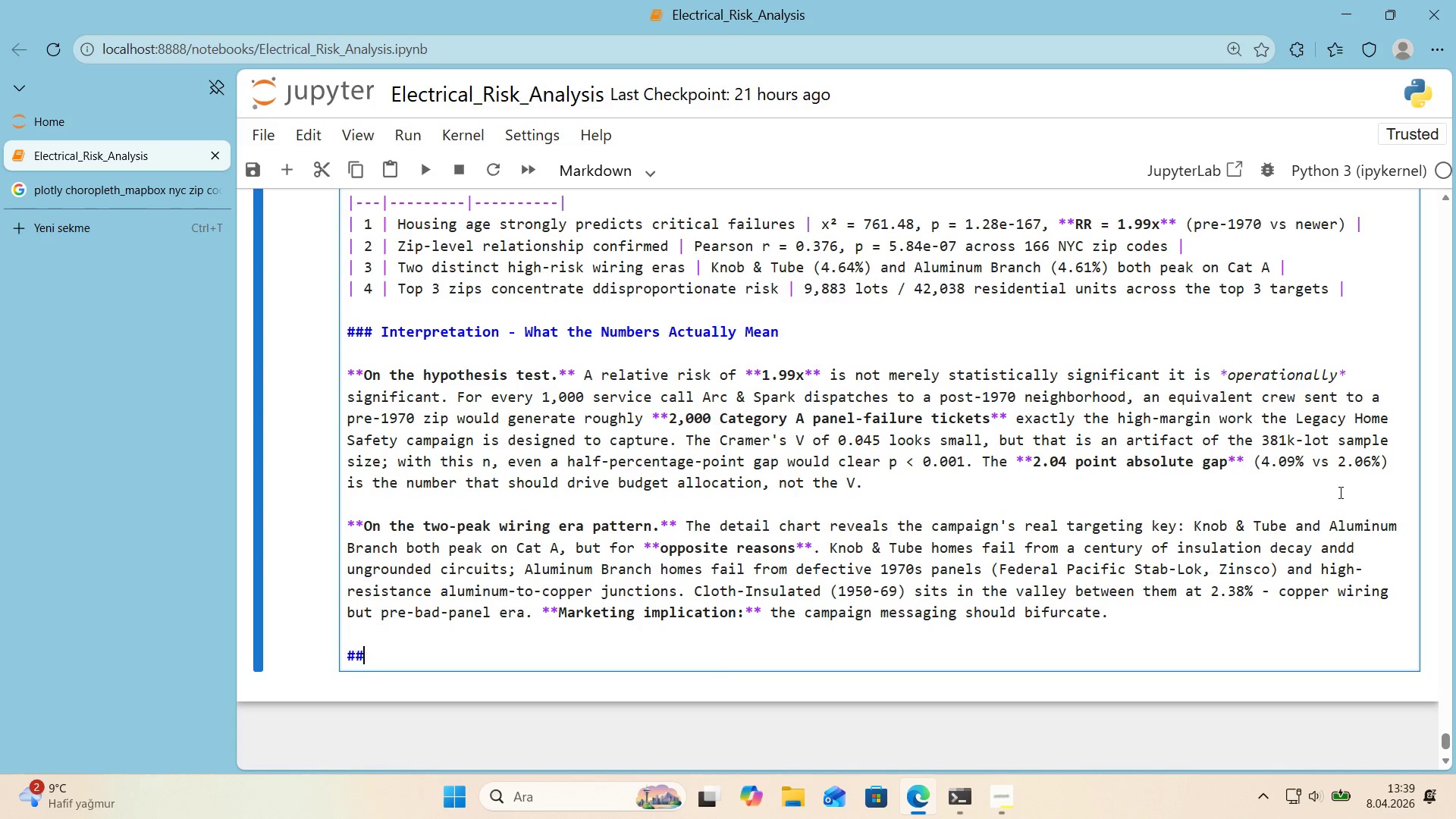 
key(Alt+Control+3)
 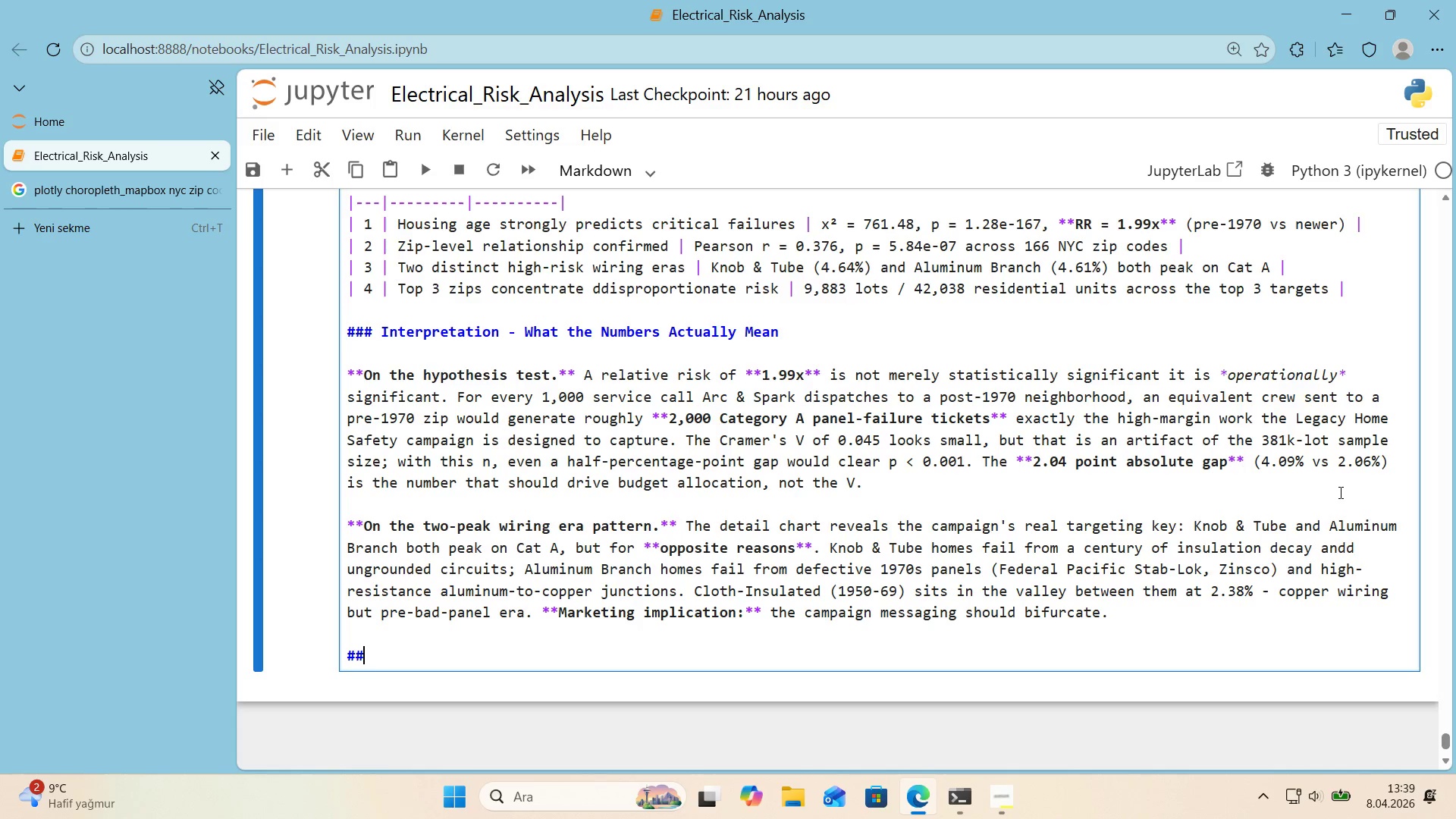 
key(Alt+Control+3)
 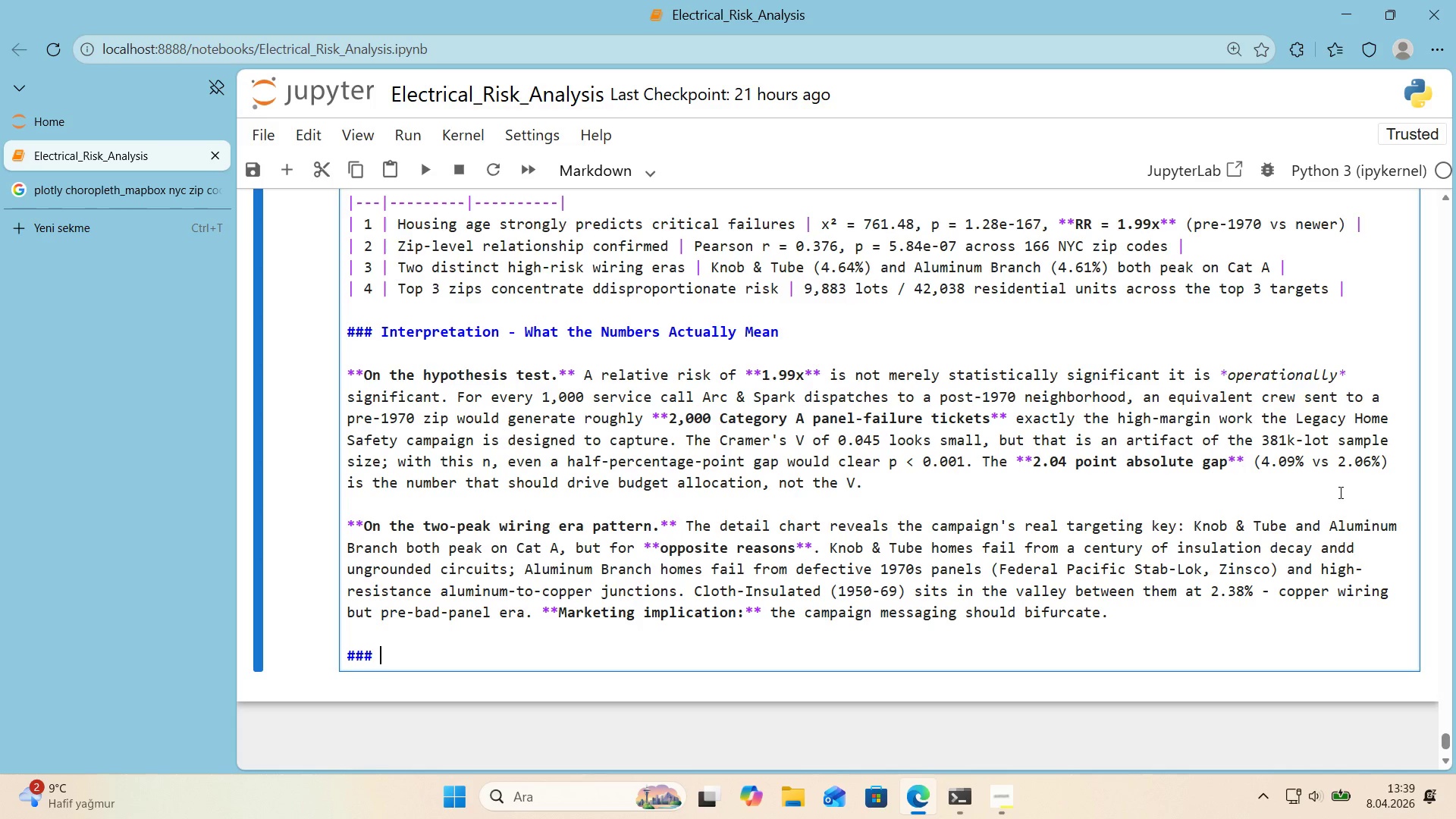 
type( From Stat'st'cs to Spendd - Monday-Morn''ng)
key(Backspace)
key(Backspace)
key(Backspace)
type(ng Recommendat'ons)
key(Backspace)
 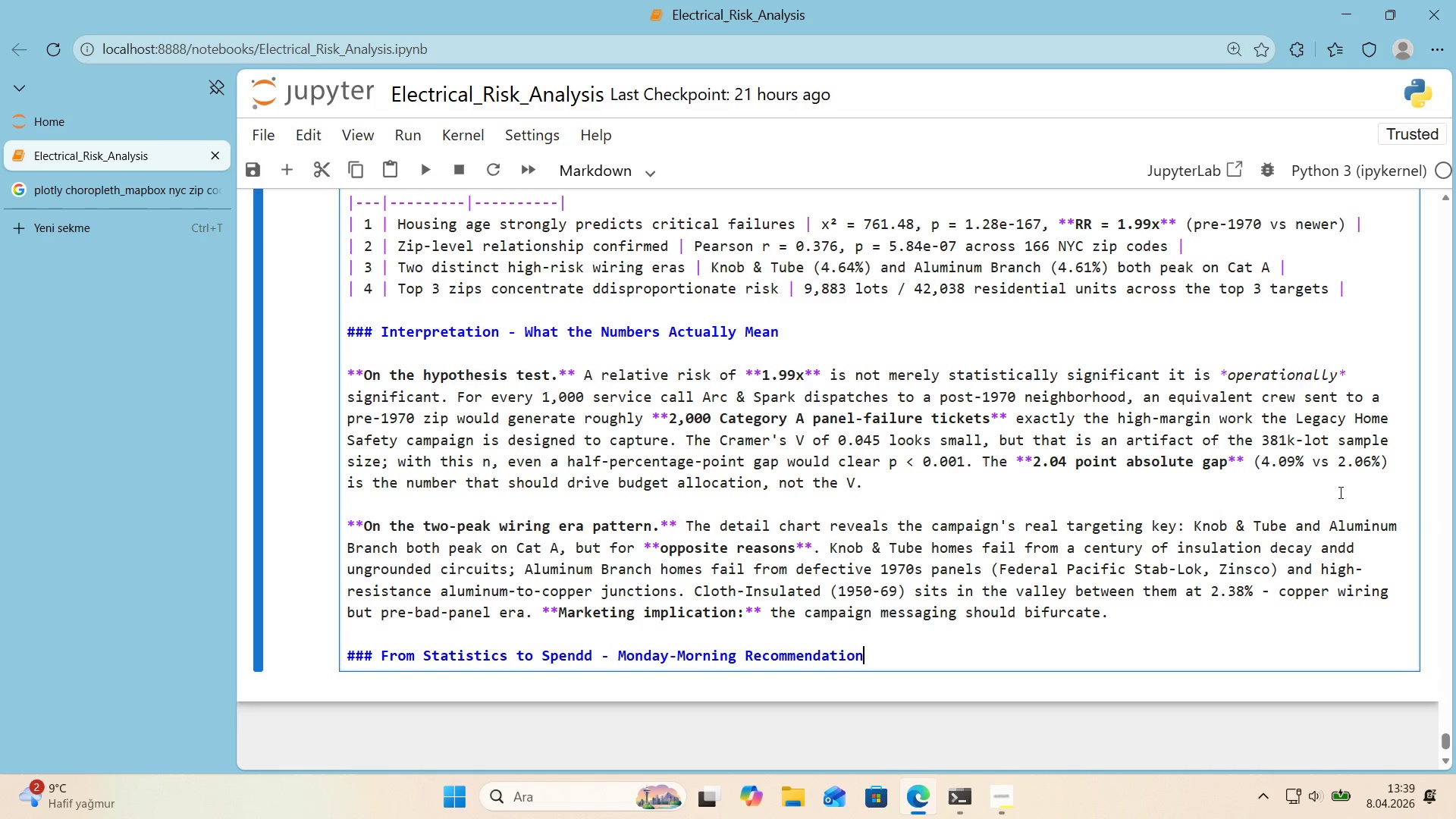 
key(Enter)
 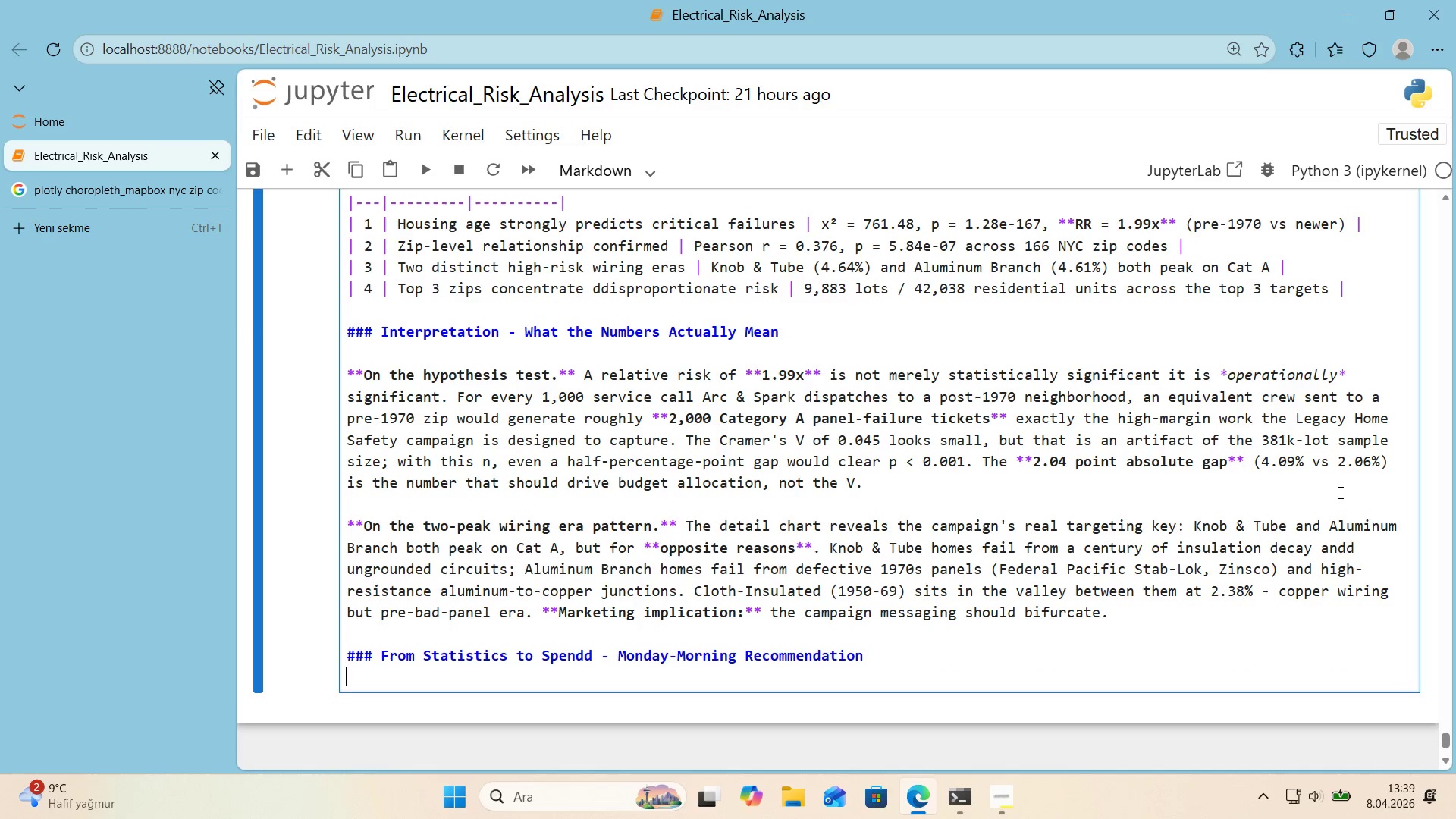 
key(Enter)
 